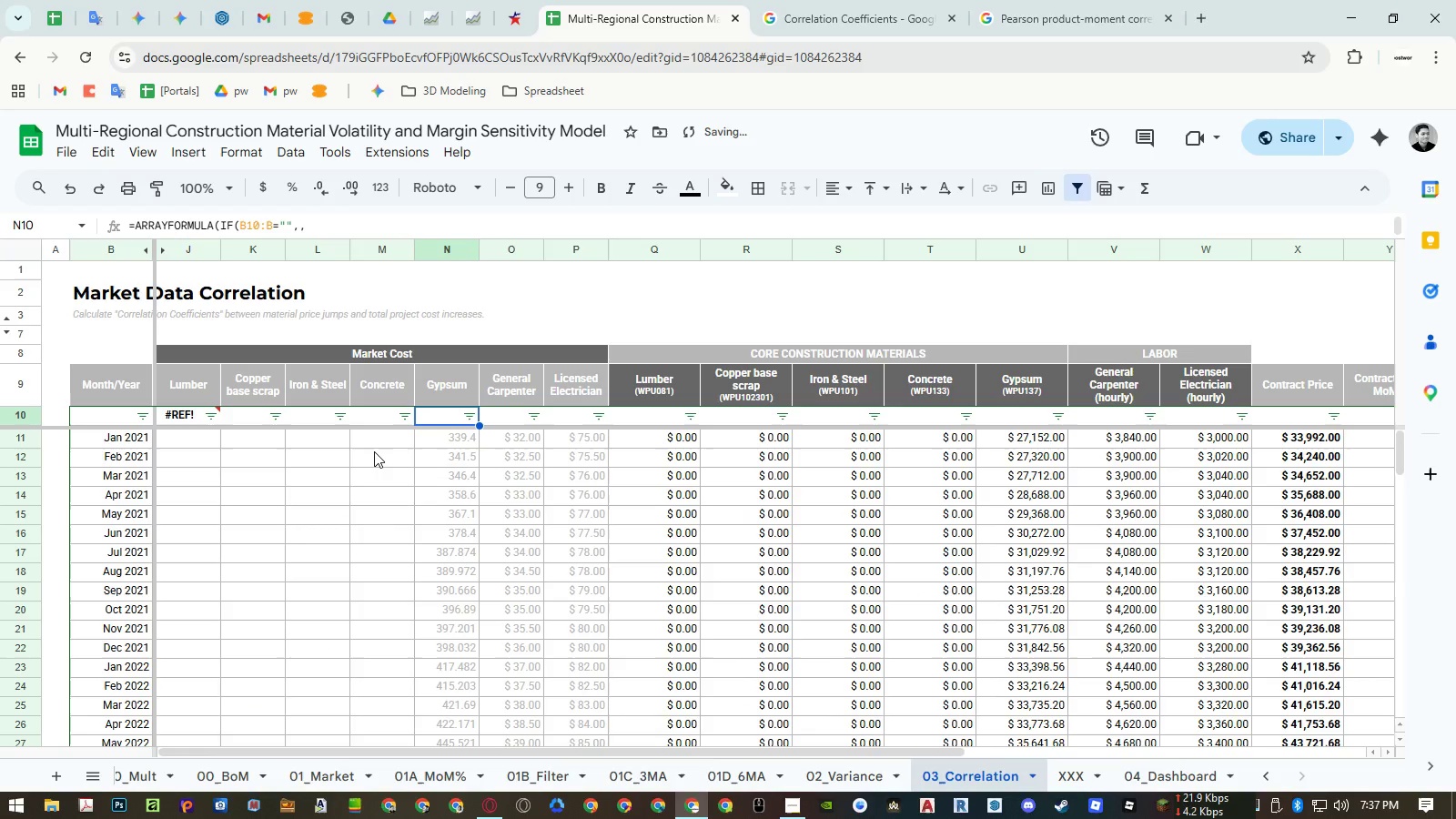 
key(Control+Z)
 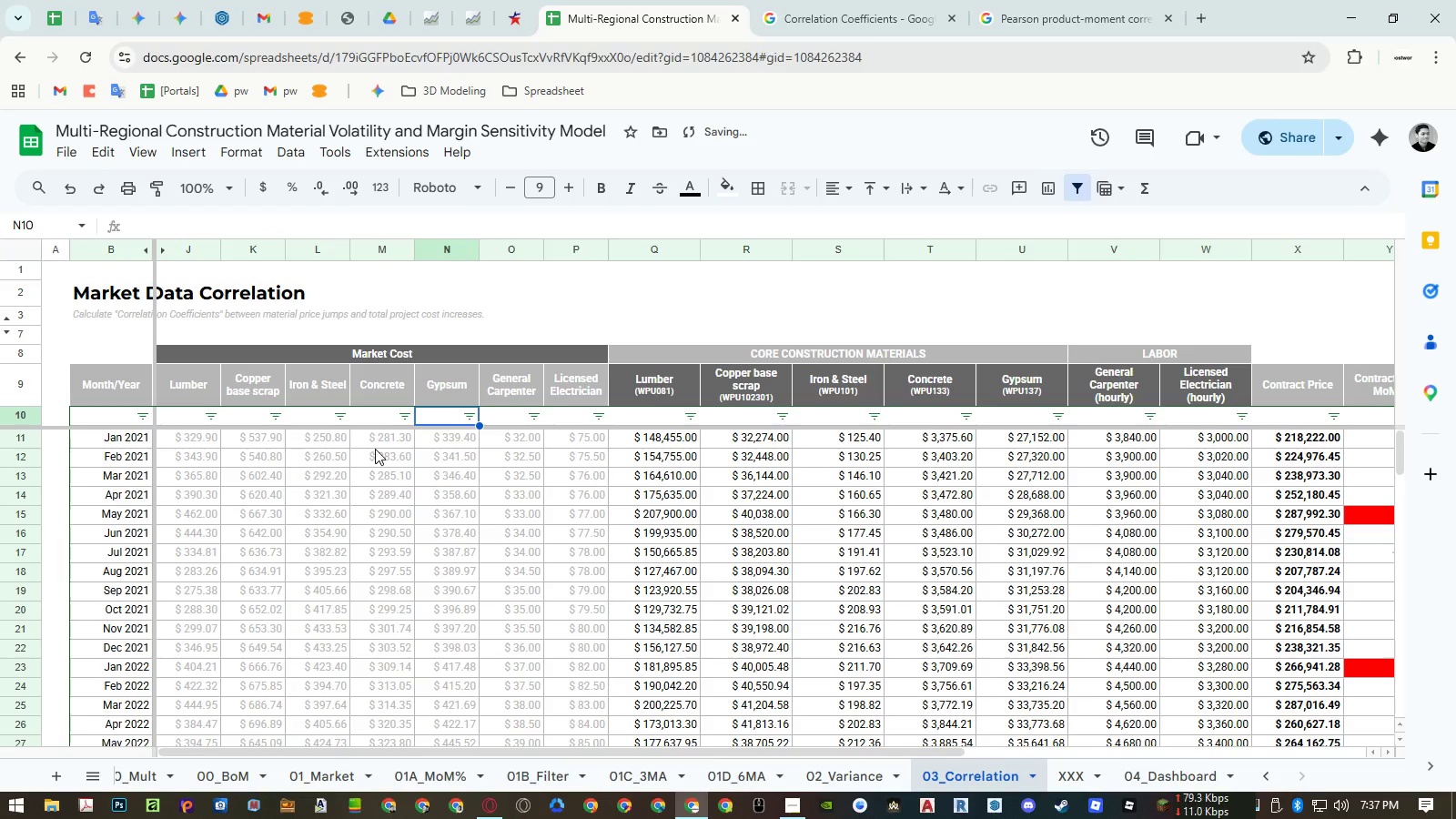 
key(Control+Y)
 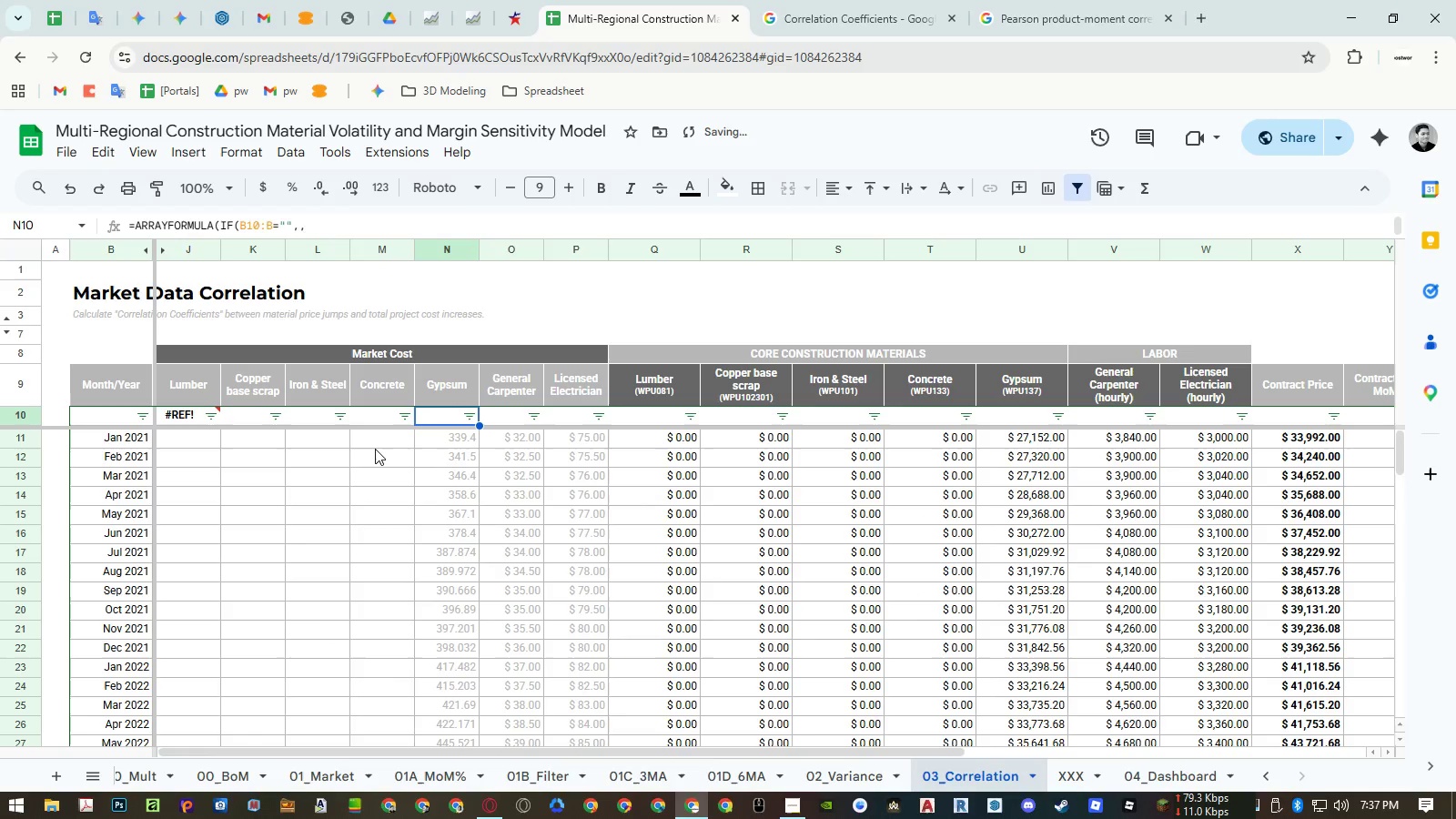 
key(Control+Y)
 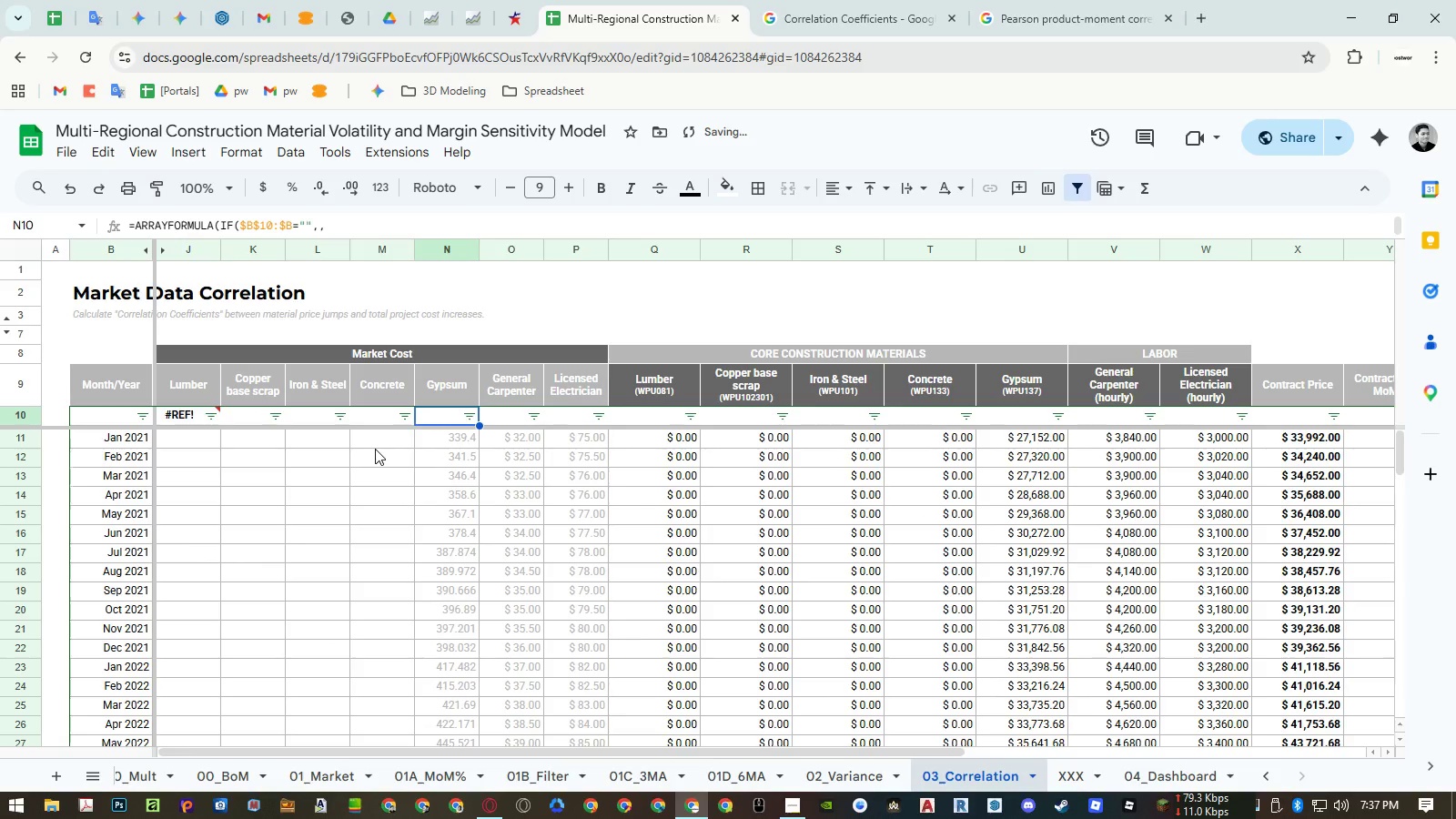 
key(Control+Y)
 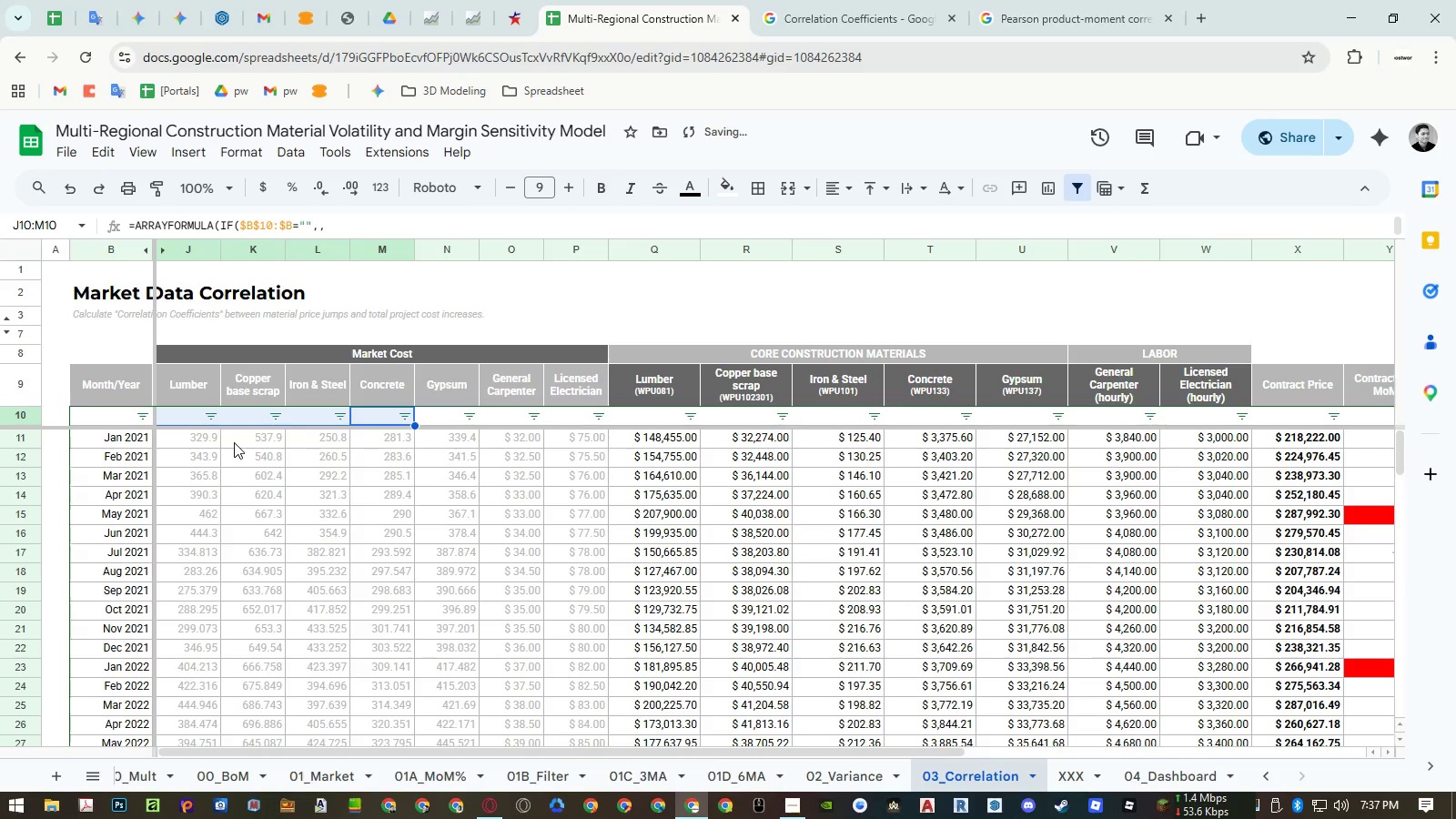 
key(ArrowLeft)
 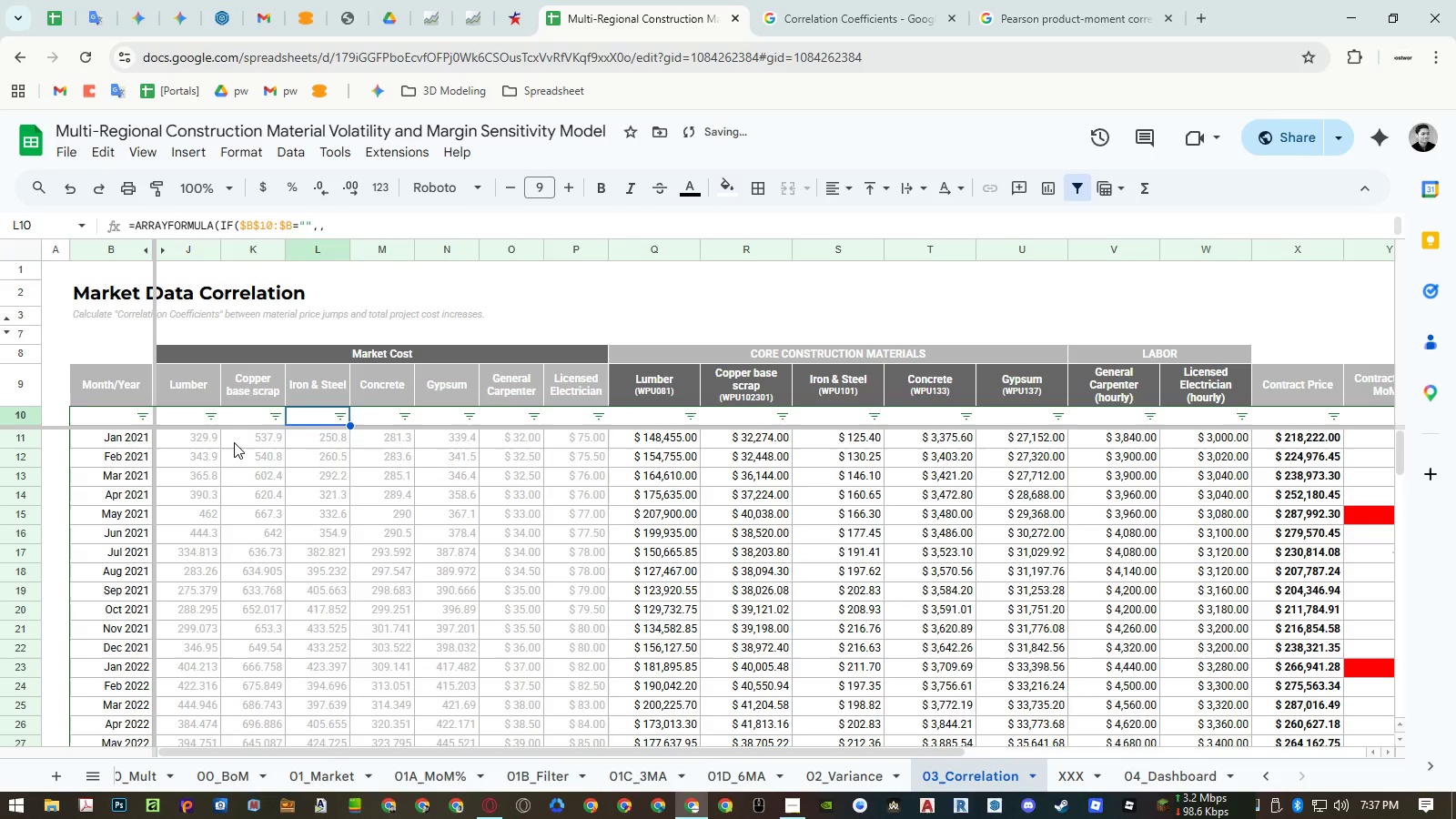 
key(ArrowLeft)
 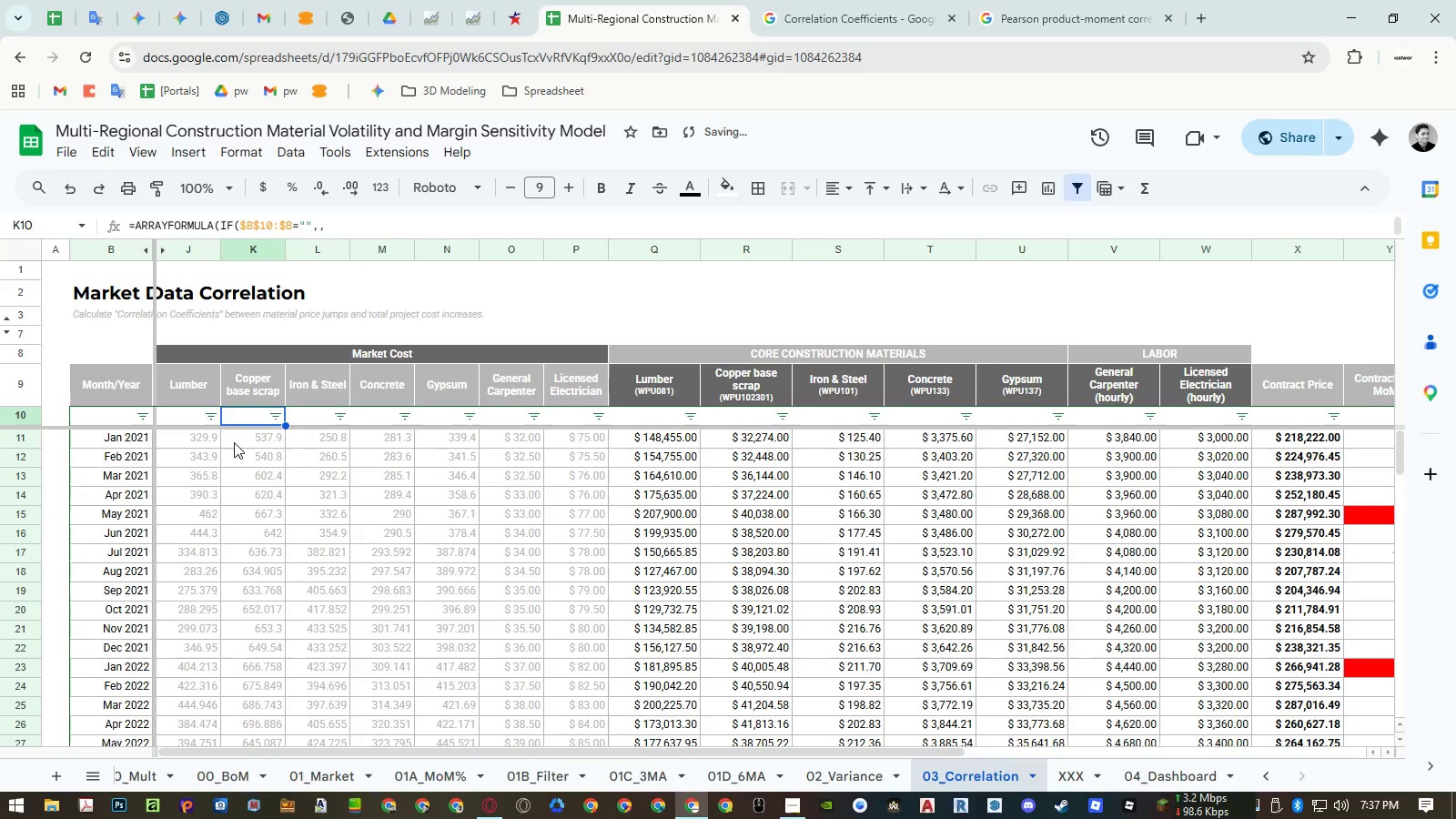 
key(ArrowLeft)
 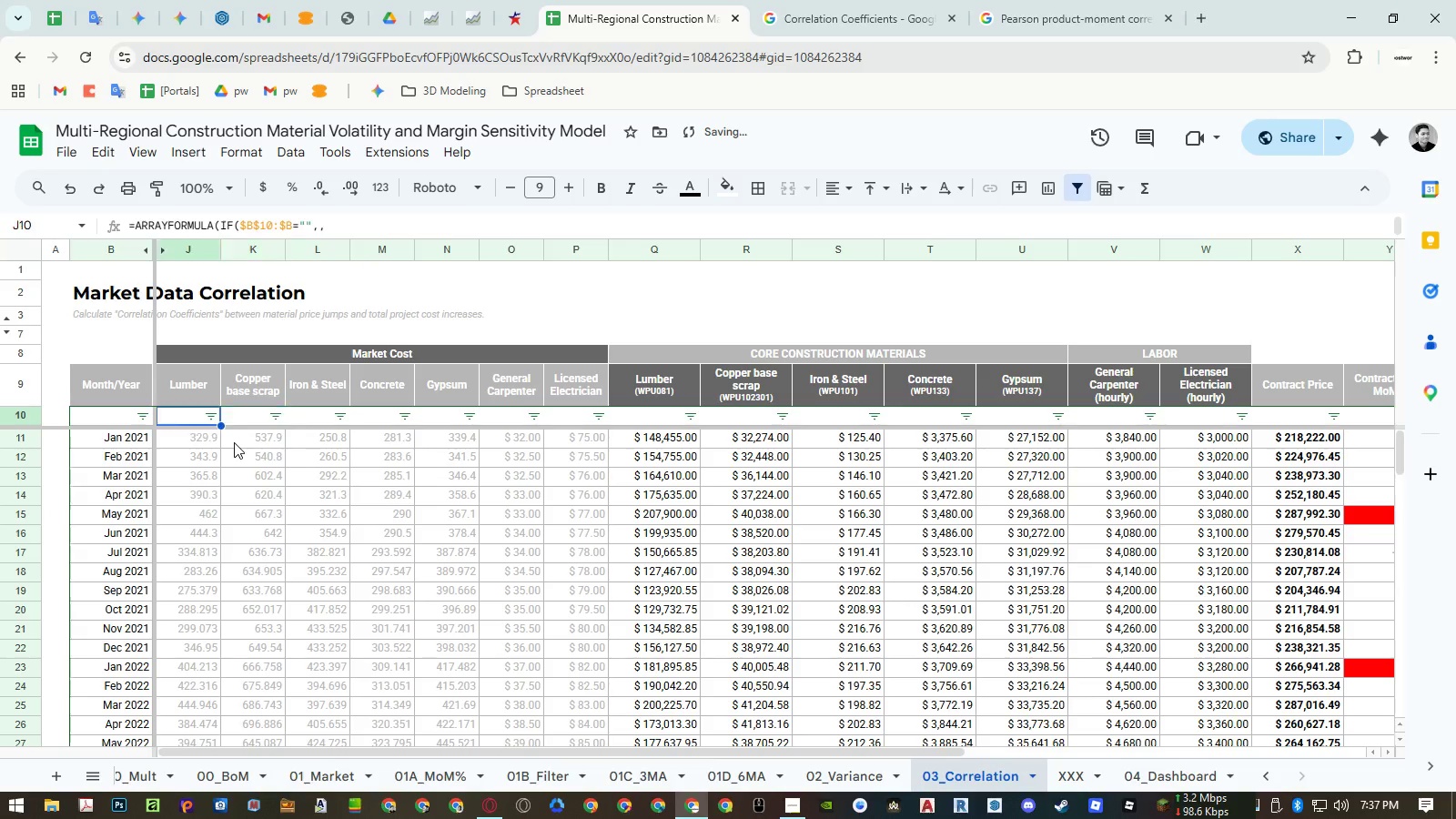 
key(ArrowLeft)
 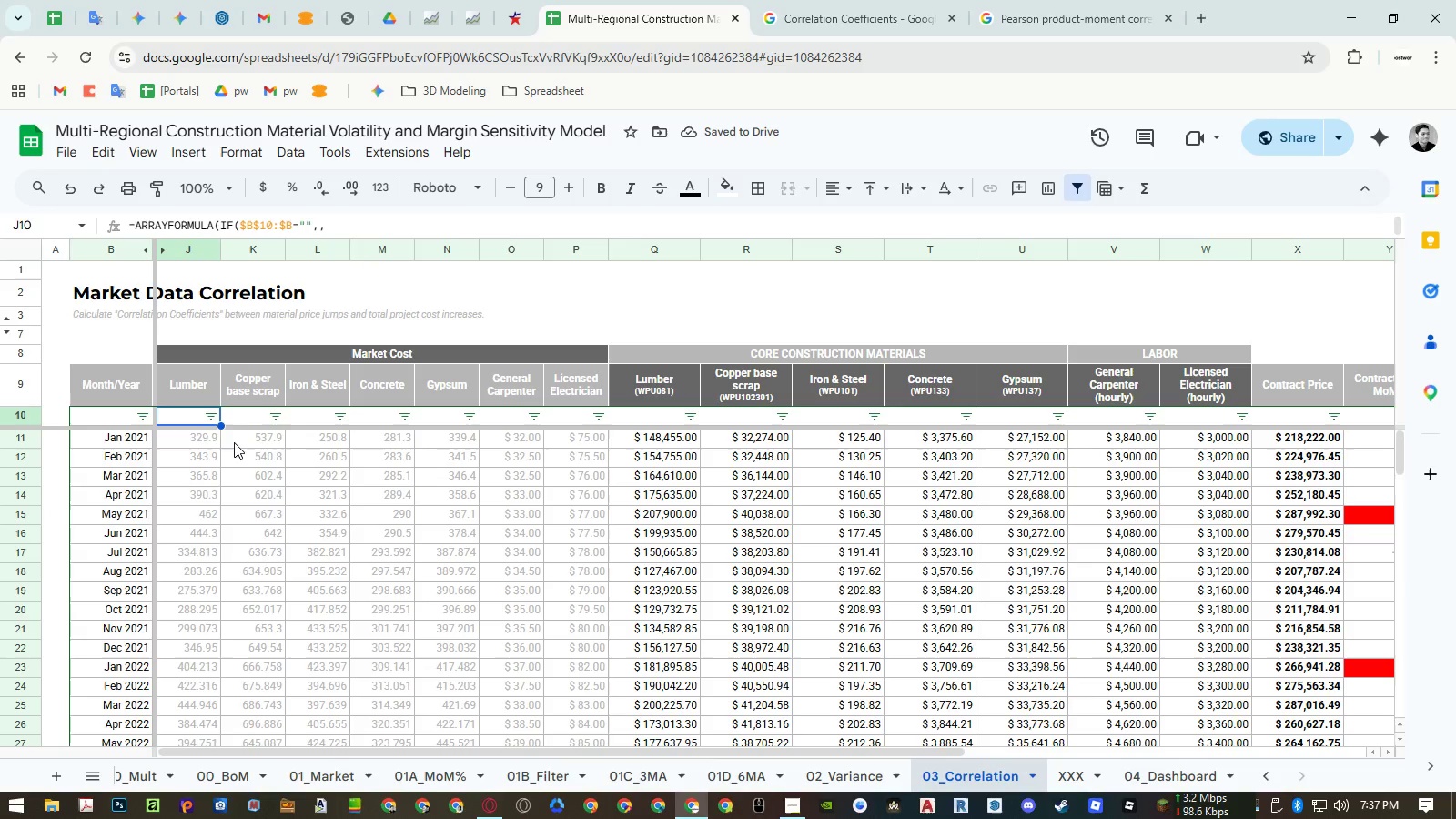 
key(ArrowRight)
 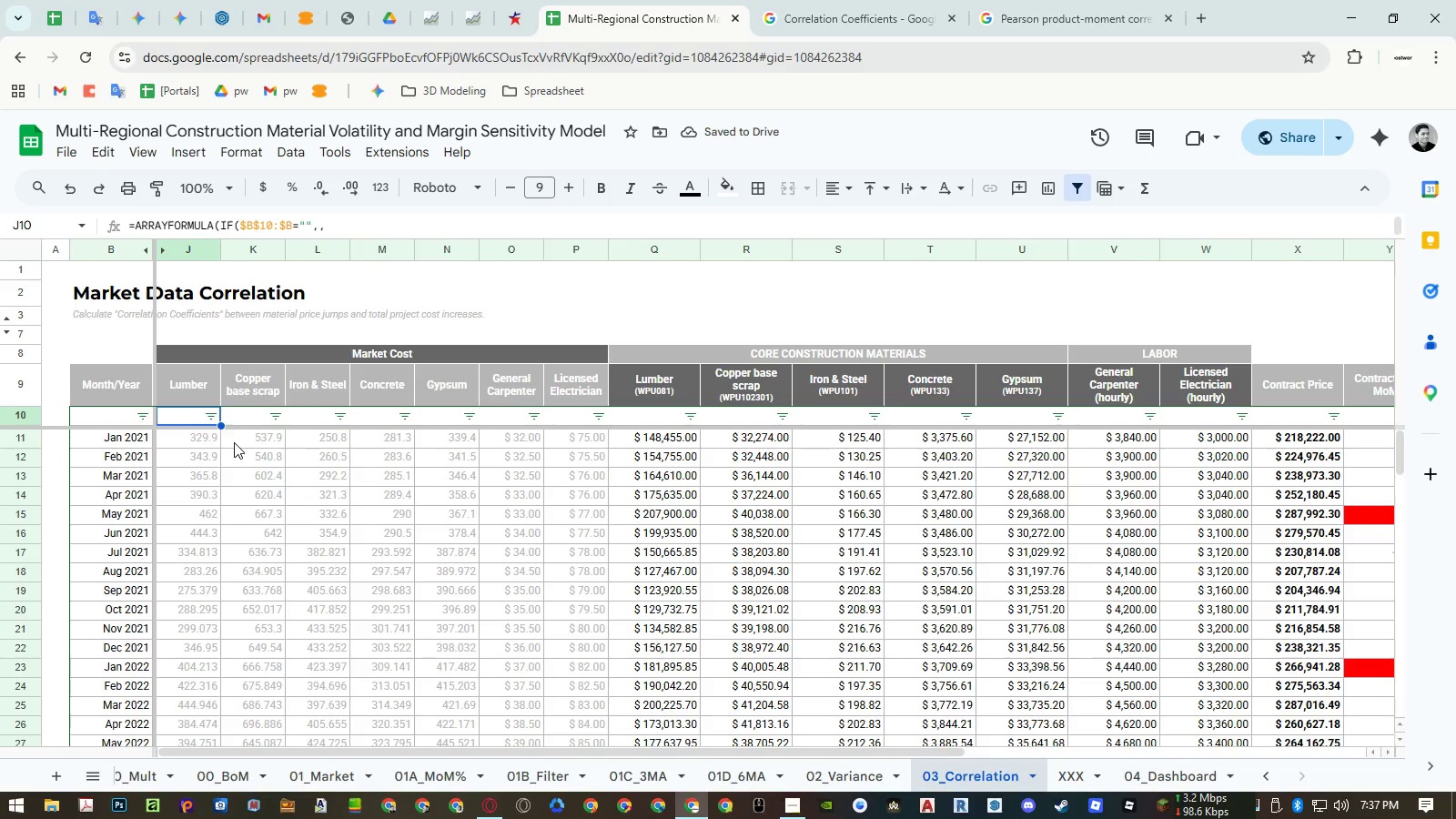 
key(ArrowDown)
 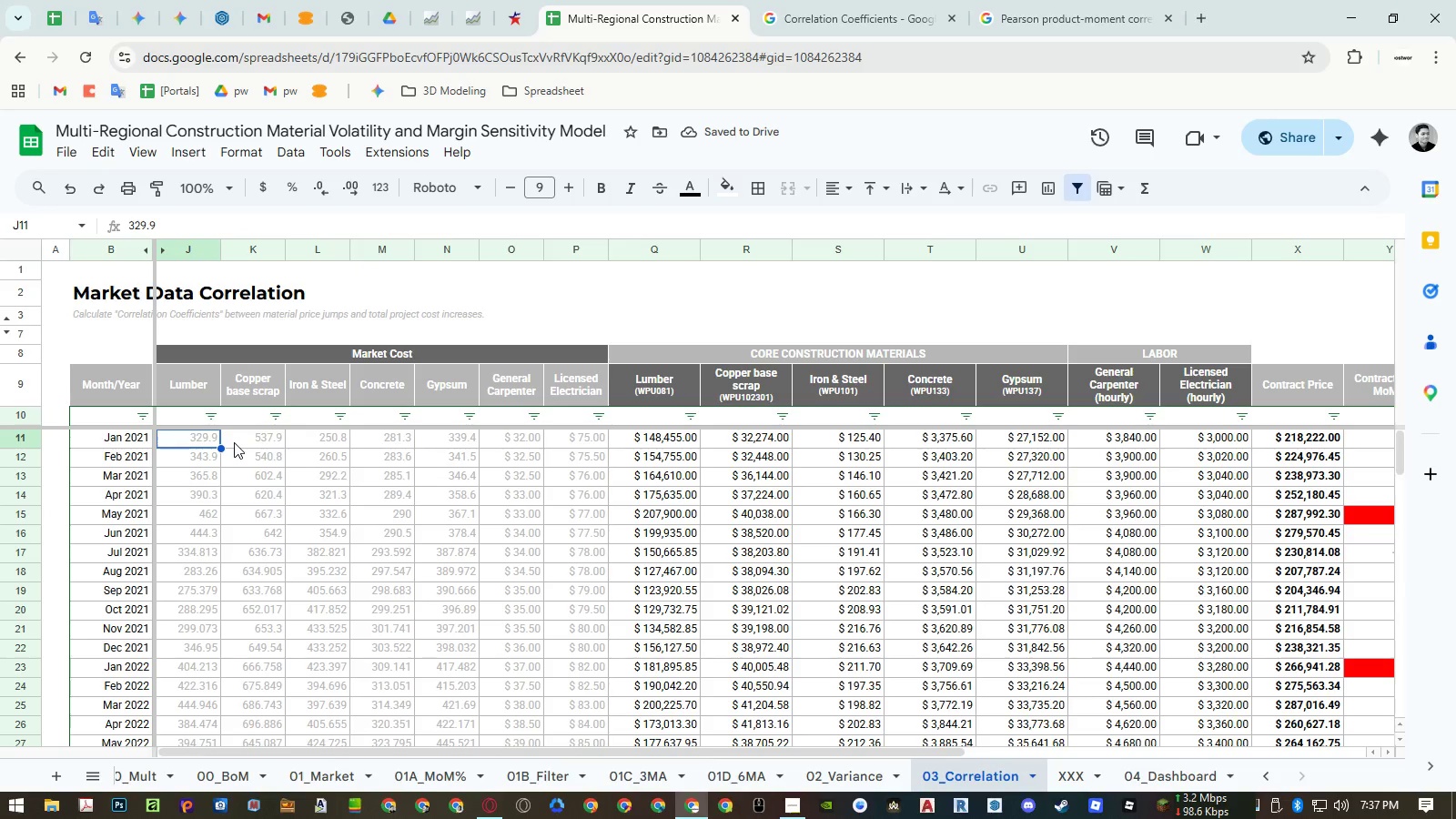 
key(Shift+ArrowRight)
 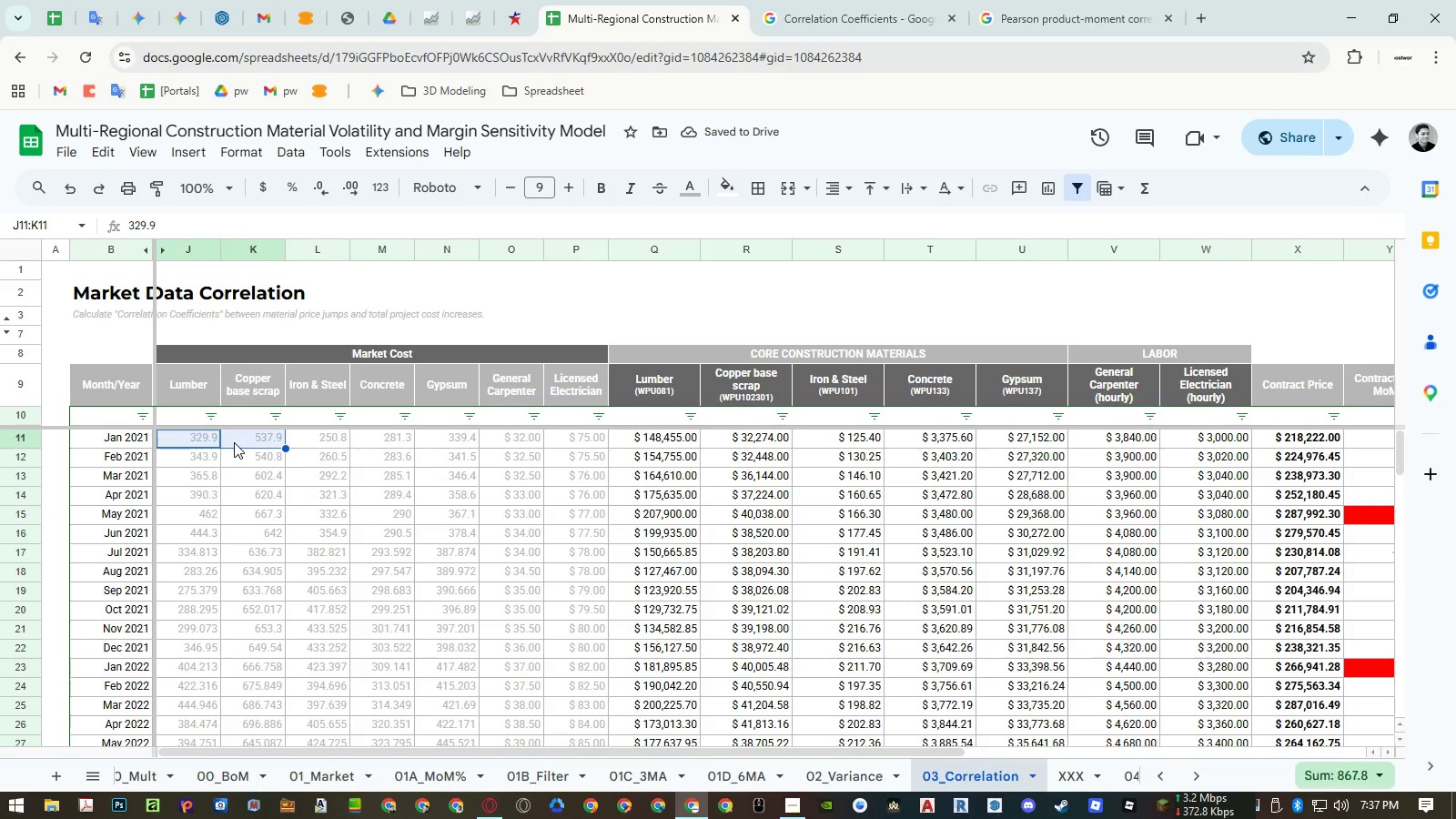 
key(Shift+ArrowRight)
 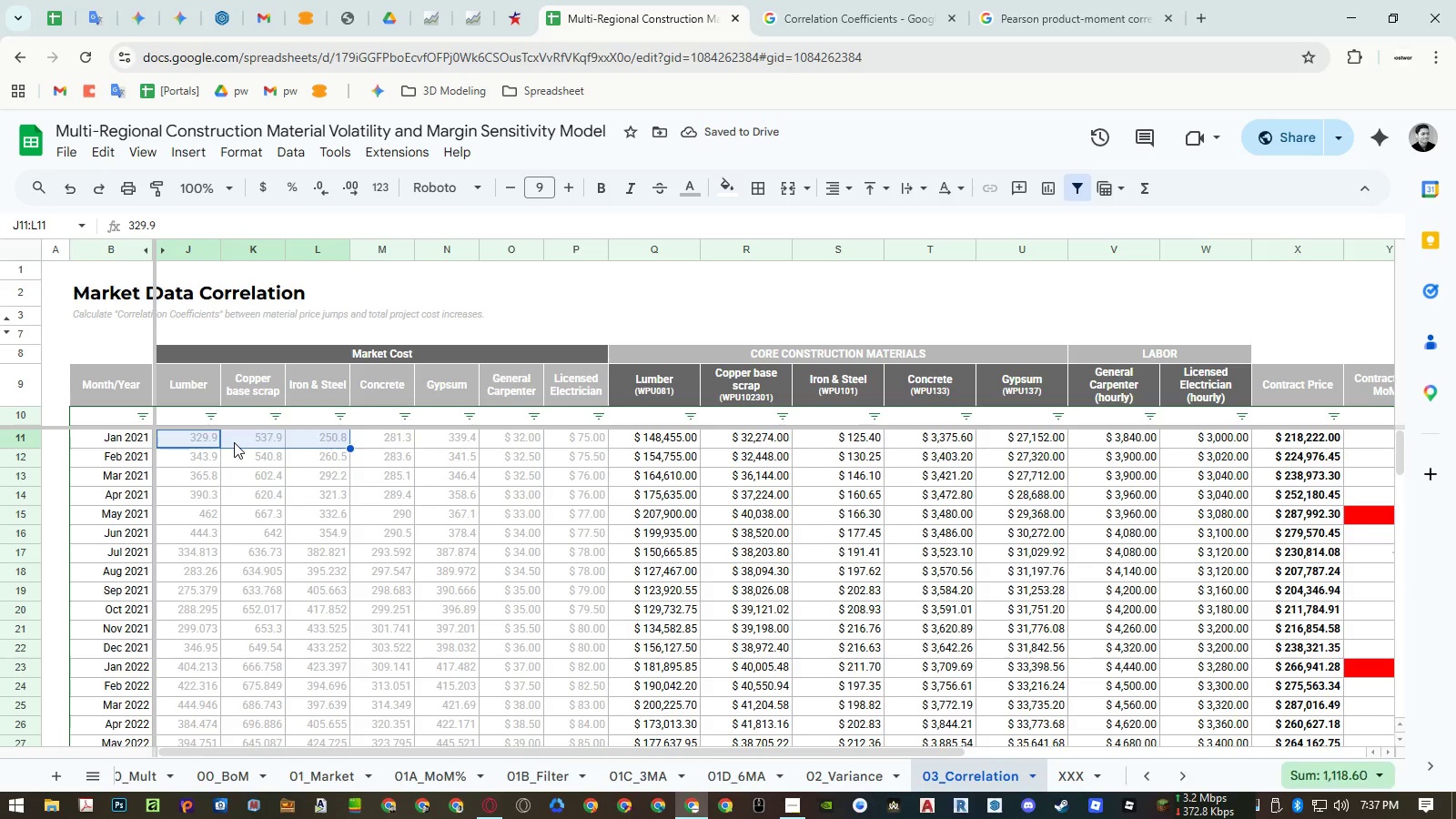 
key(Shift+ArrowRight)
 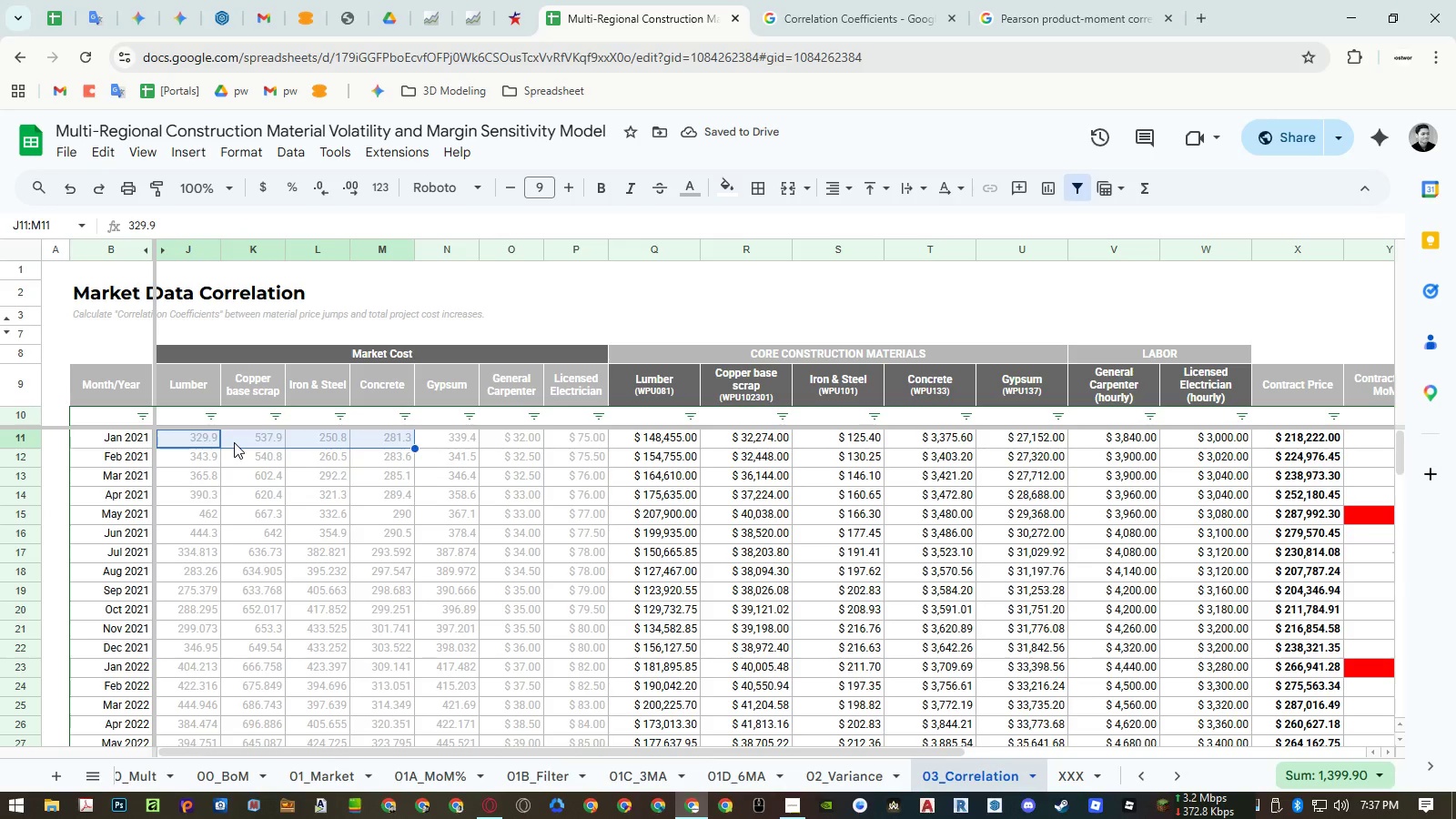 
key(Shift+ArrowRight)
 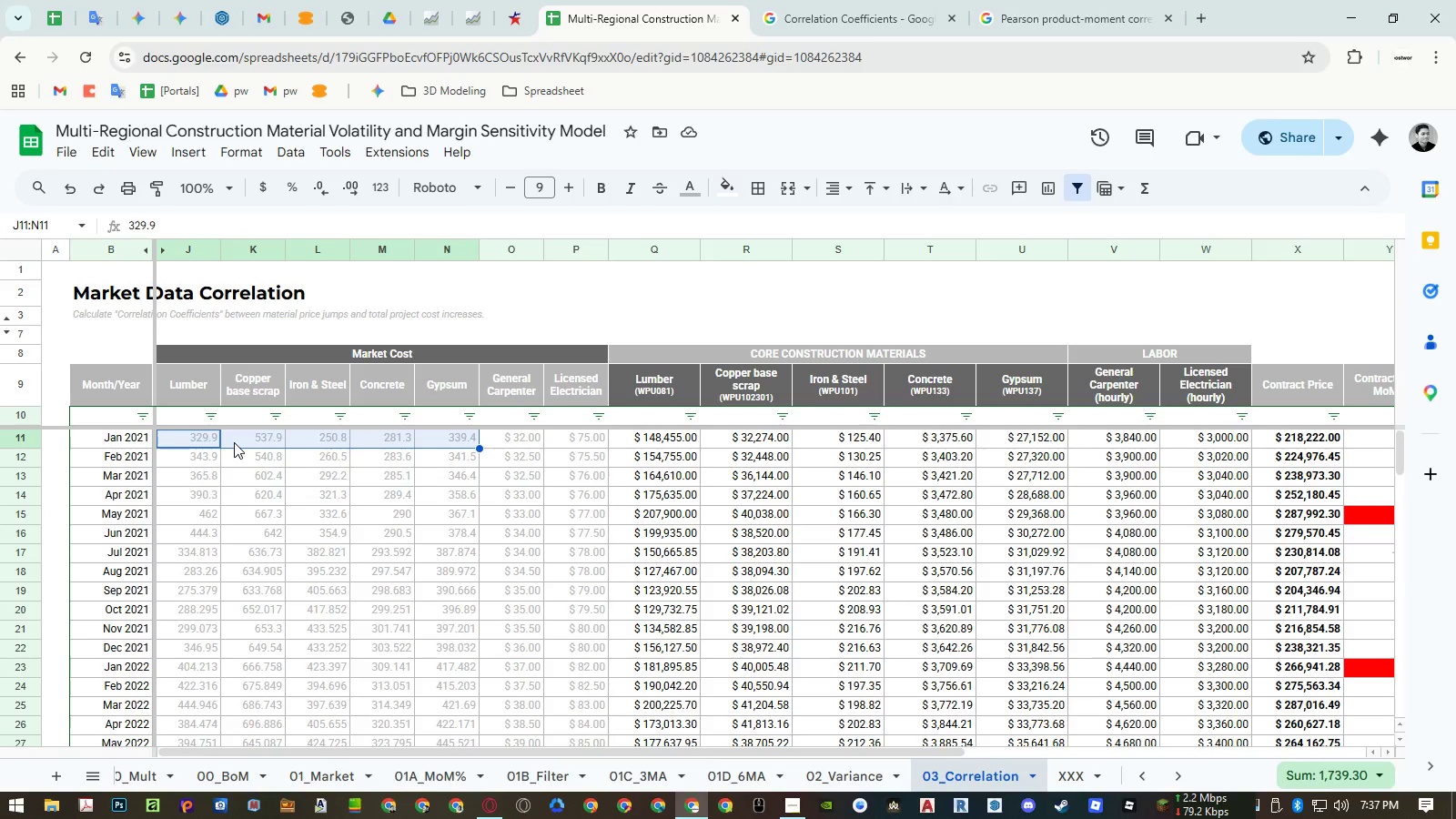 
key(Control+Shift+ArrowDown)
 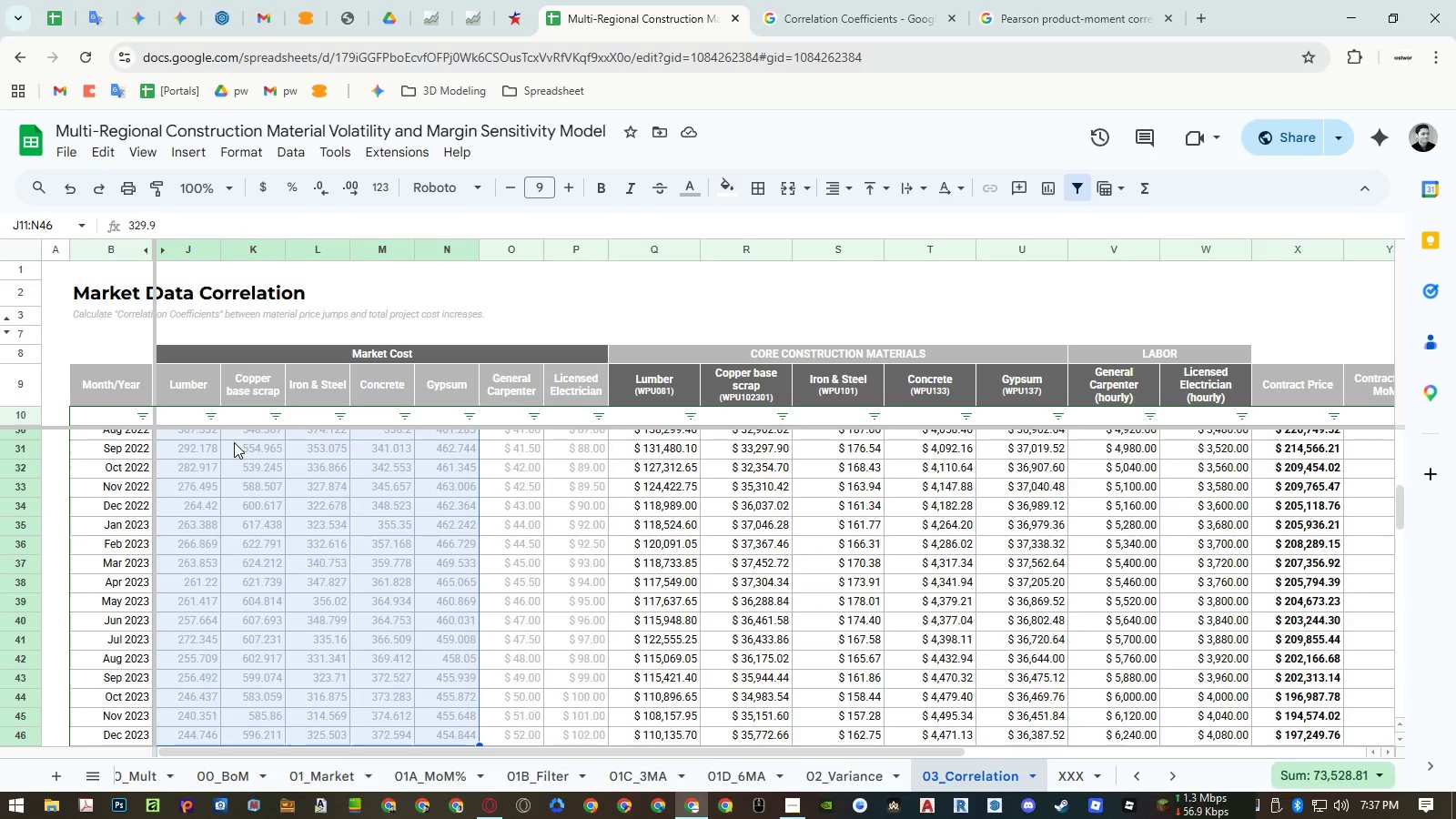 
key(Control+Shift+ArrowDown)
 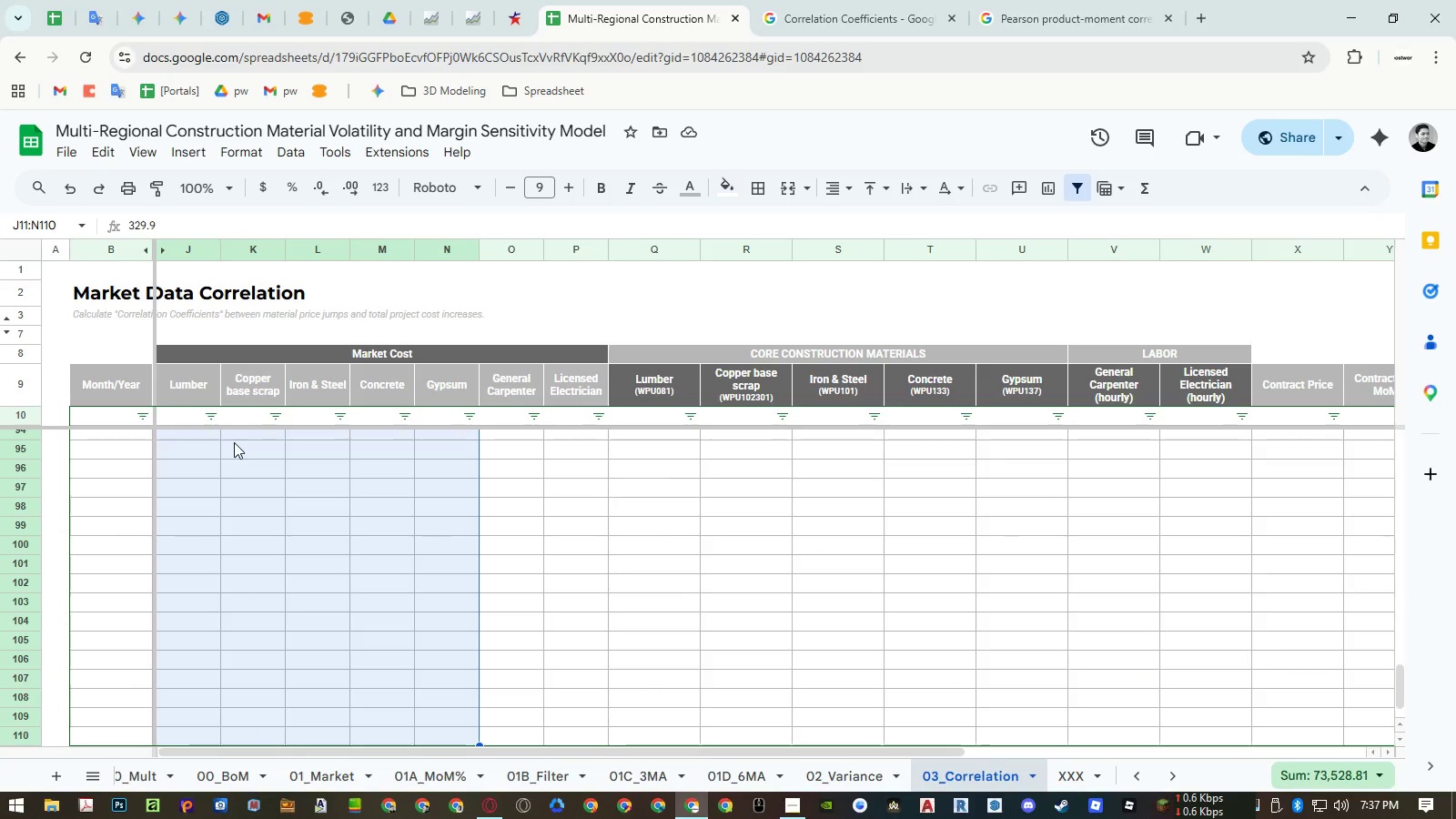 
scroll: coordinate [372, 458], scroll_direction: up, amount: 25.0
 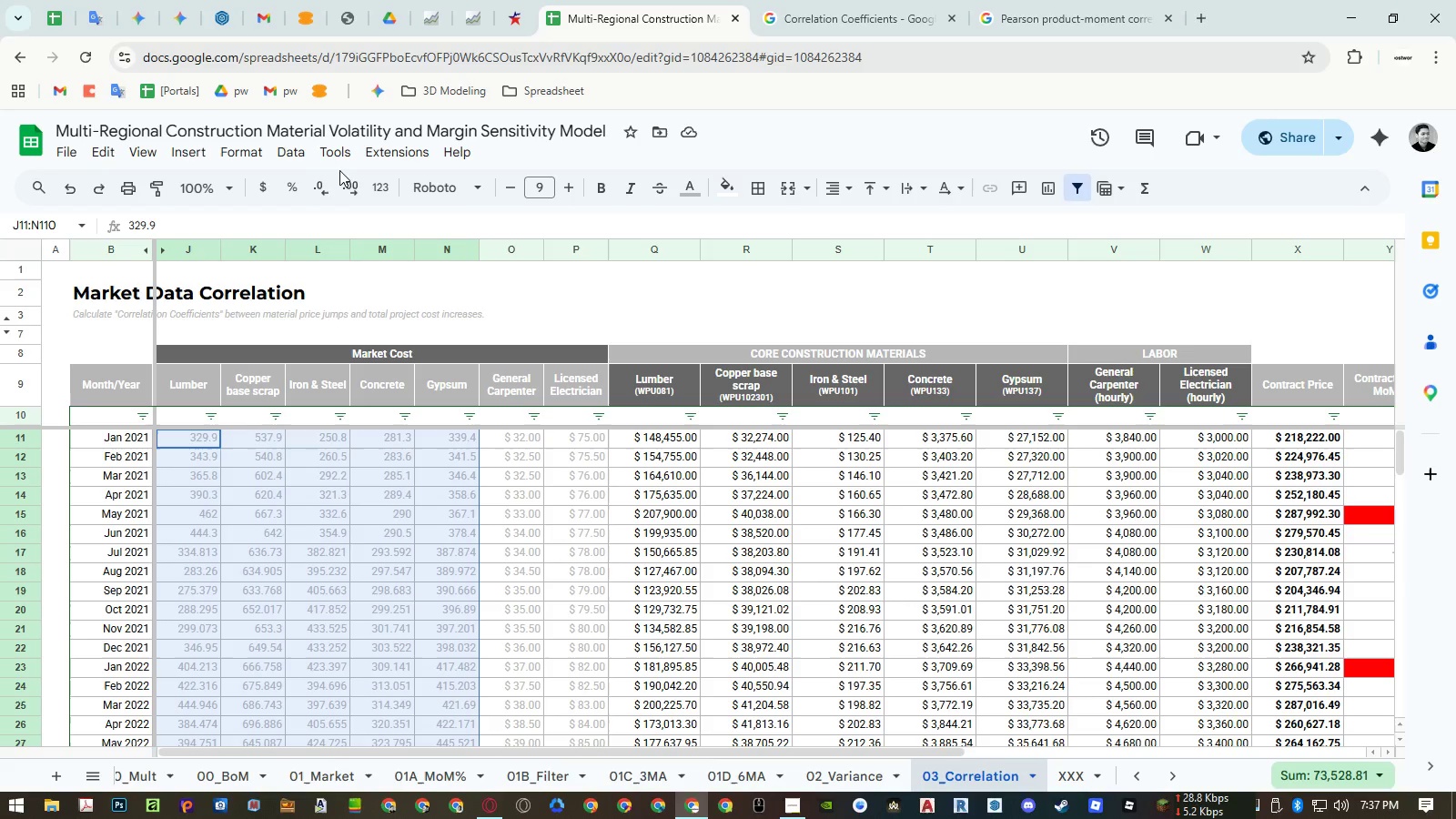 
left_click([250, 149])
 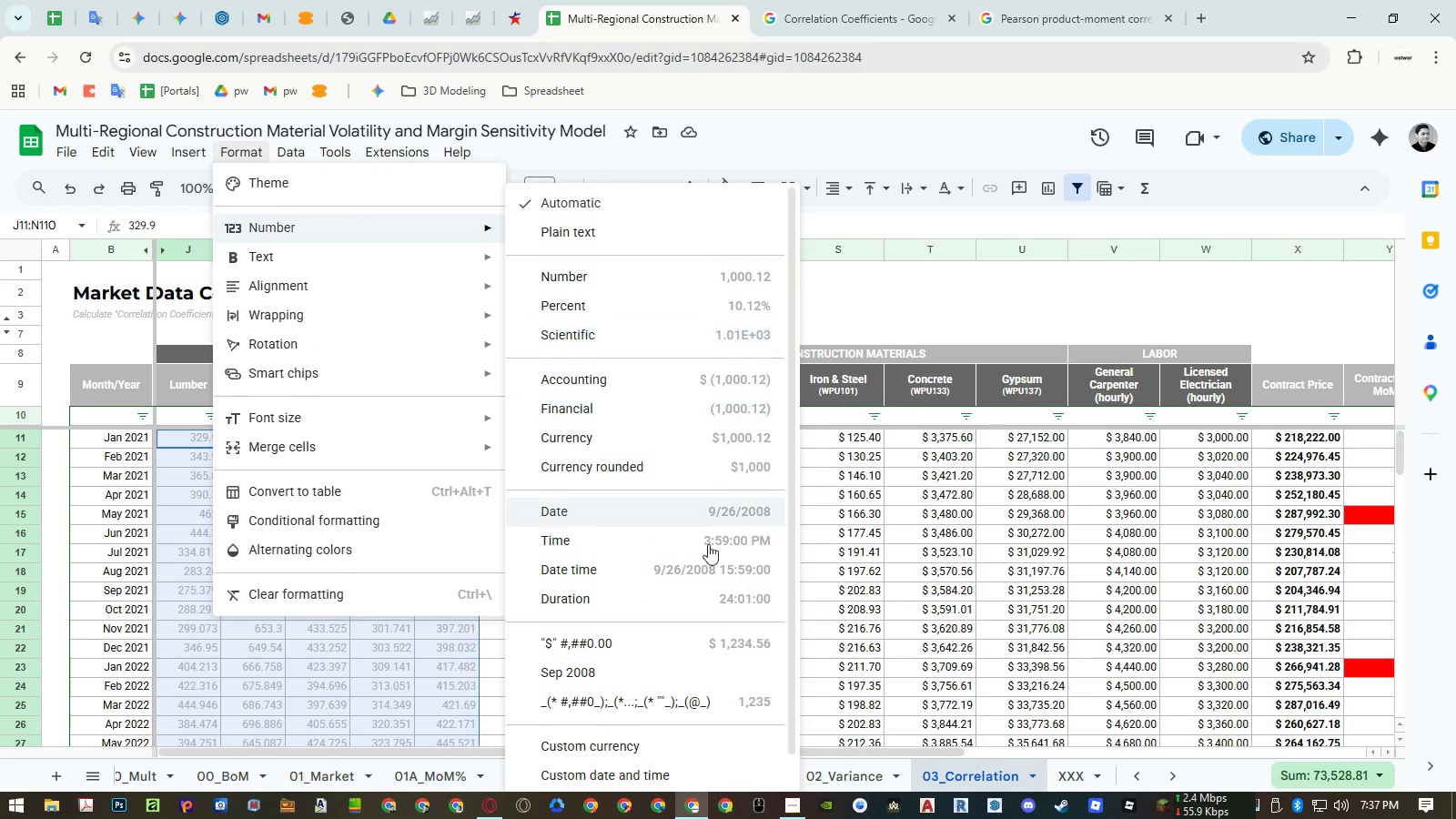 
left_click([685, 634])
 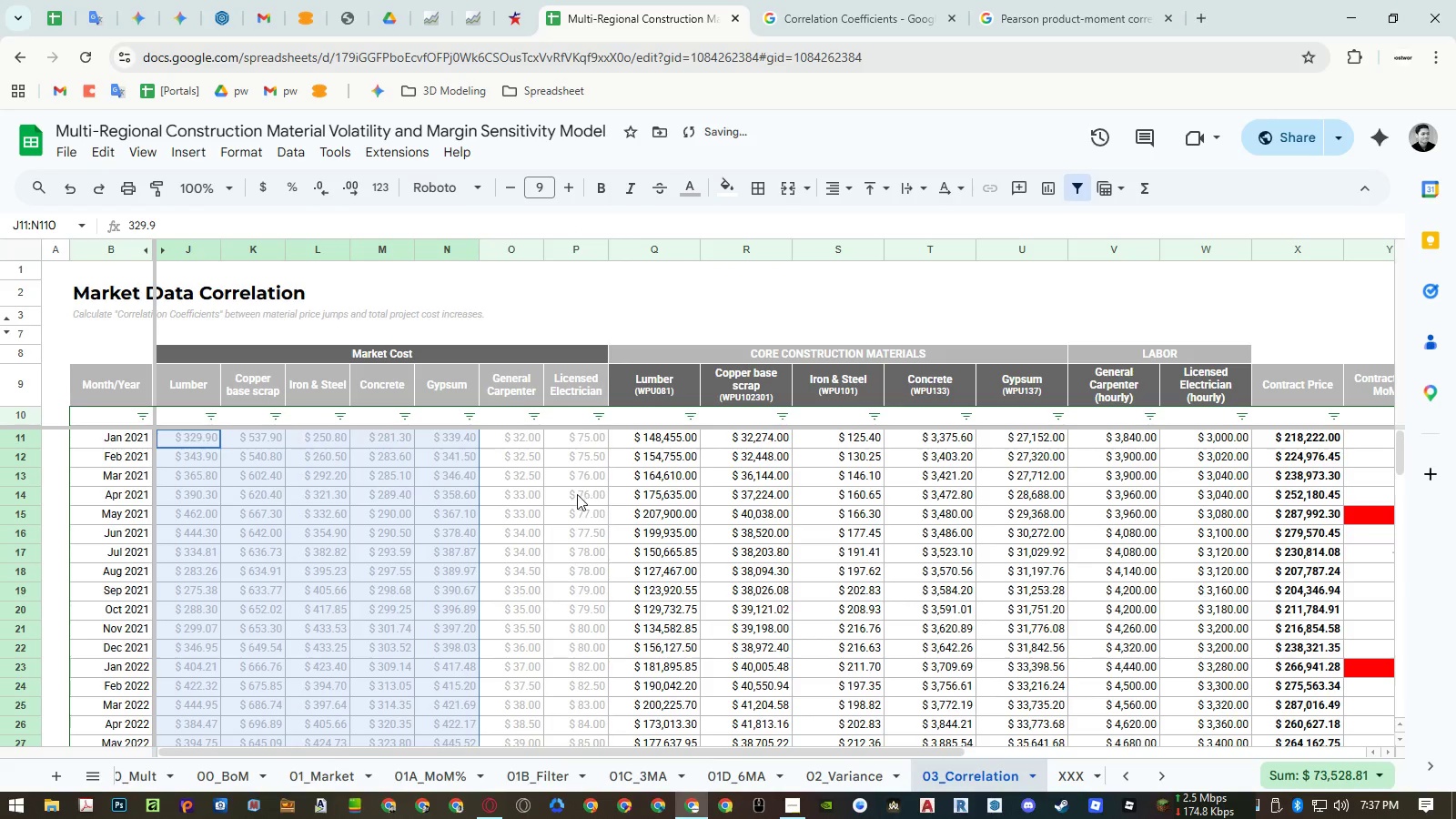 
left_click([440, 496])
 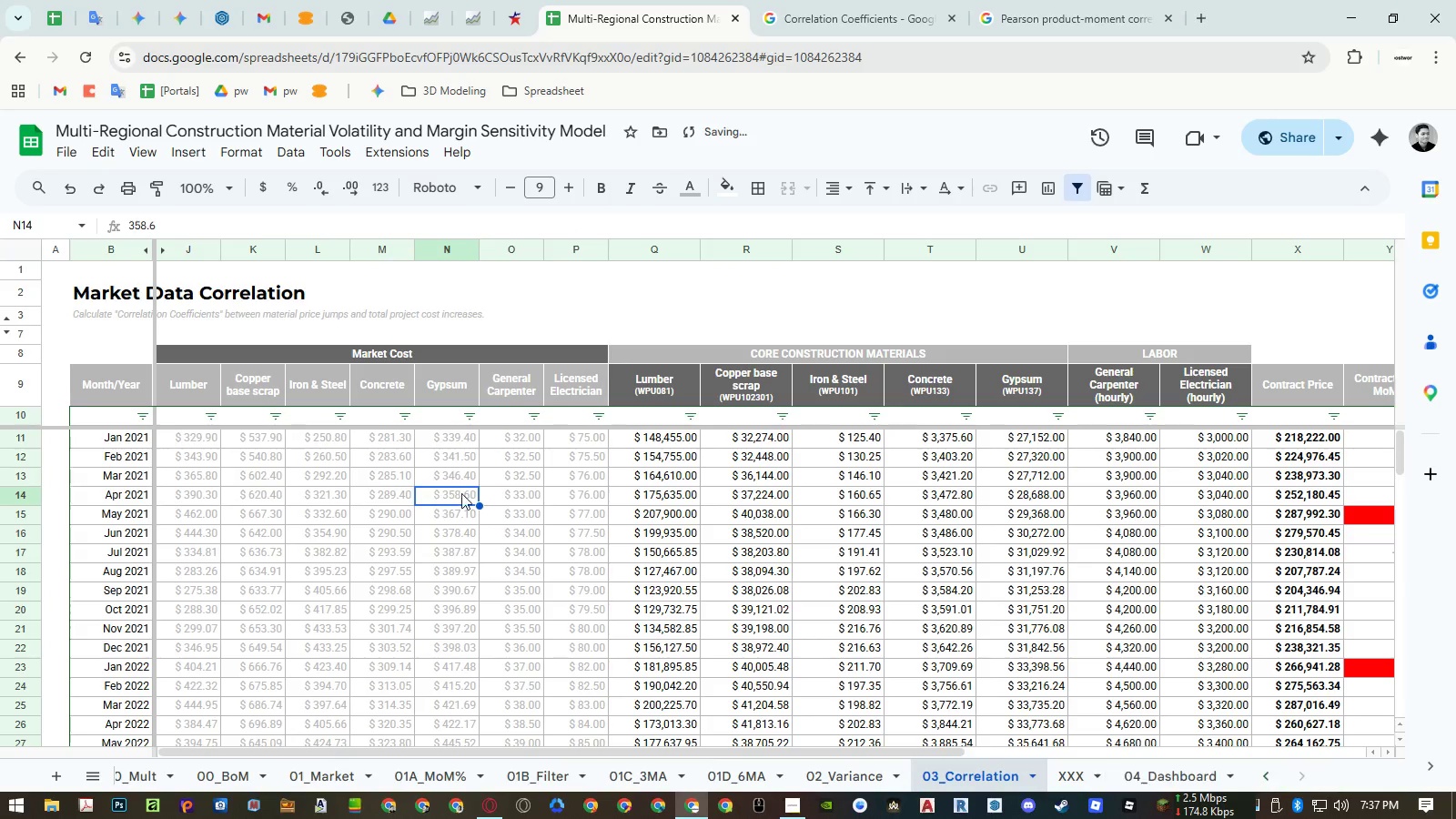 
hold_key(key=ControlLeft, duration=1.51)
 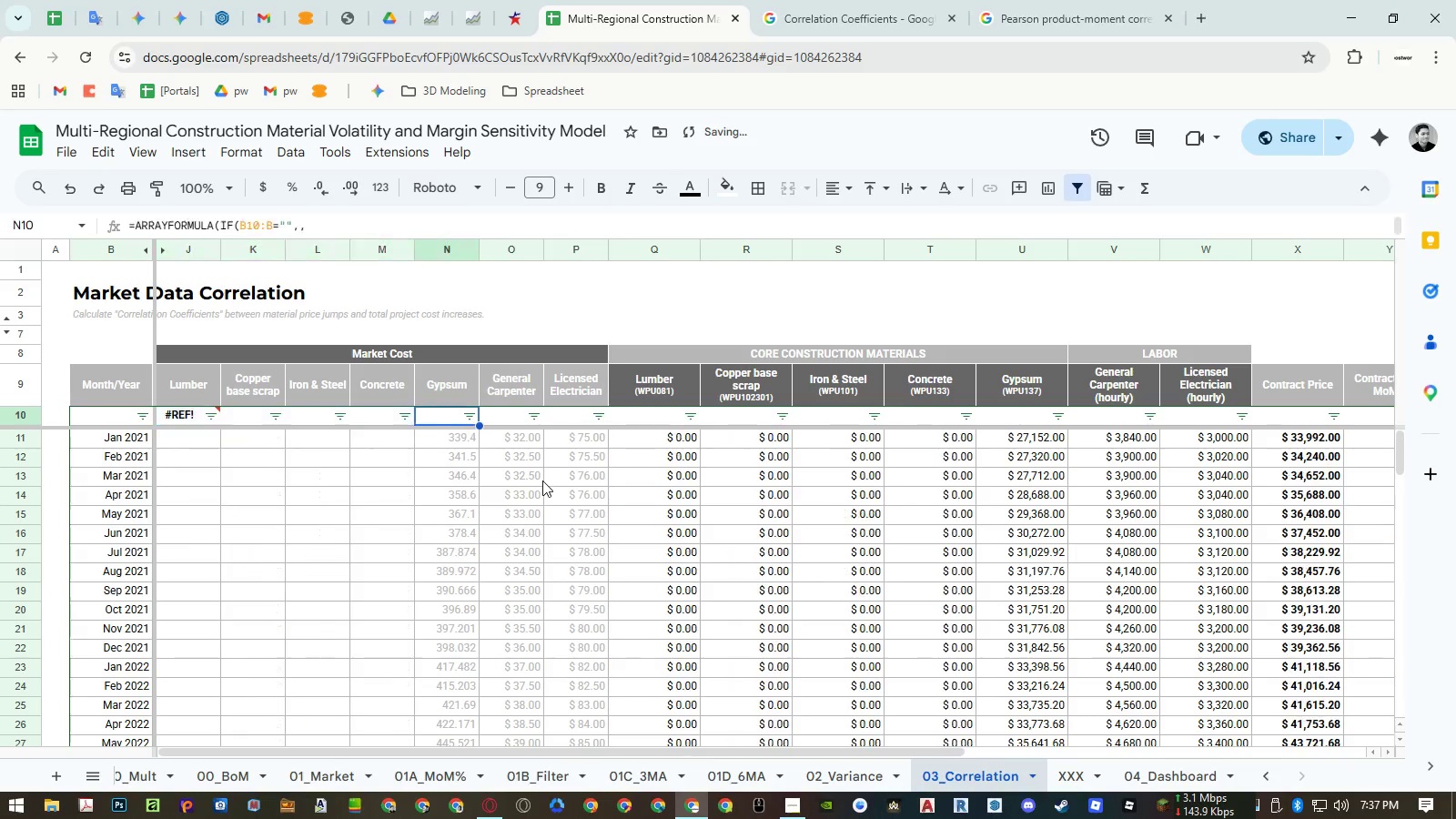 
key(Control+Z)
 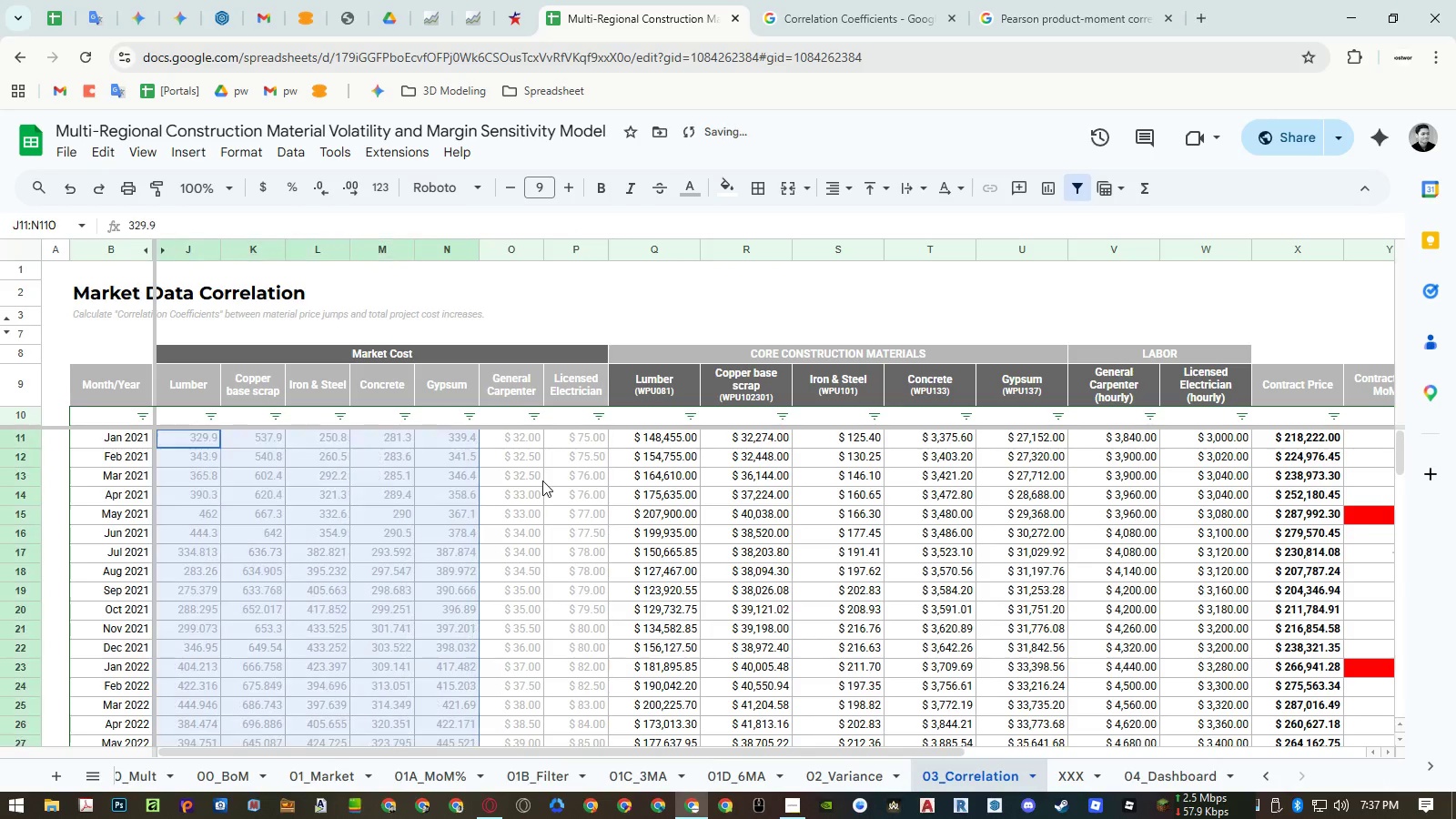 
key(Control+Z)
 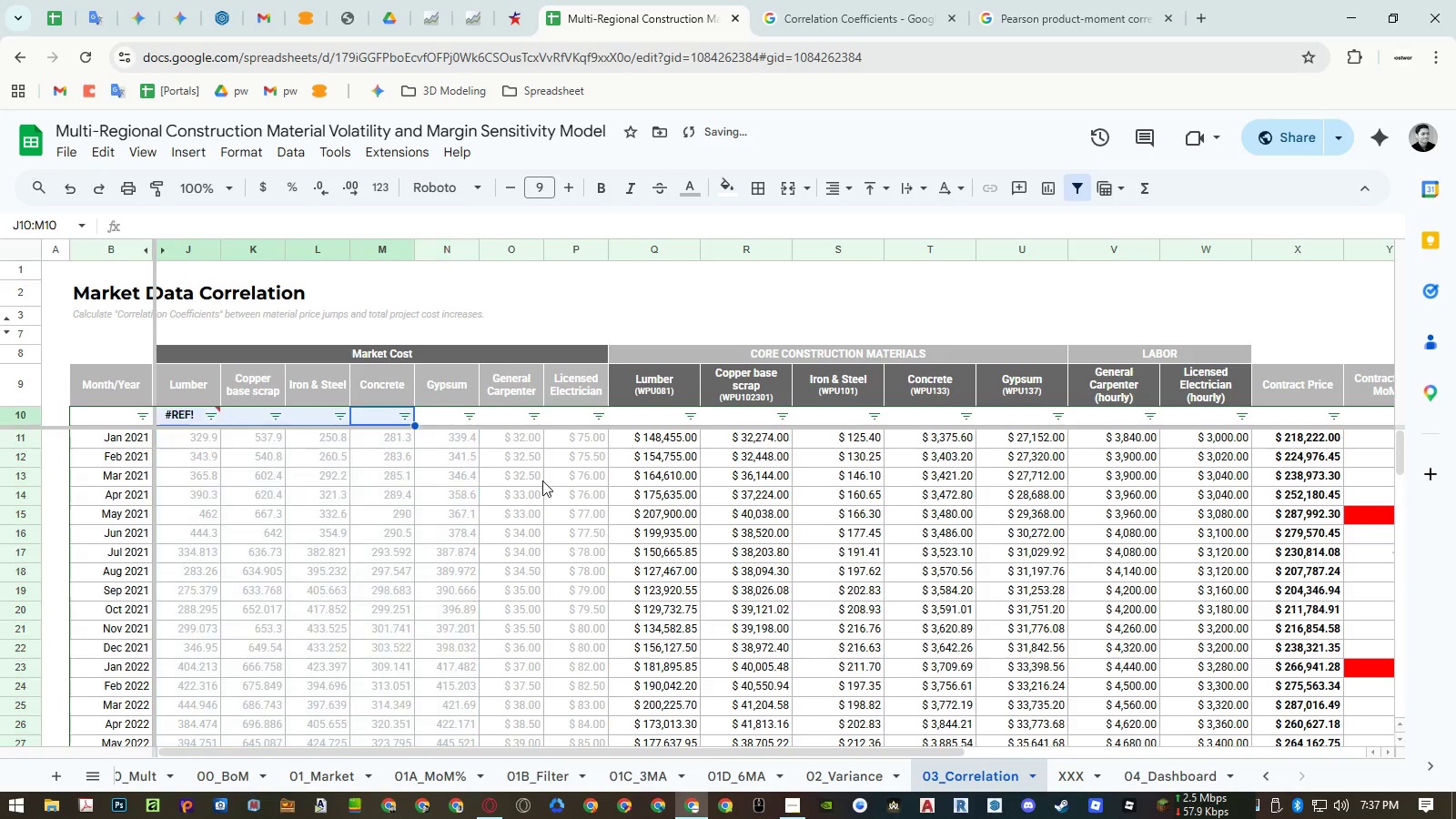 
key(Control+Z)
 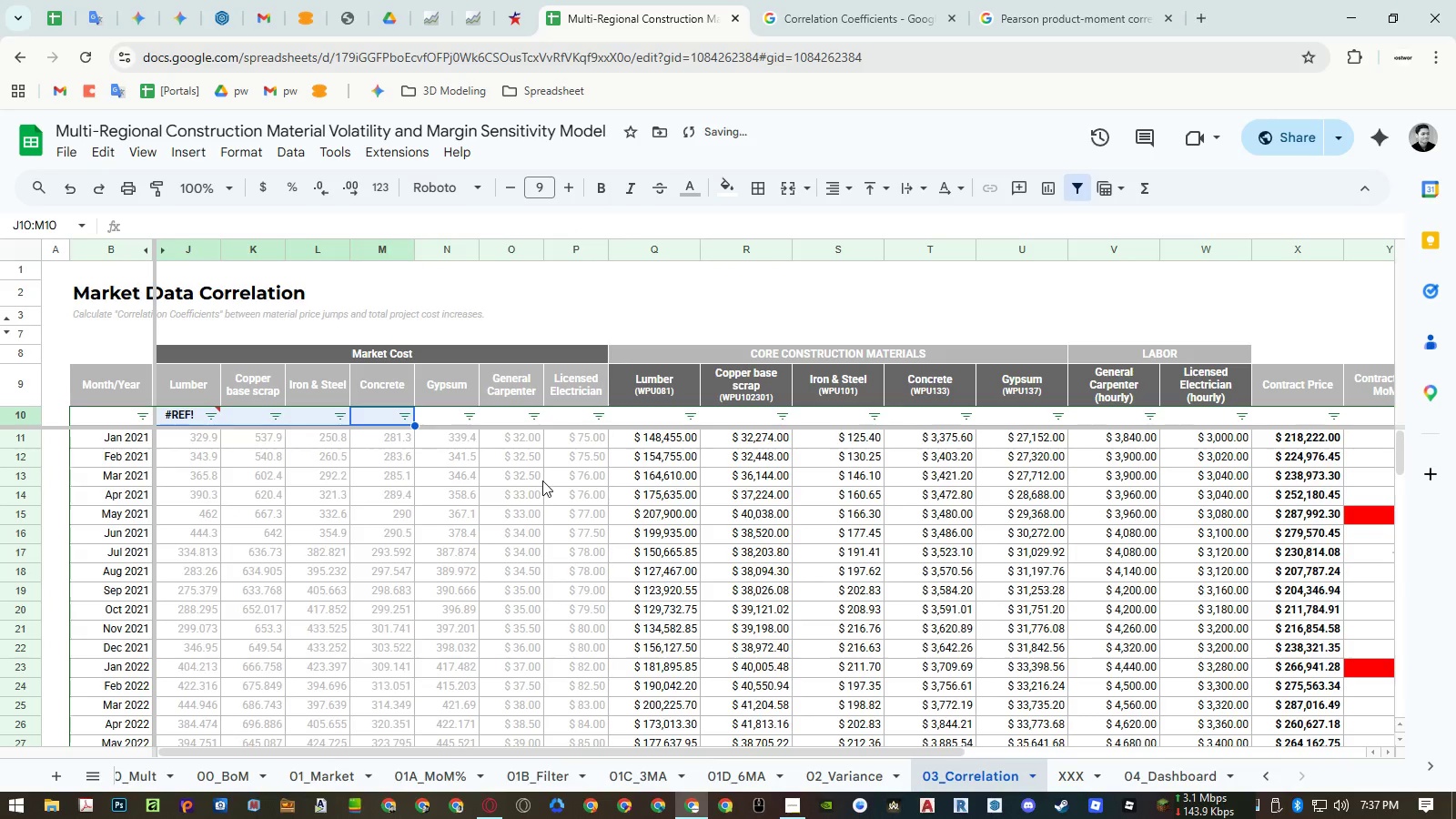 
key(Control+Z)
 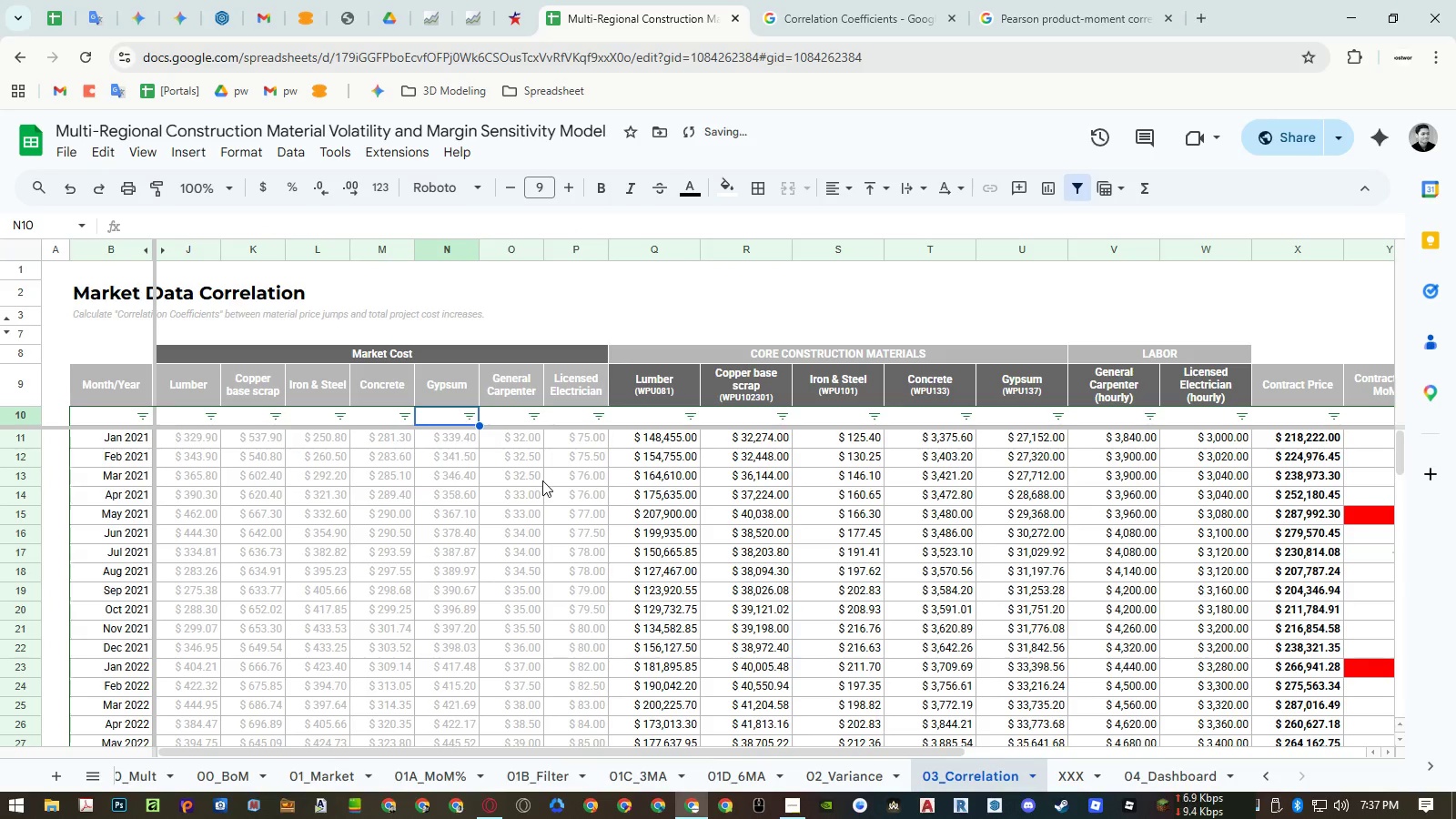 
key(Control+Y)
 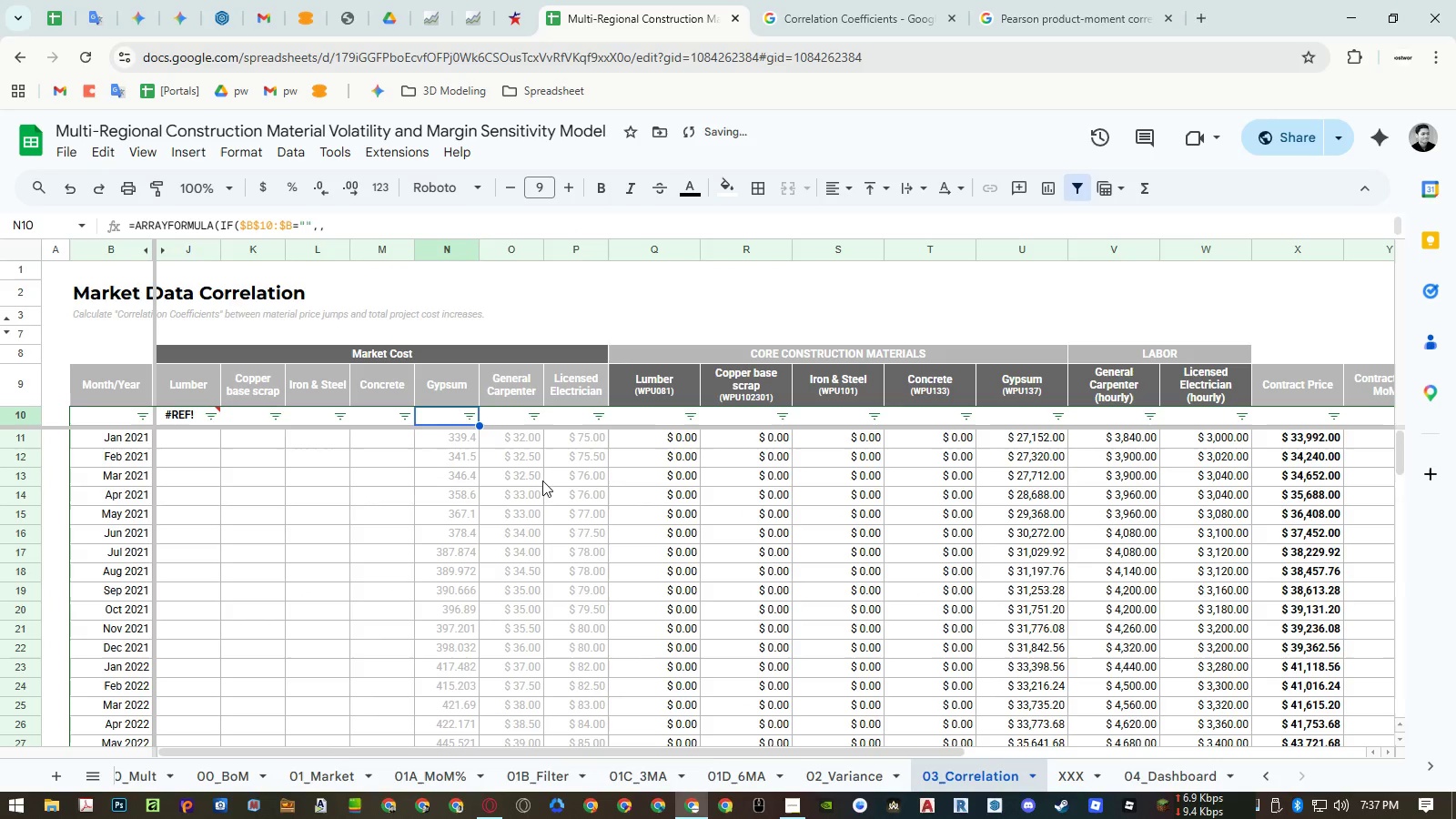 
key(Control+Y)
 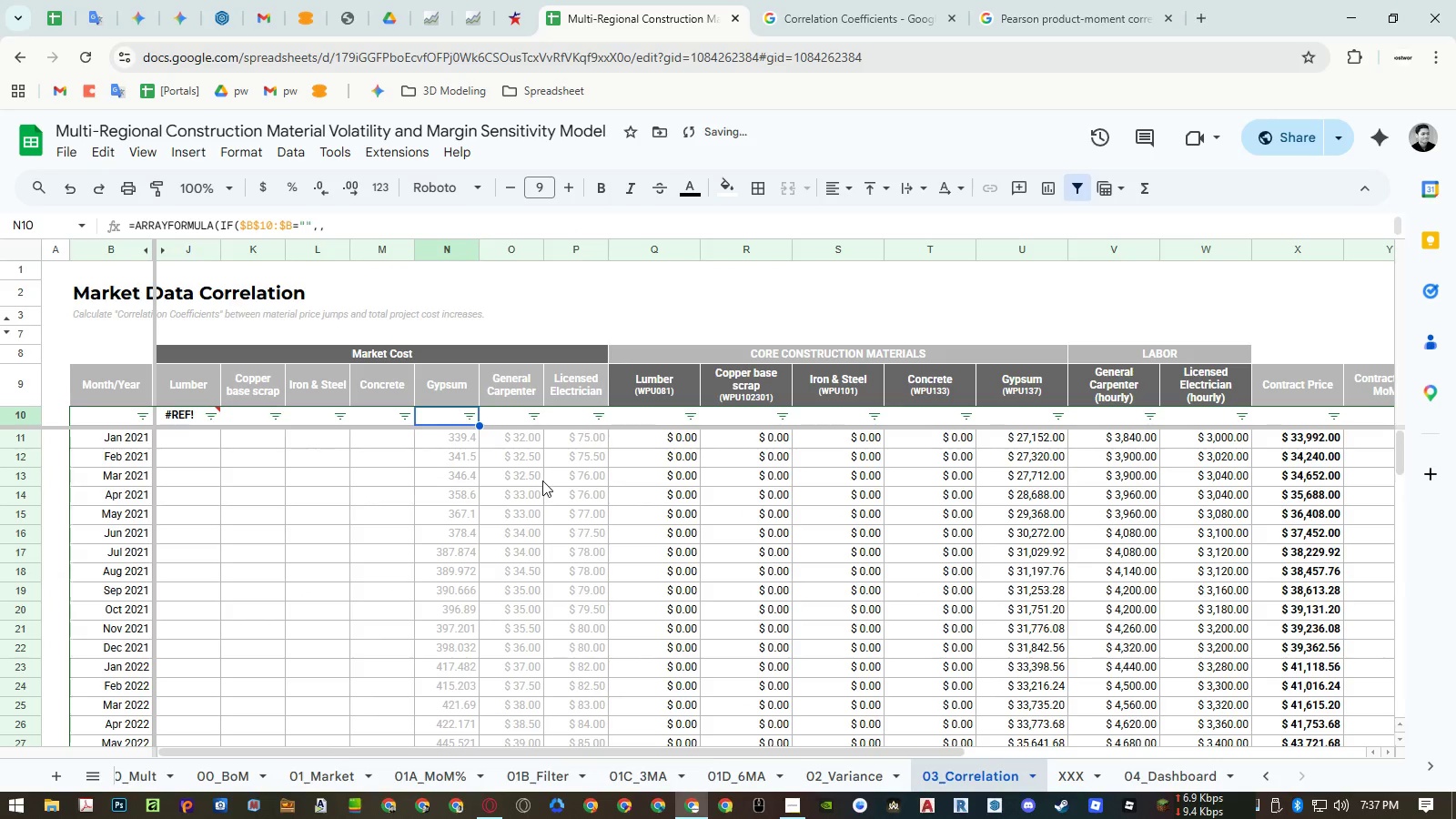 
key(Control+Y)
 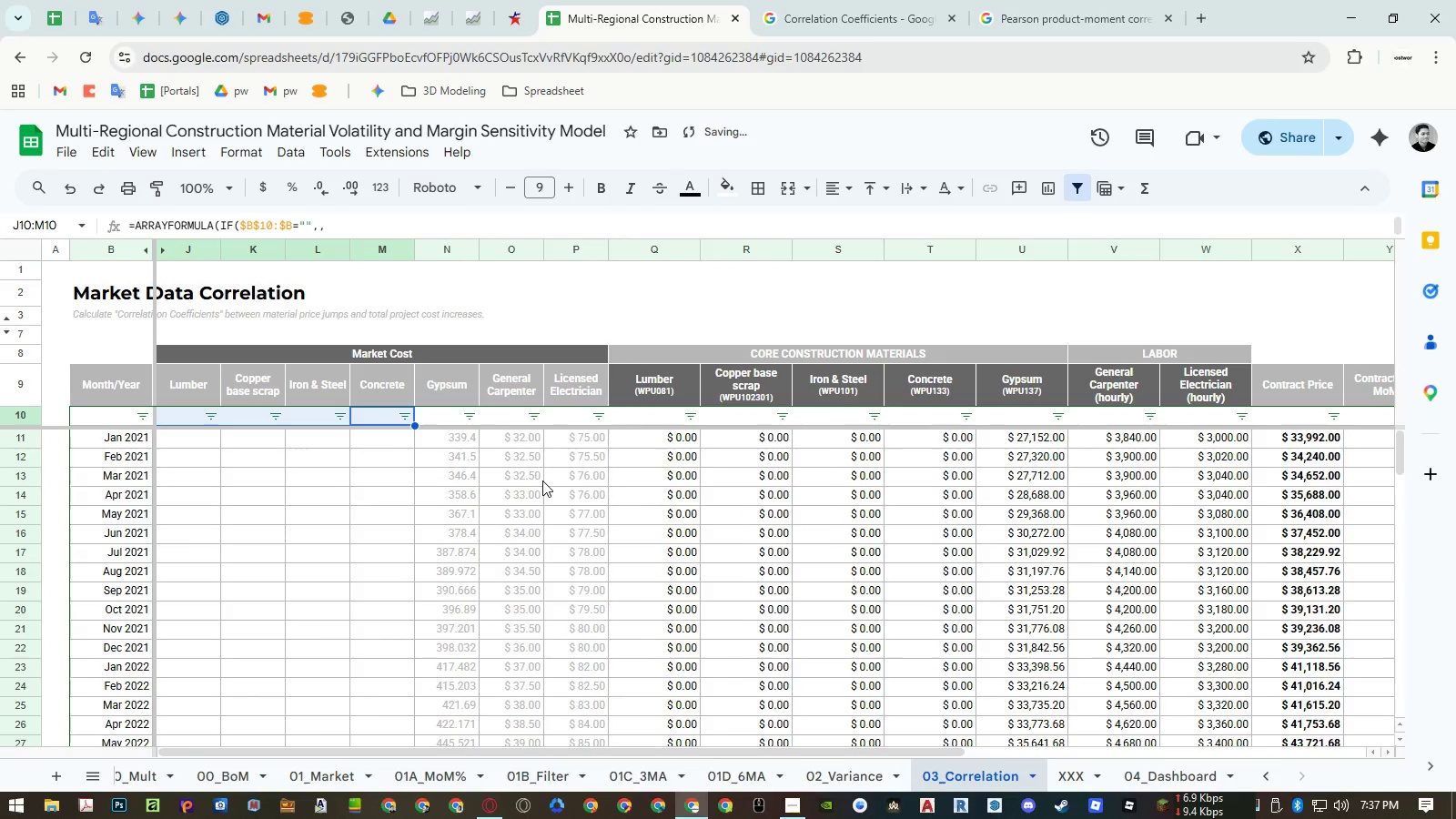 
key(Control+Y)
 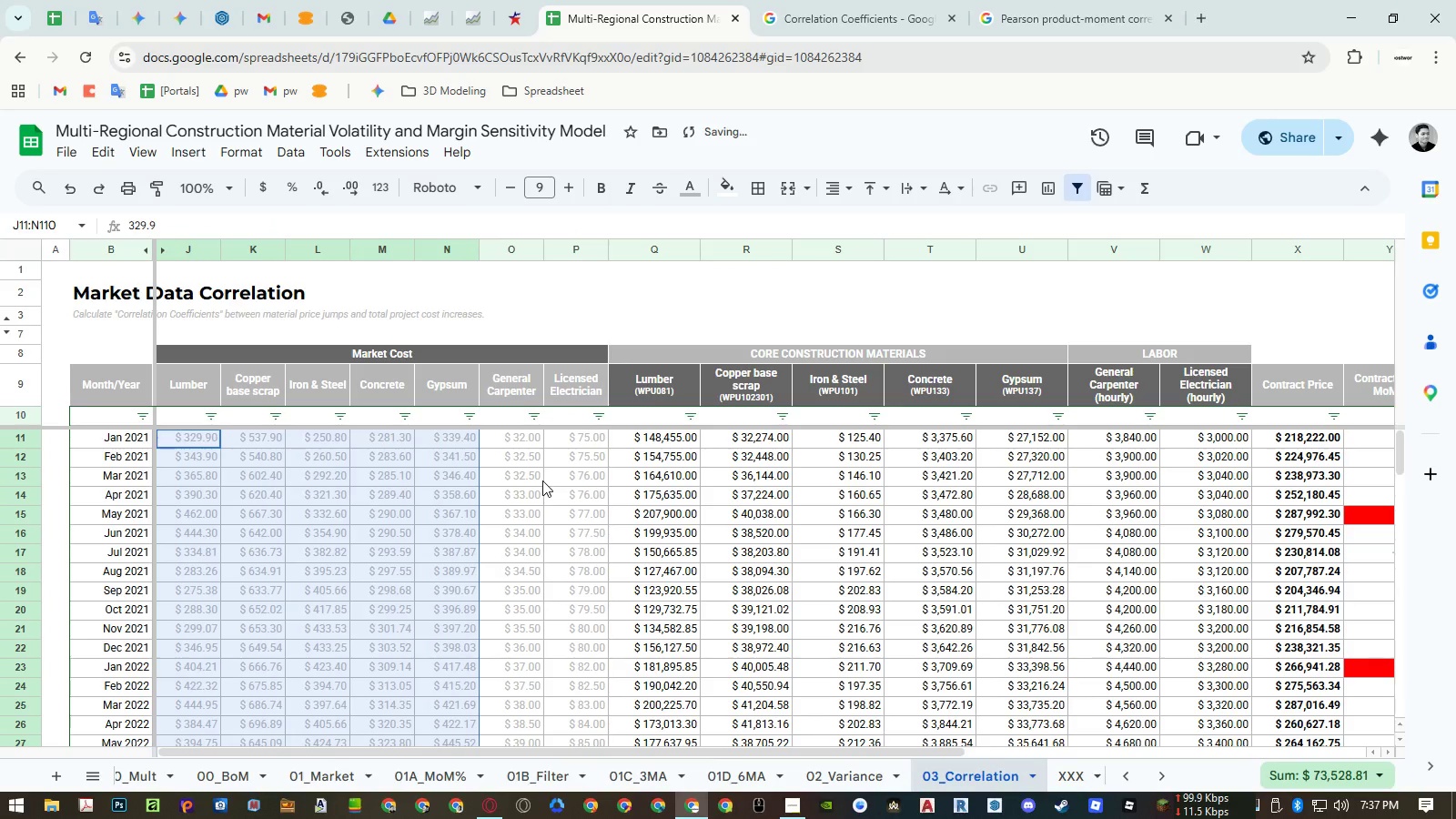 
key(Control+Y)
 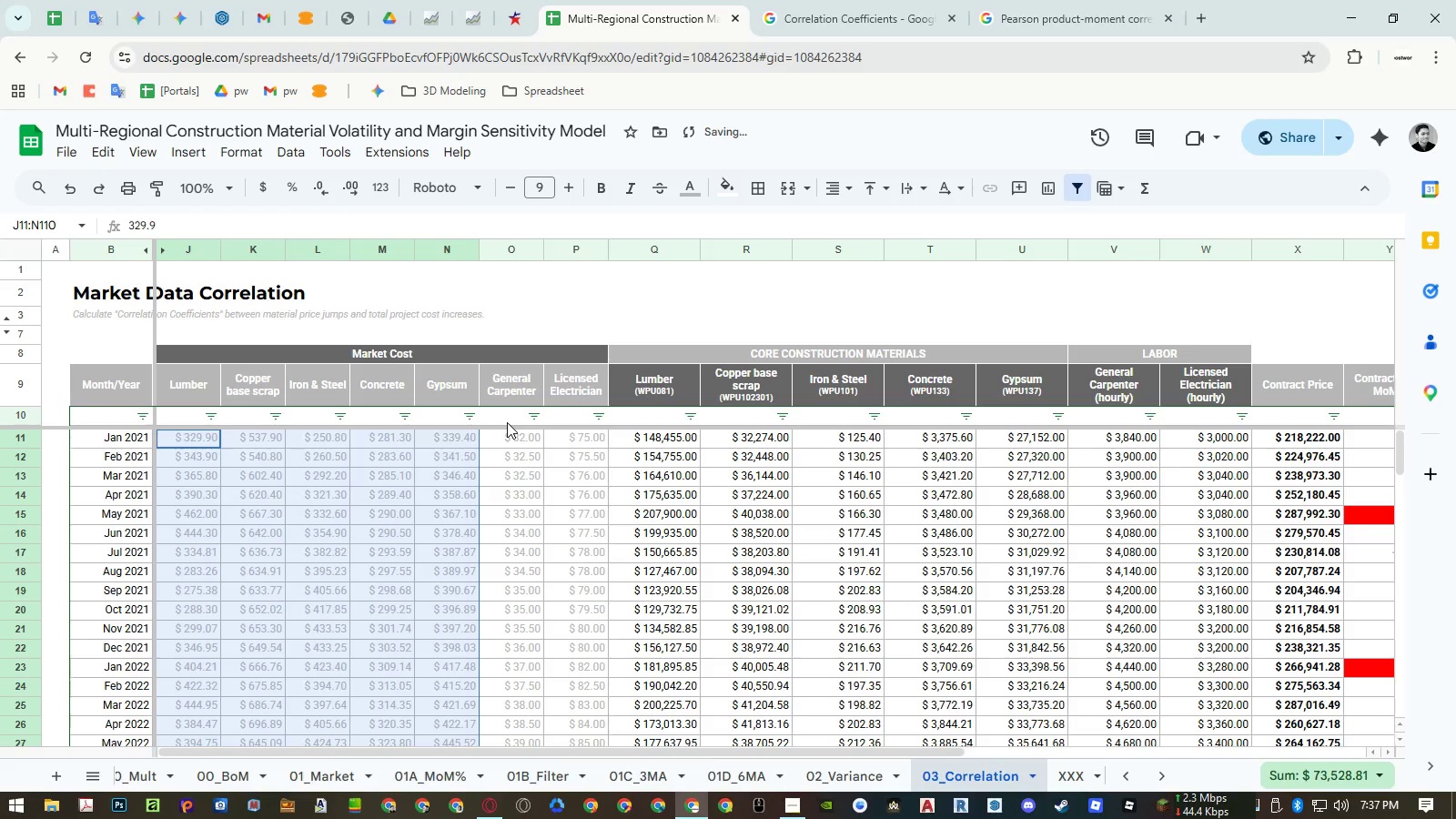 
double_click([507, 422])
 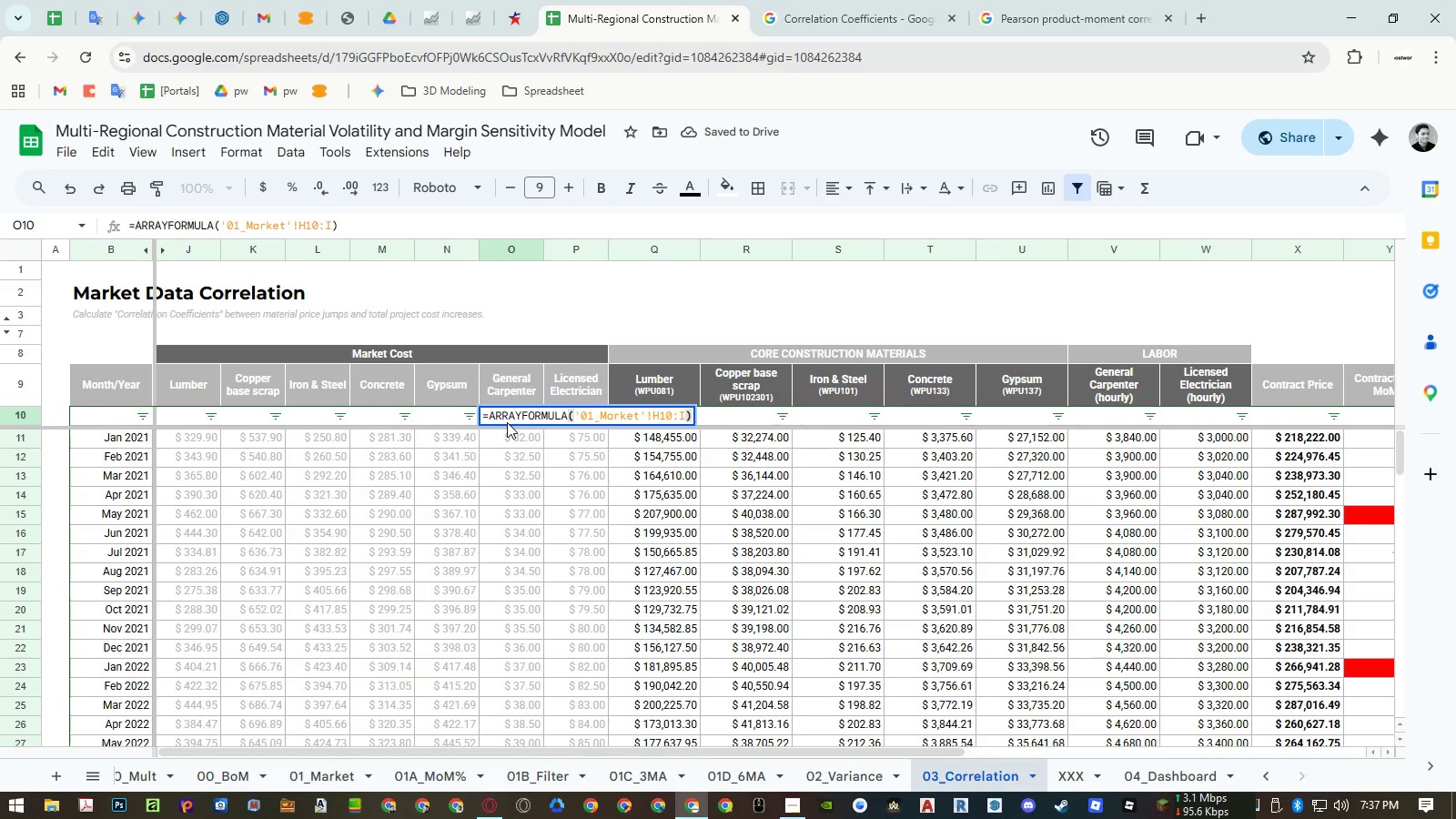 
key(Escape)
 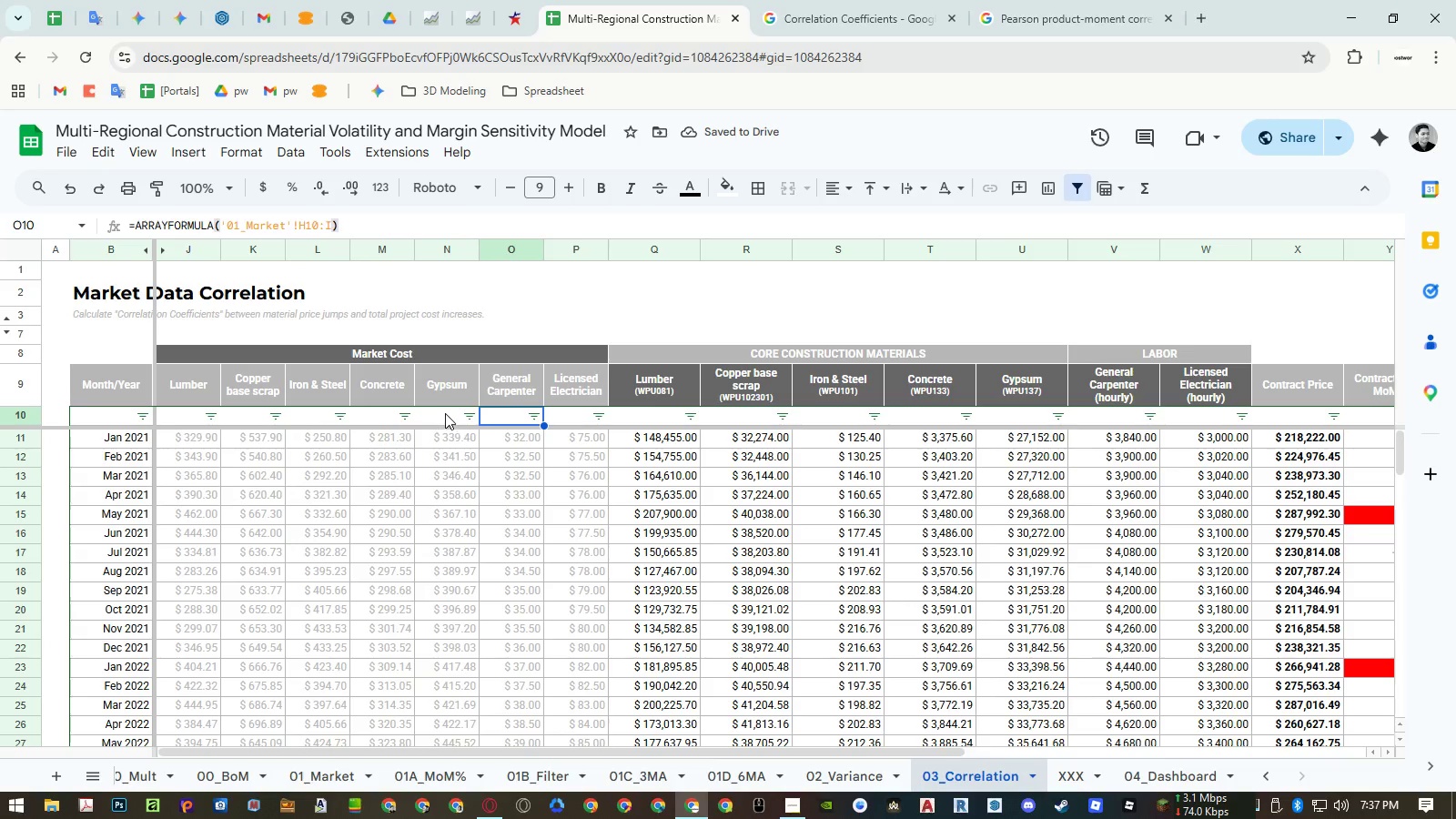 
left_click([445, 413])
 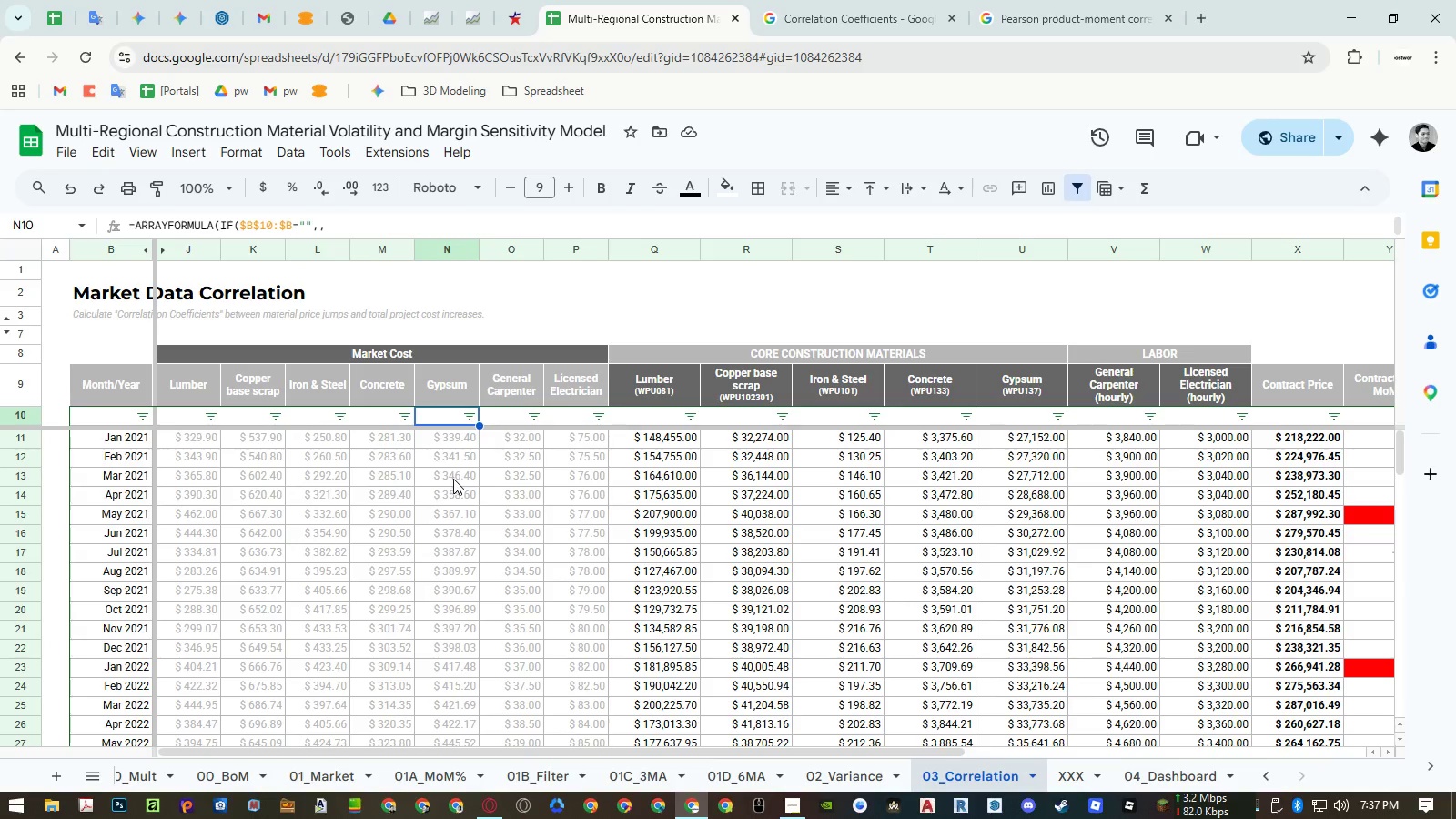 
key(Control+ControlLeft)
 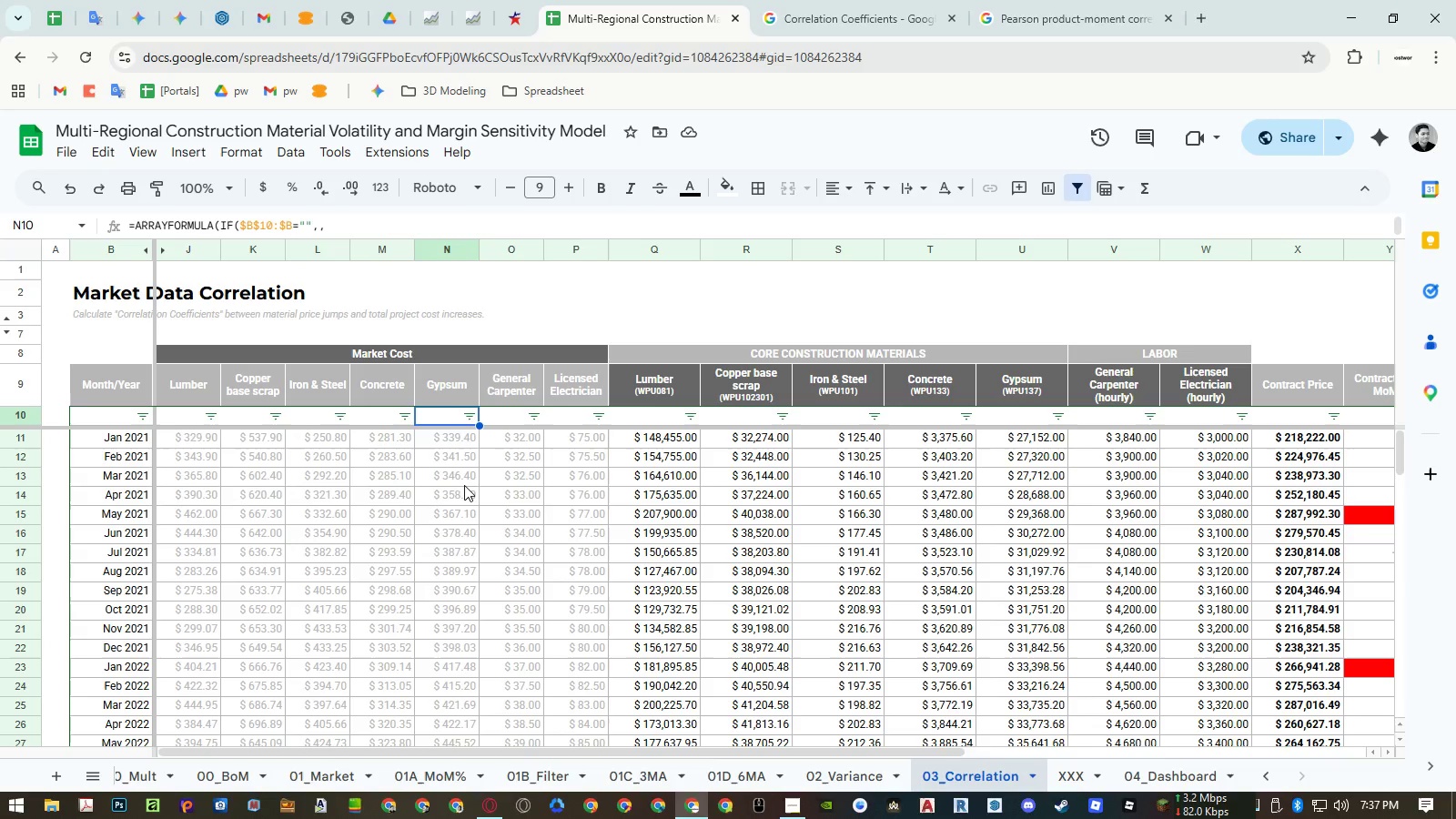 
key(Control+C)
 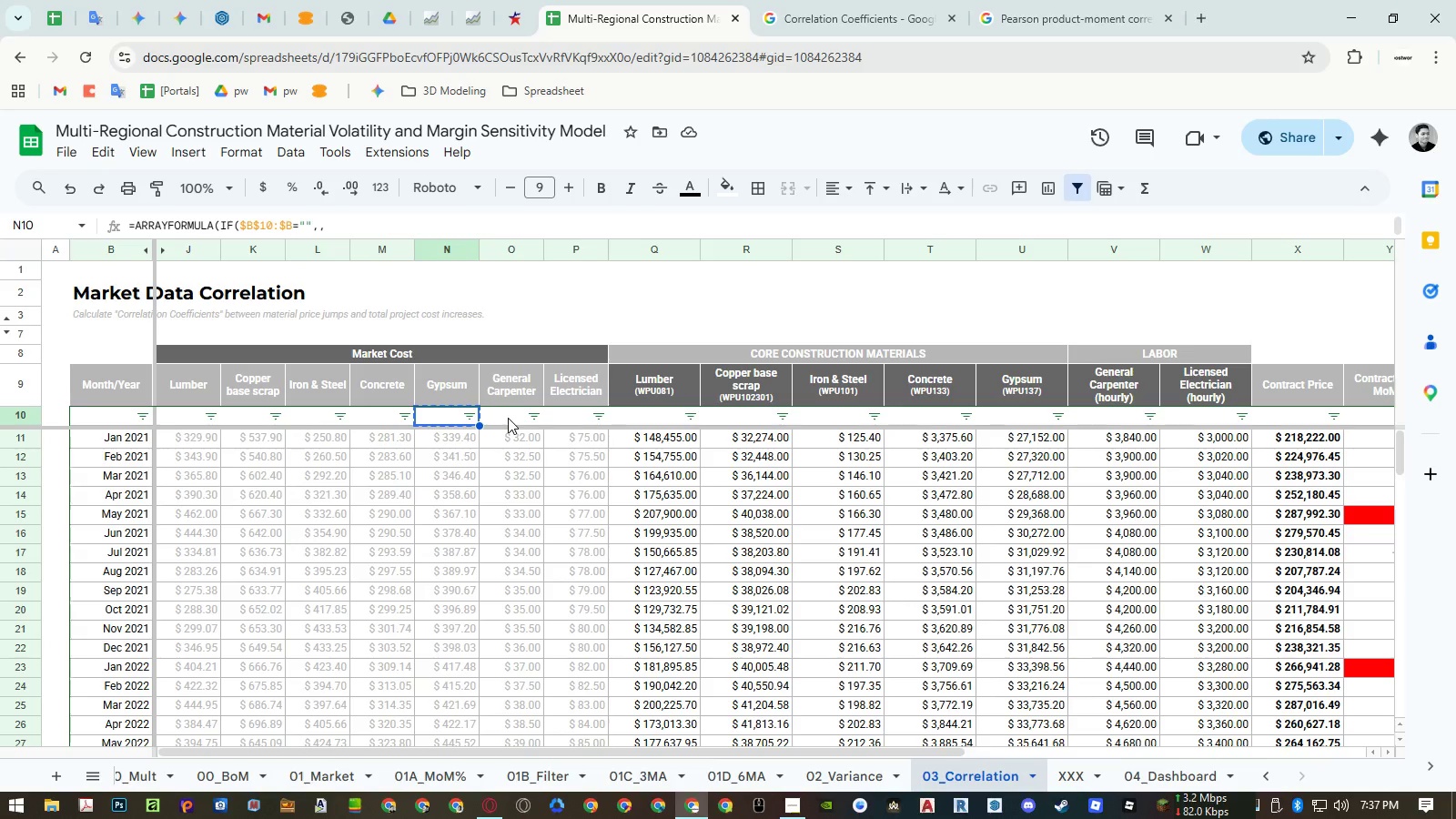 
left_click([508, 418])
 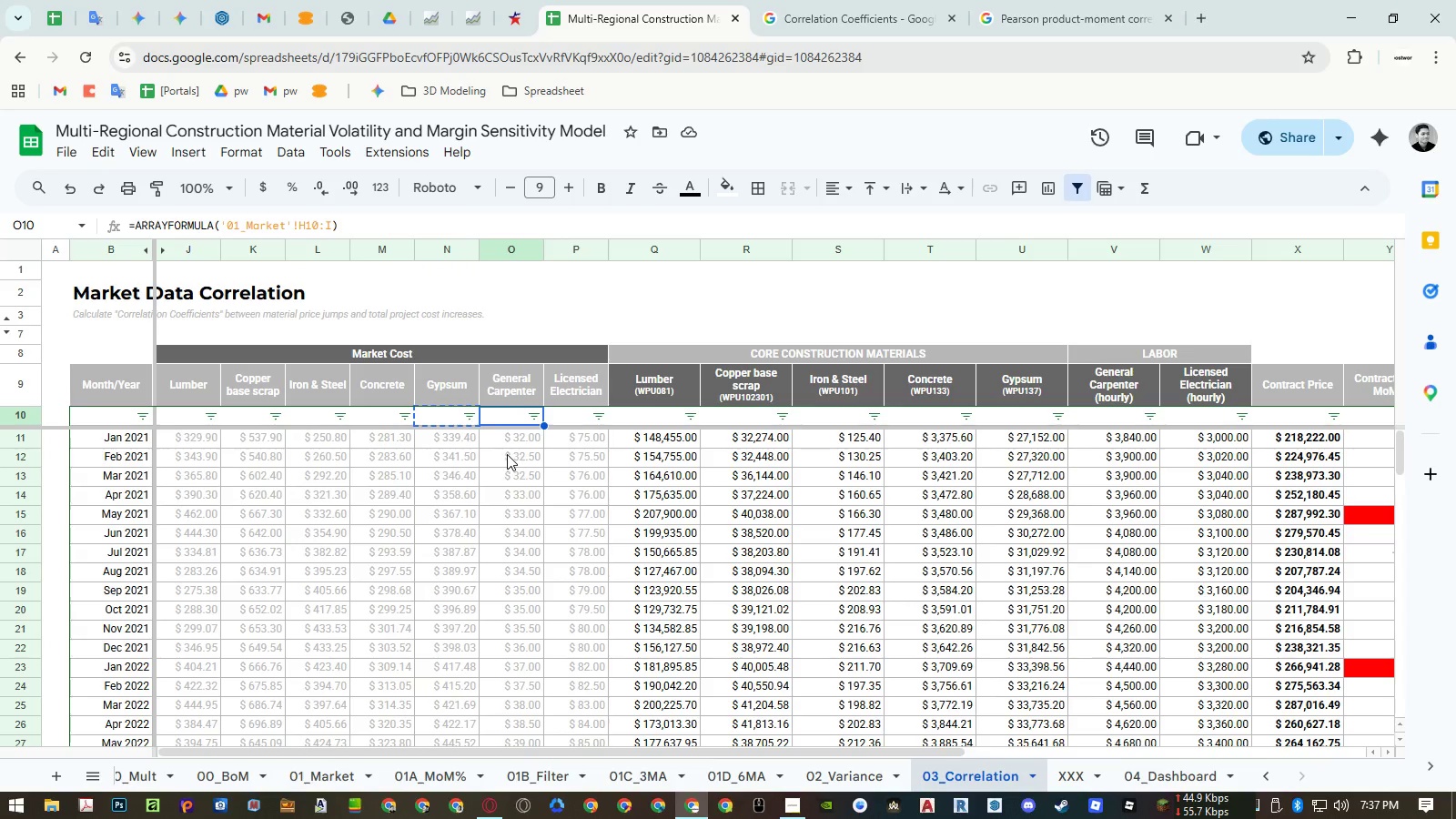 
key(Control+ControlLeft)
 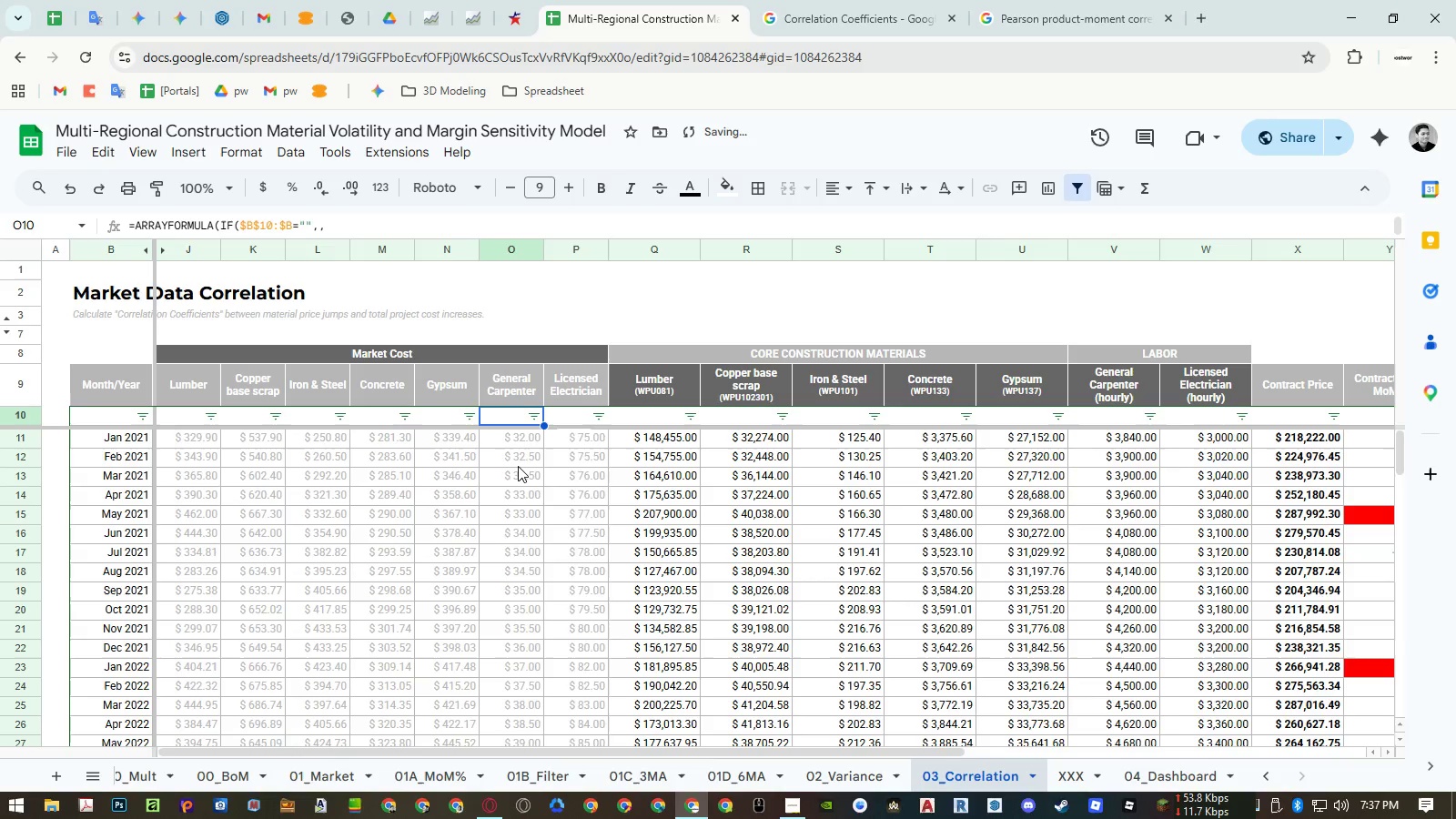 
key(Control+V)
 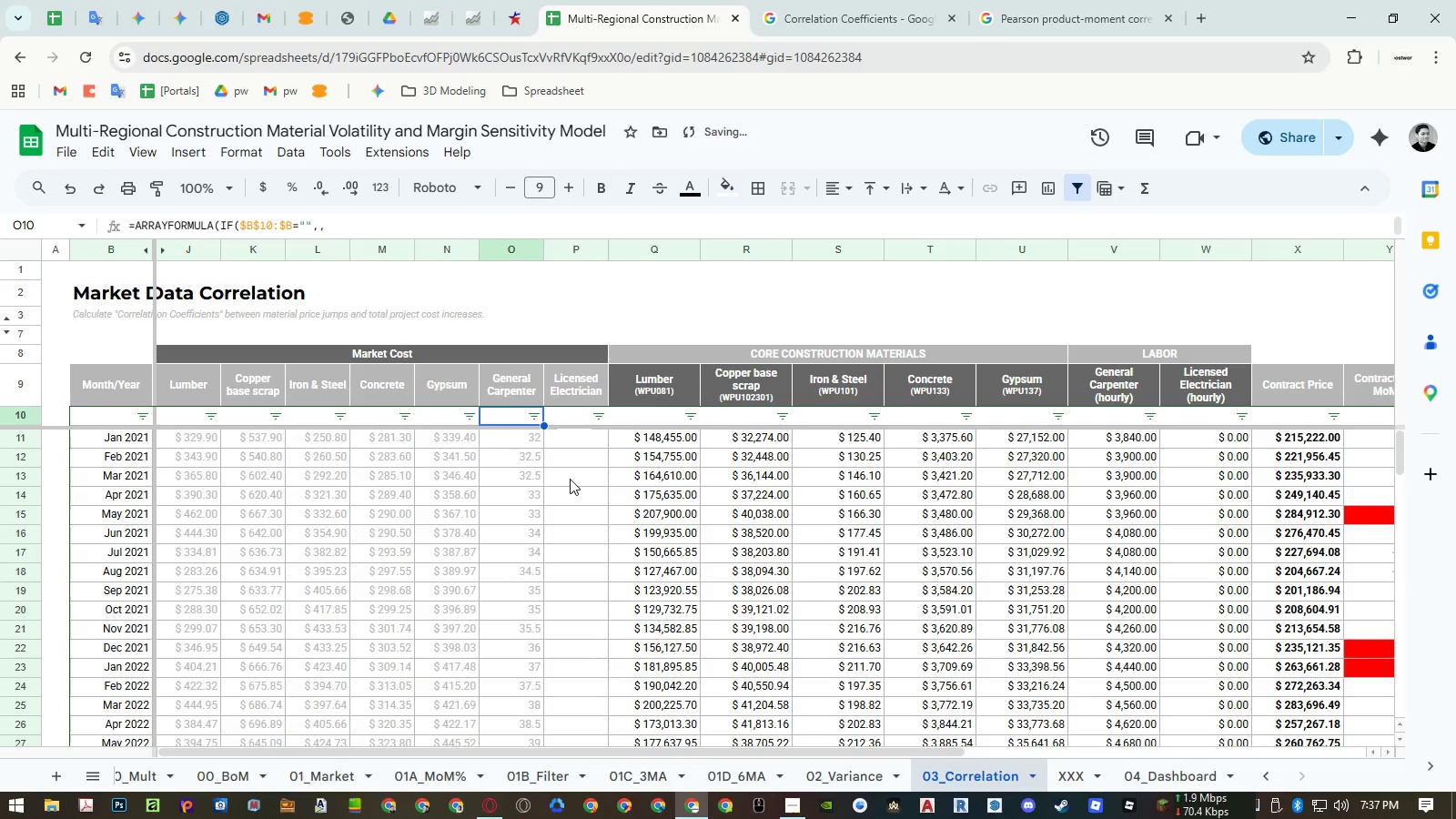 
key(Control+Z)
 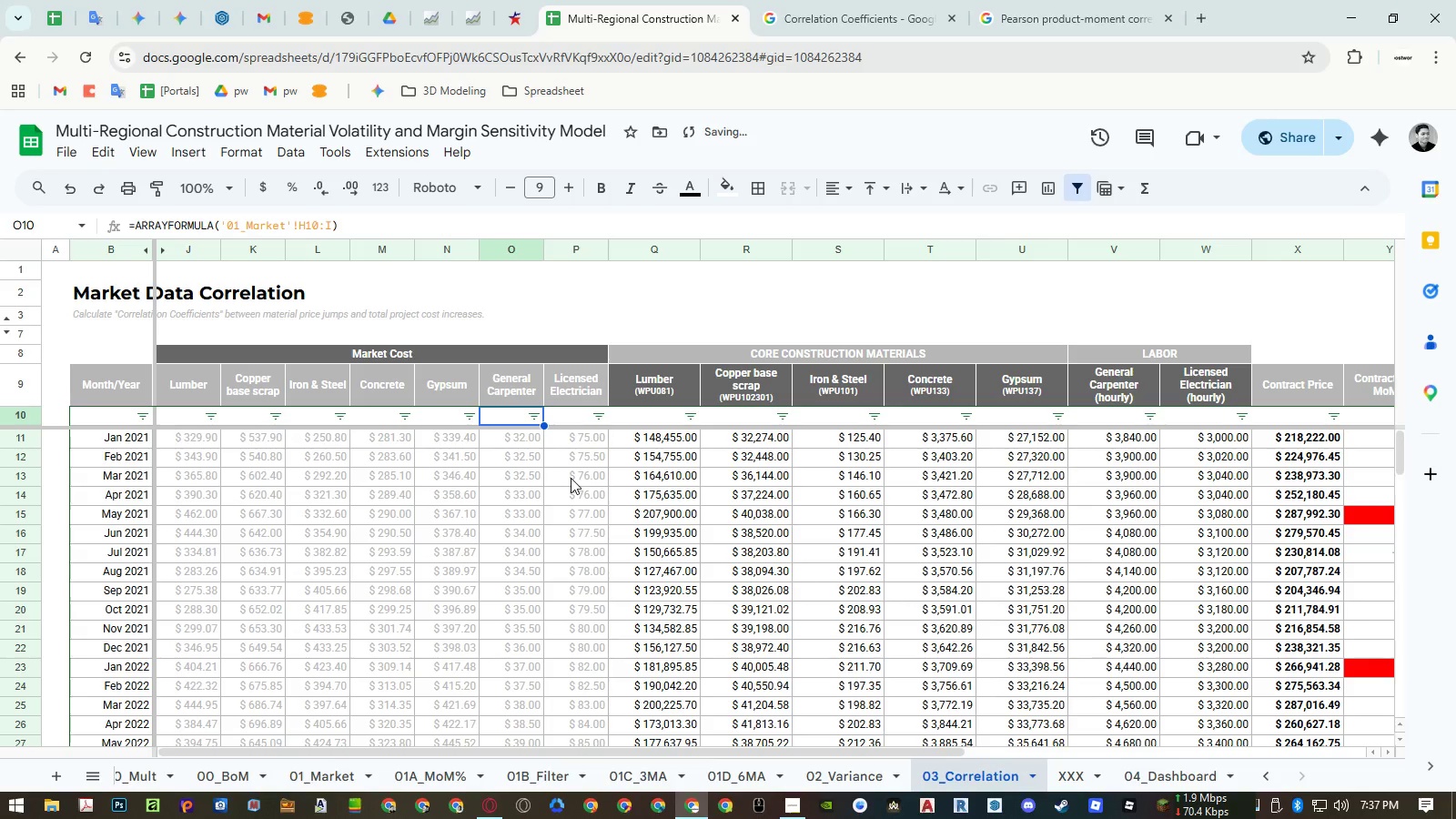 
key(Control+Y)
 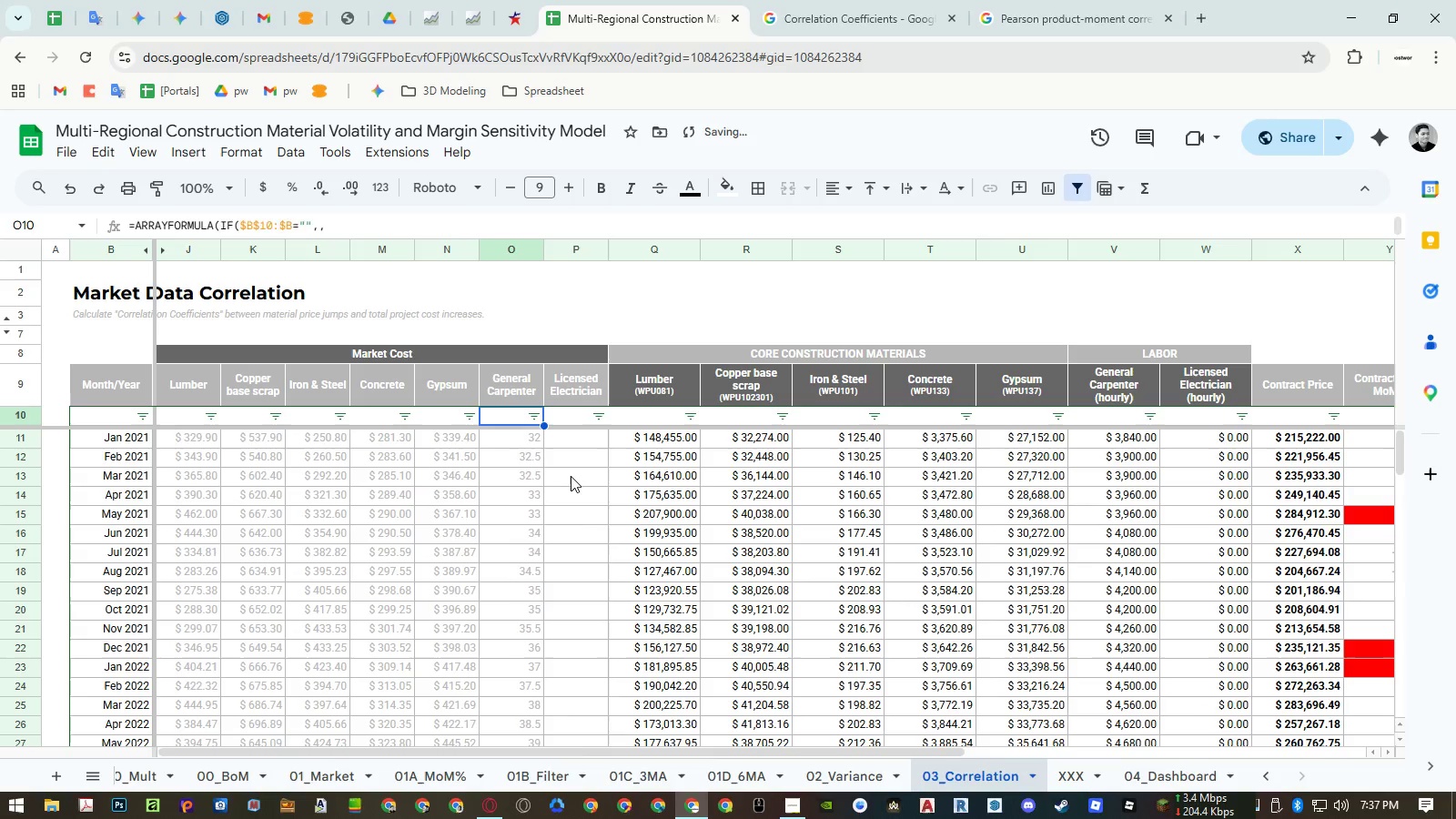 
key(Control+Z)
 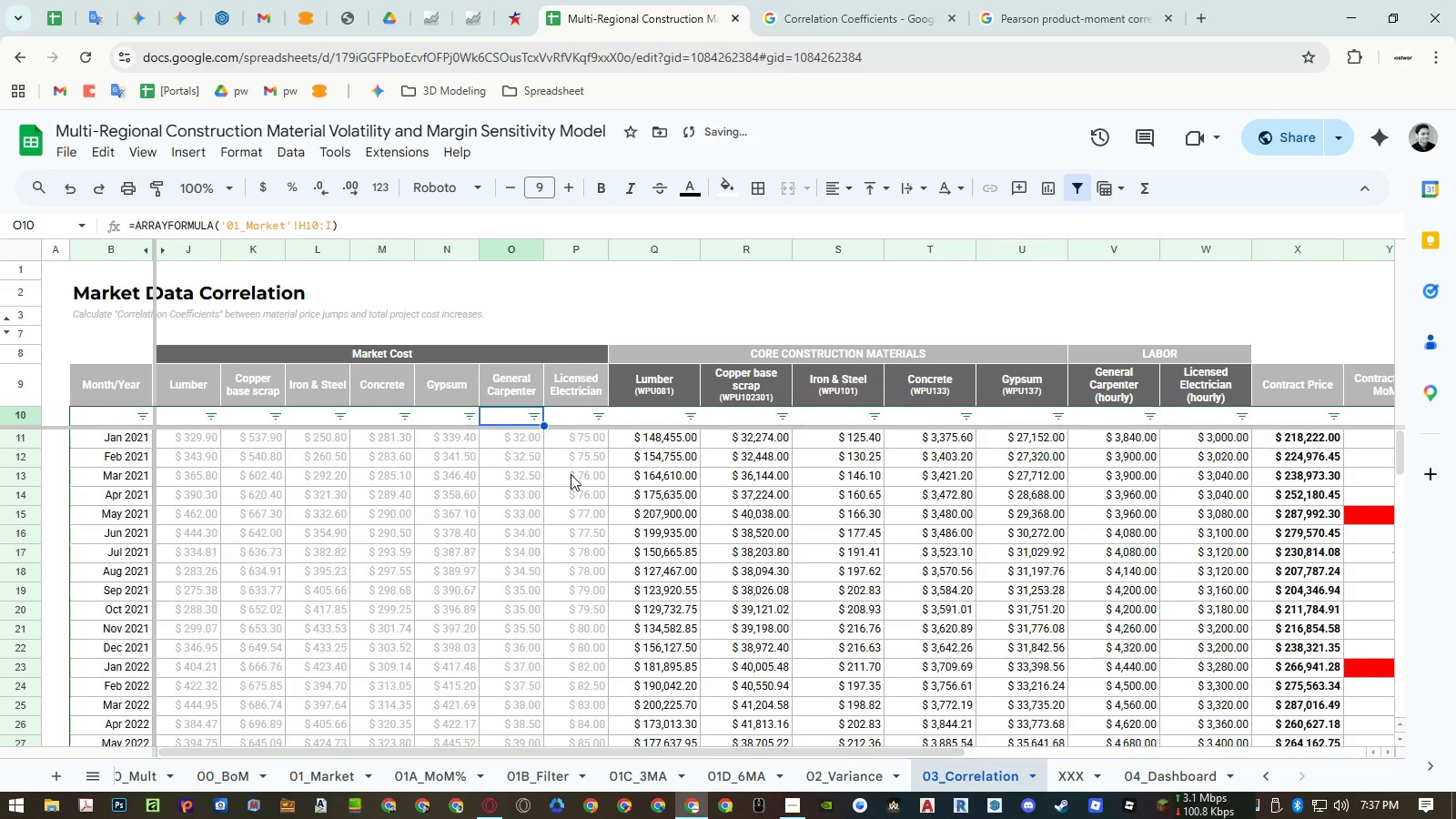 
key(Control+Y)
 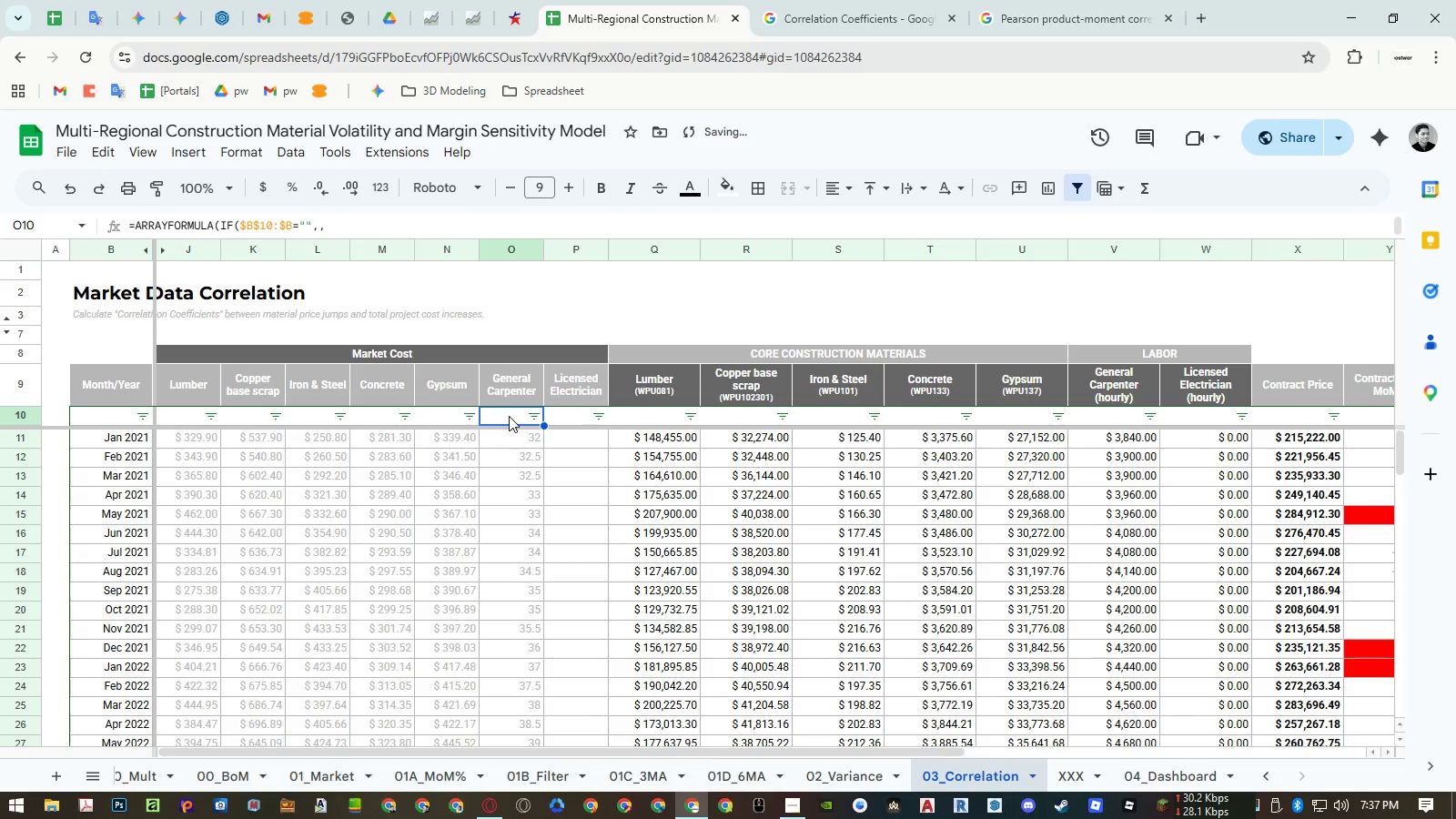 
double_click([509, 416])
 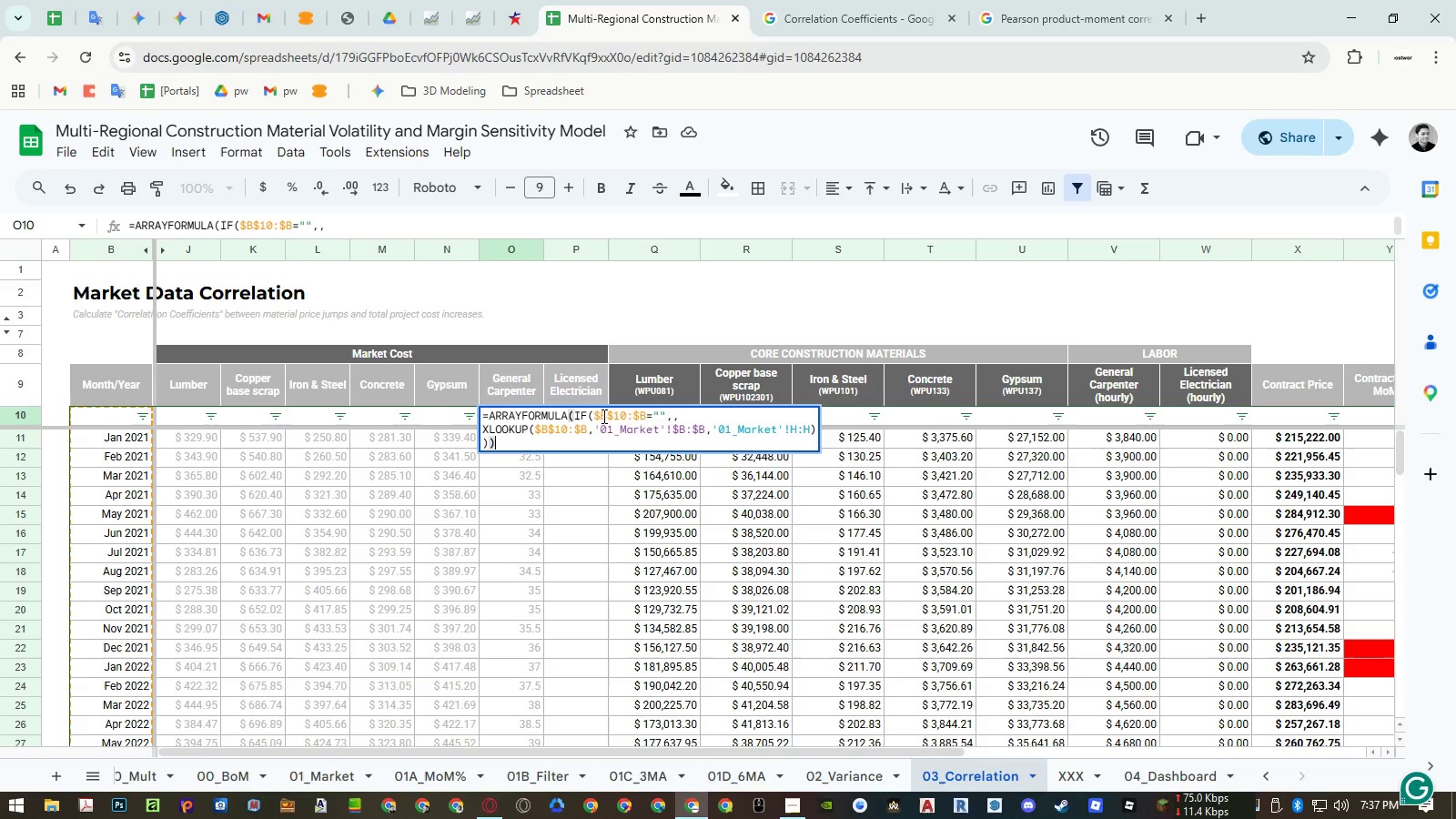 
wait(5.61)
 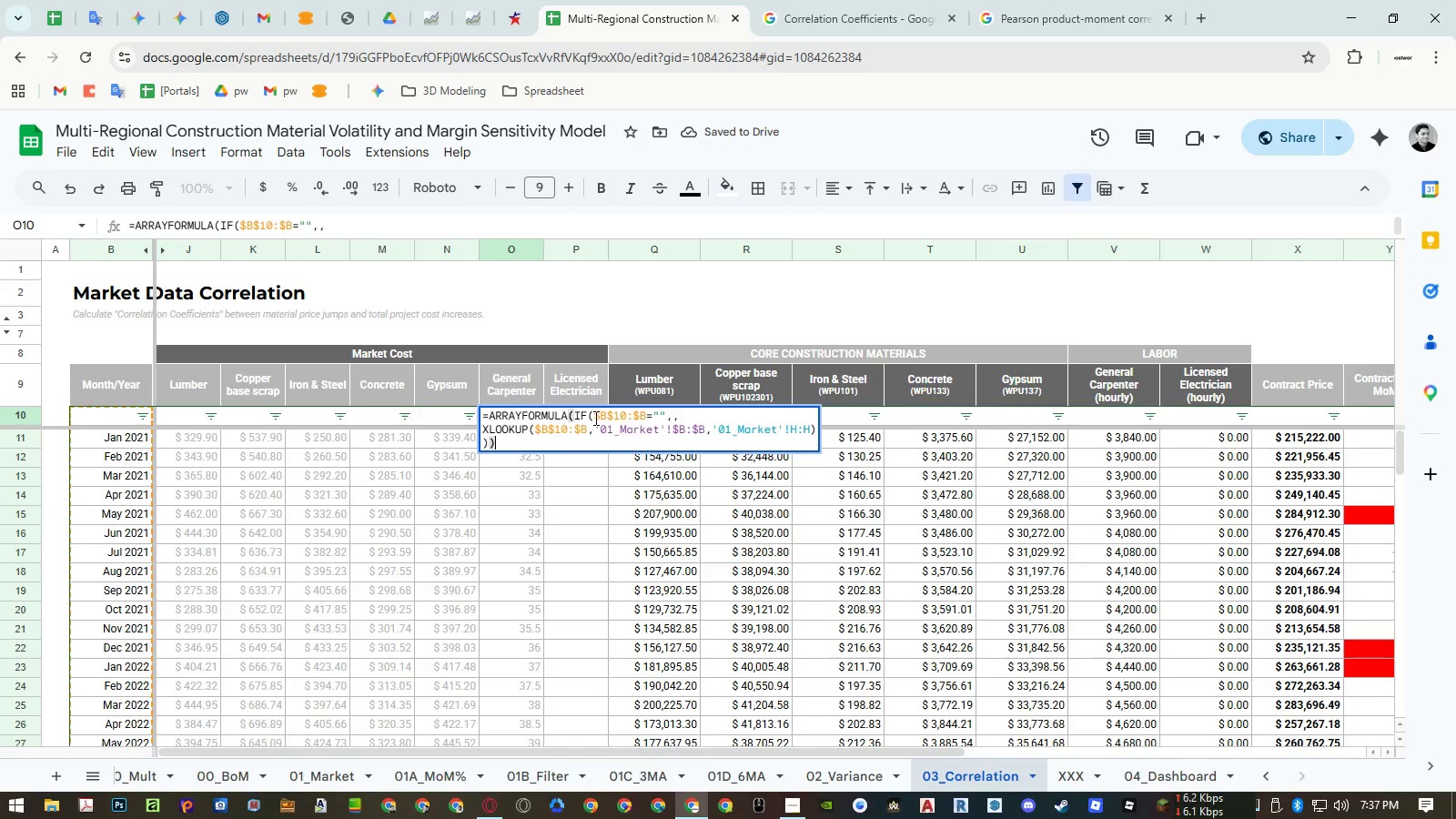 
key(Escape)
 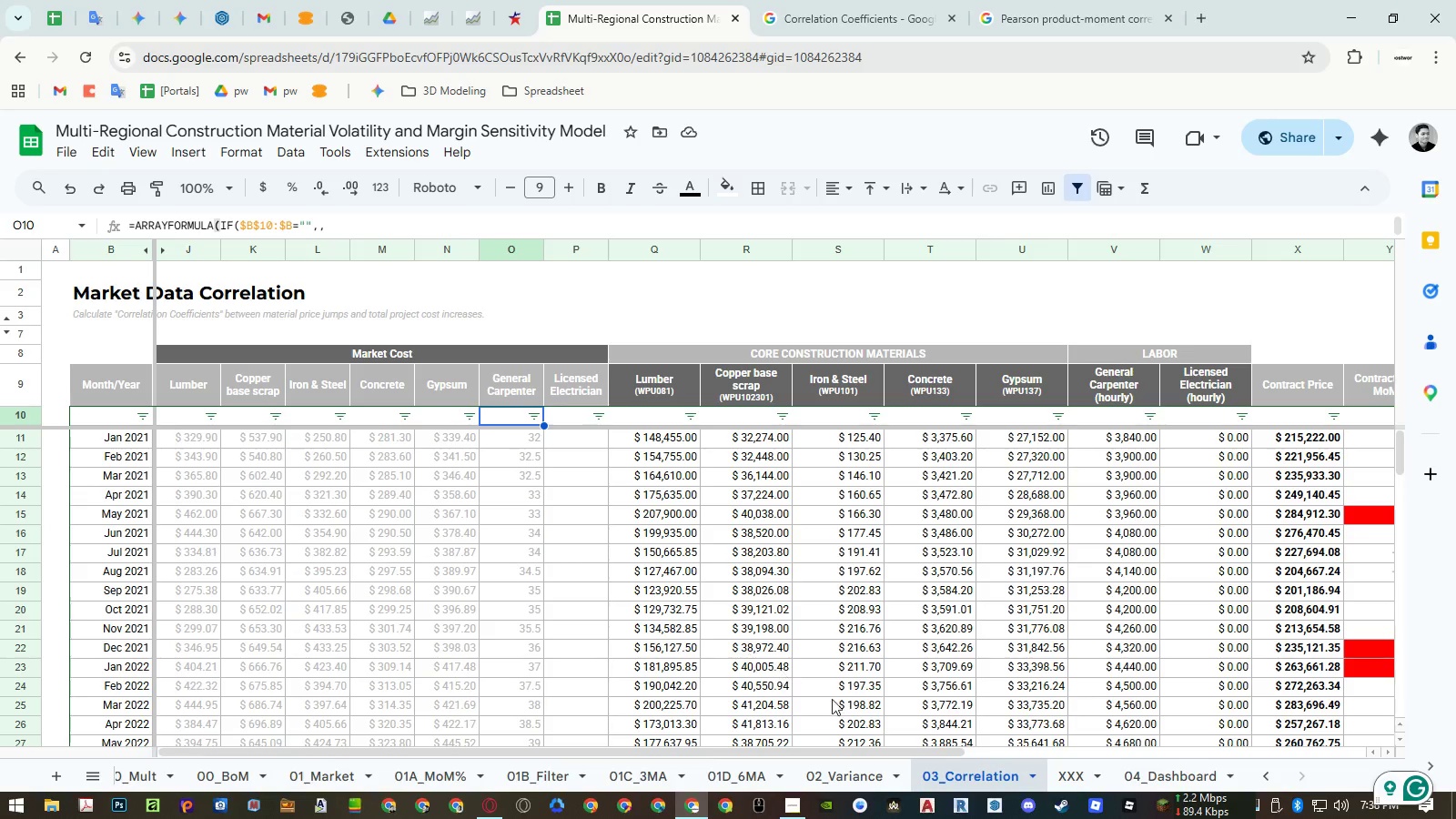 
left_click([1082, 771])
 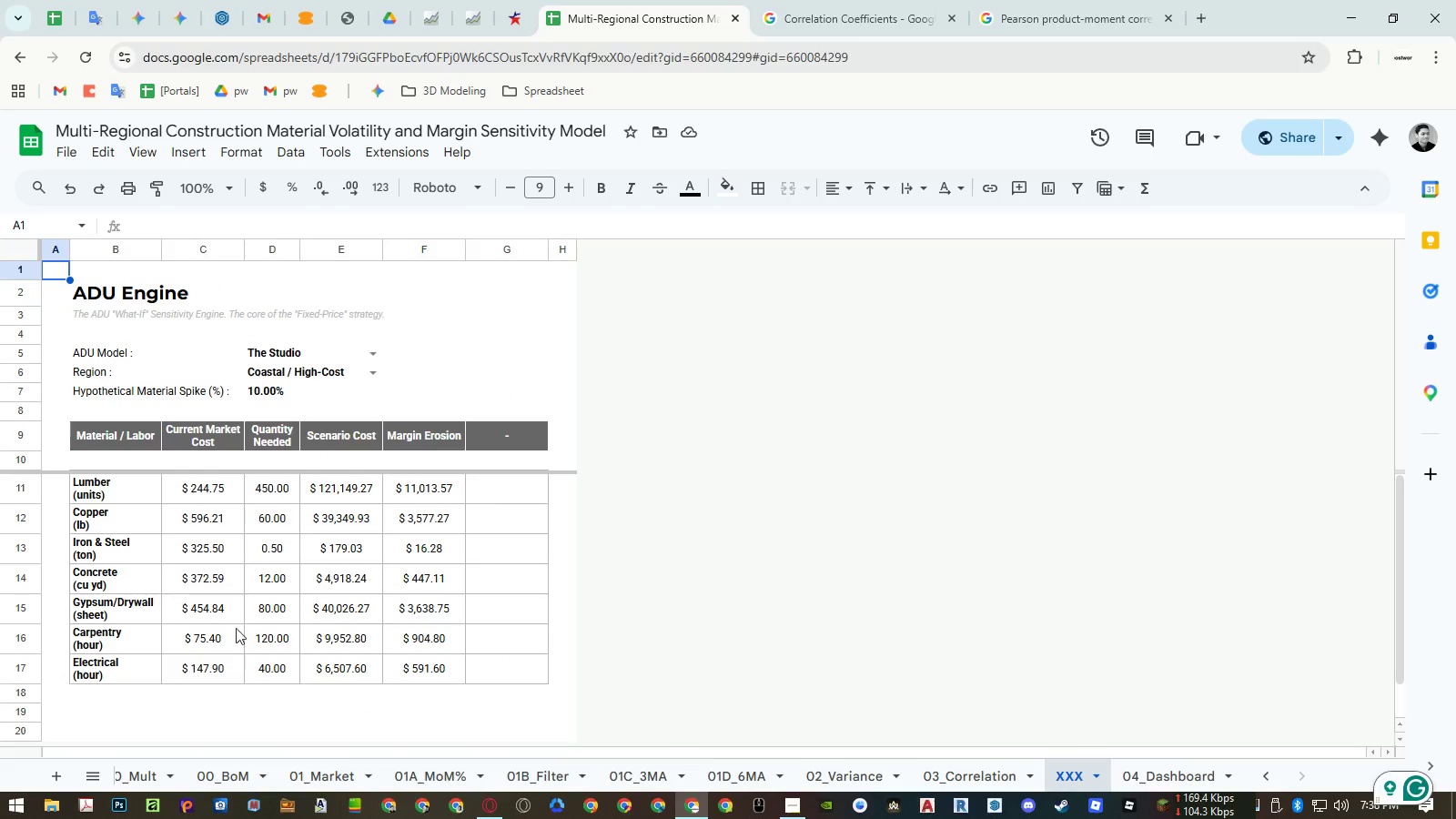 
double_click([207, 639])
 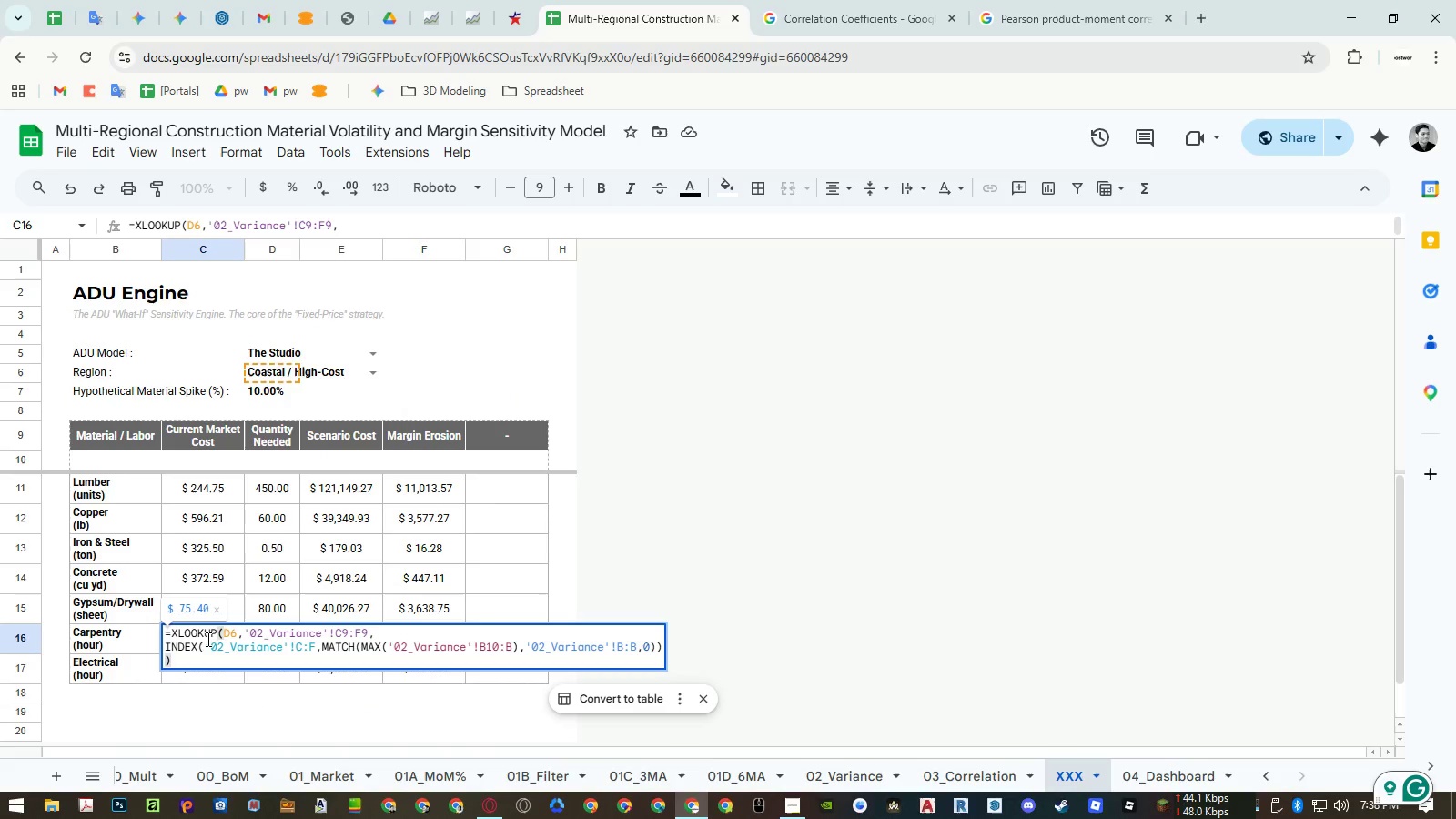 
key(Control+ControlLeft)
 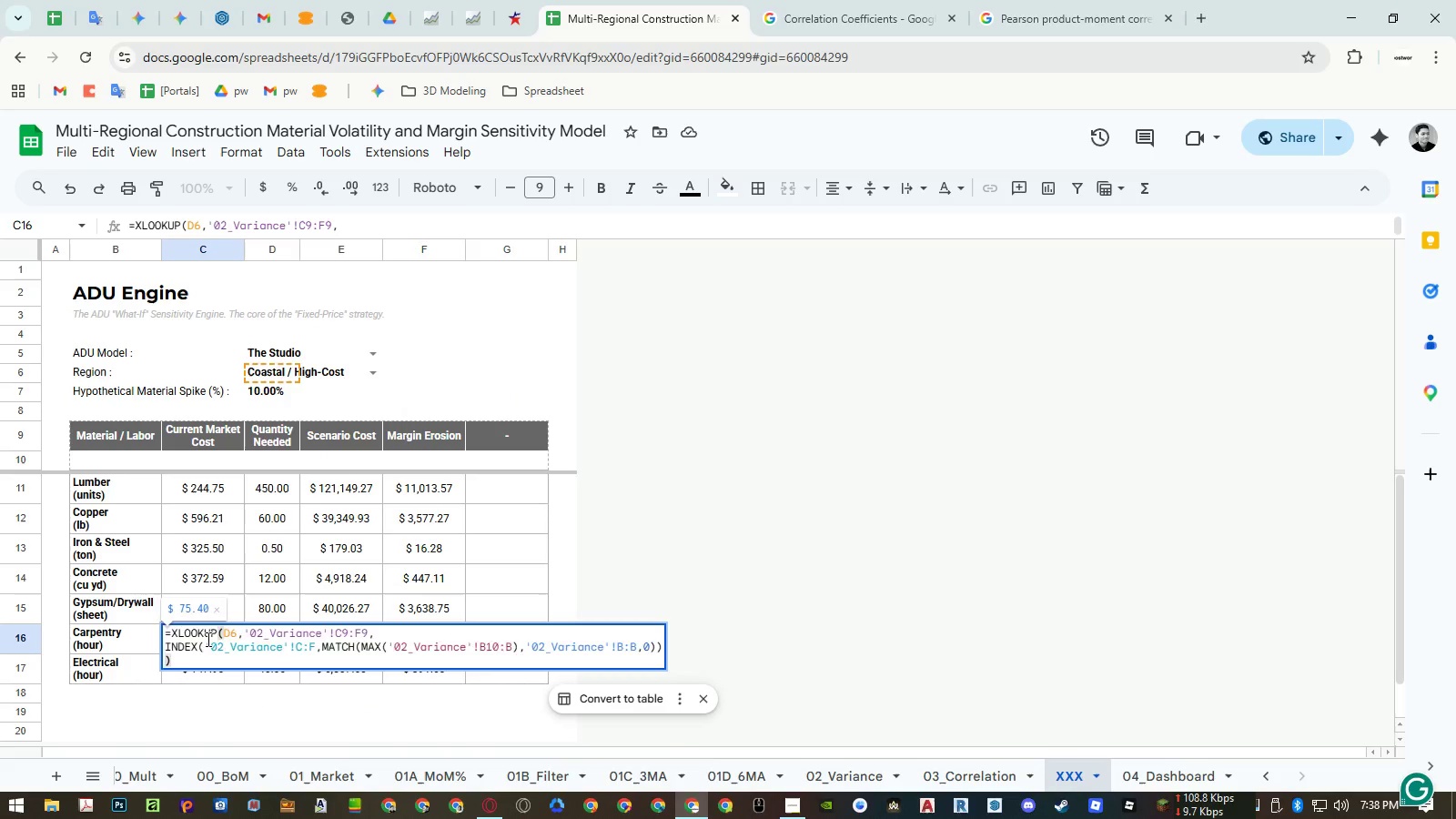 
key(Control+A)
 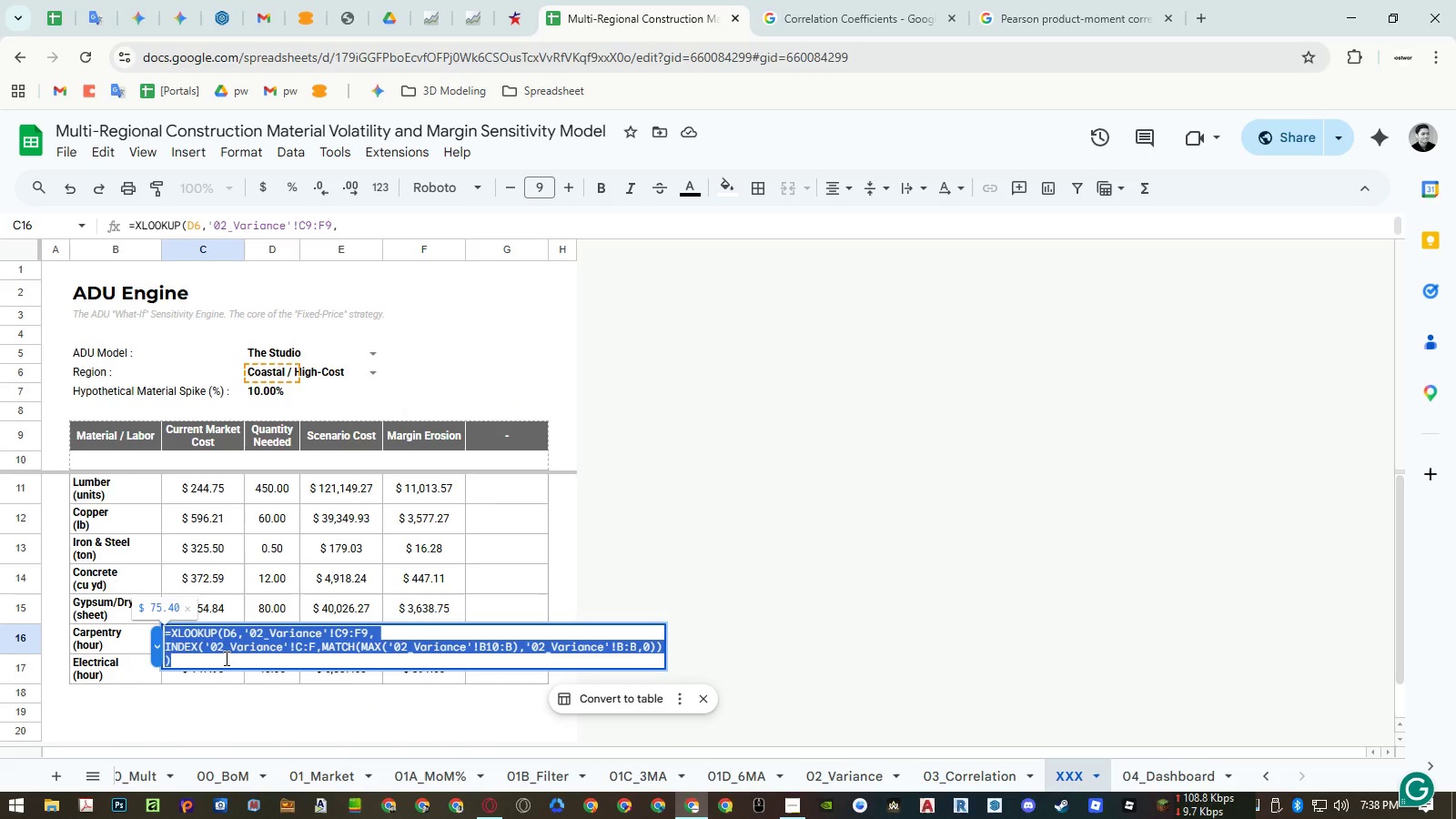 
key(Control+ControlLeft)
 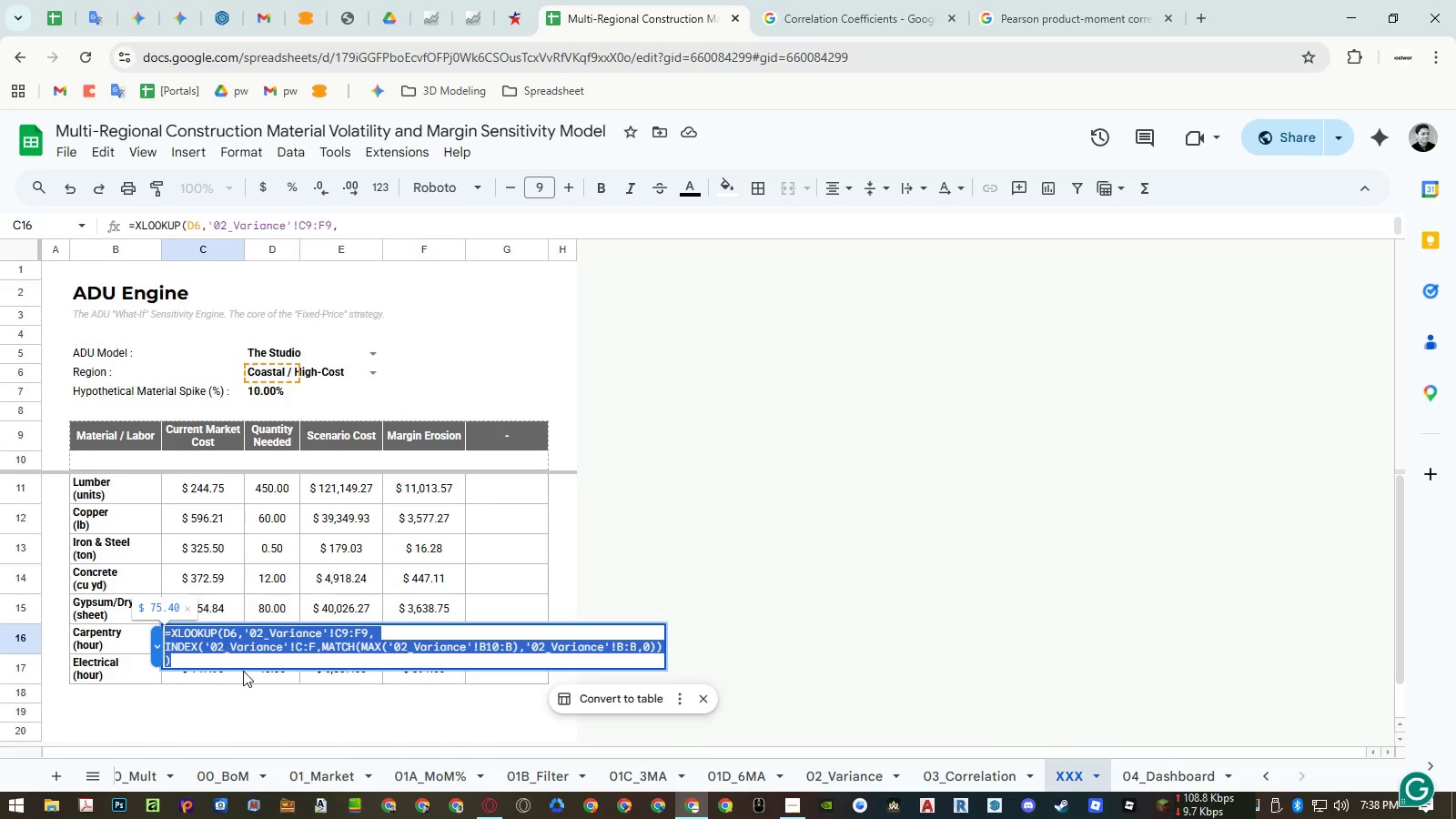 
key(Control+C)
 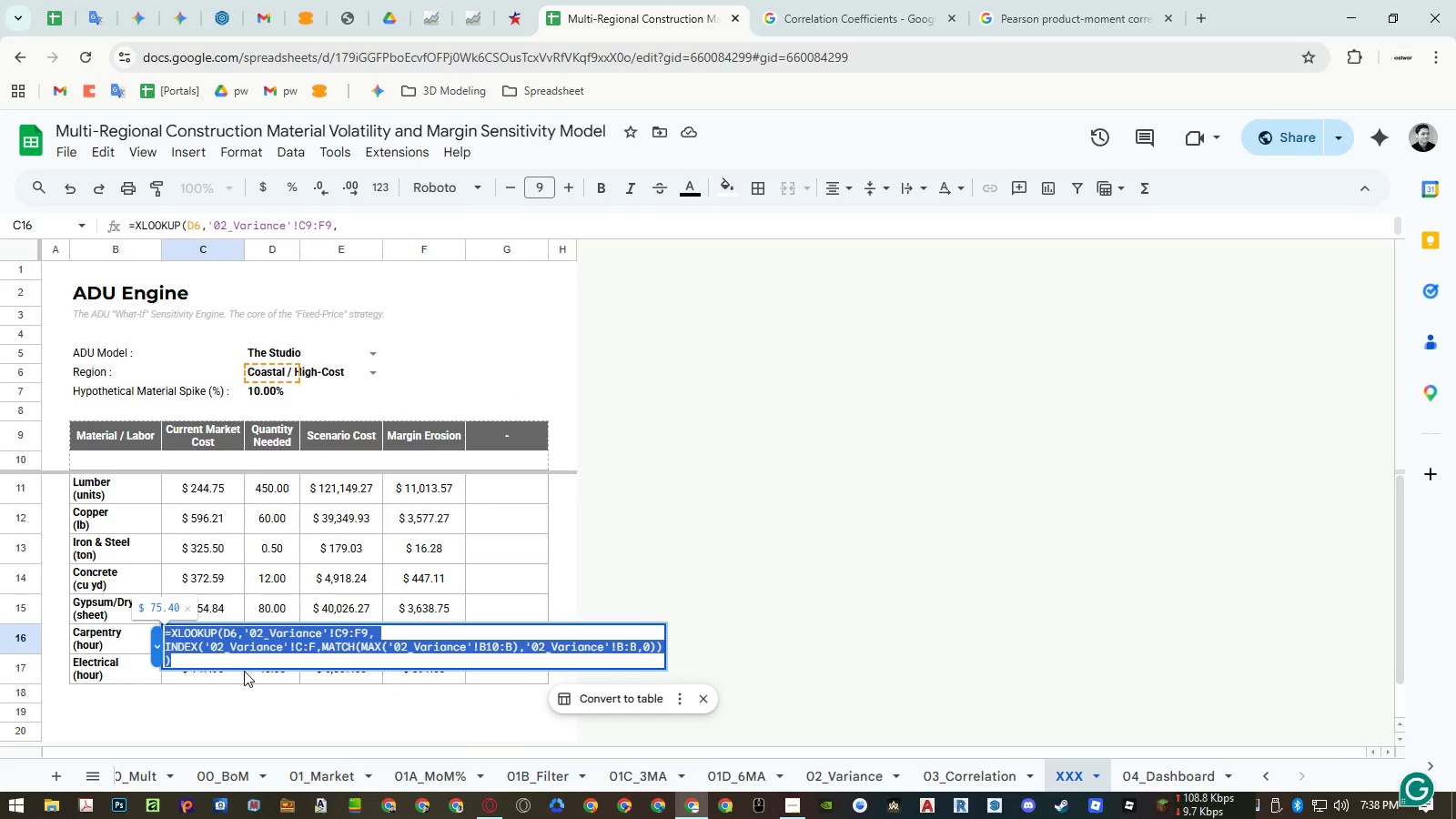 
key(Escape)
 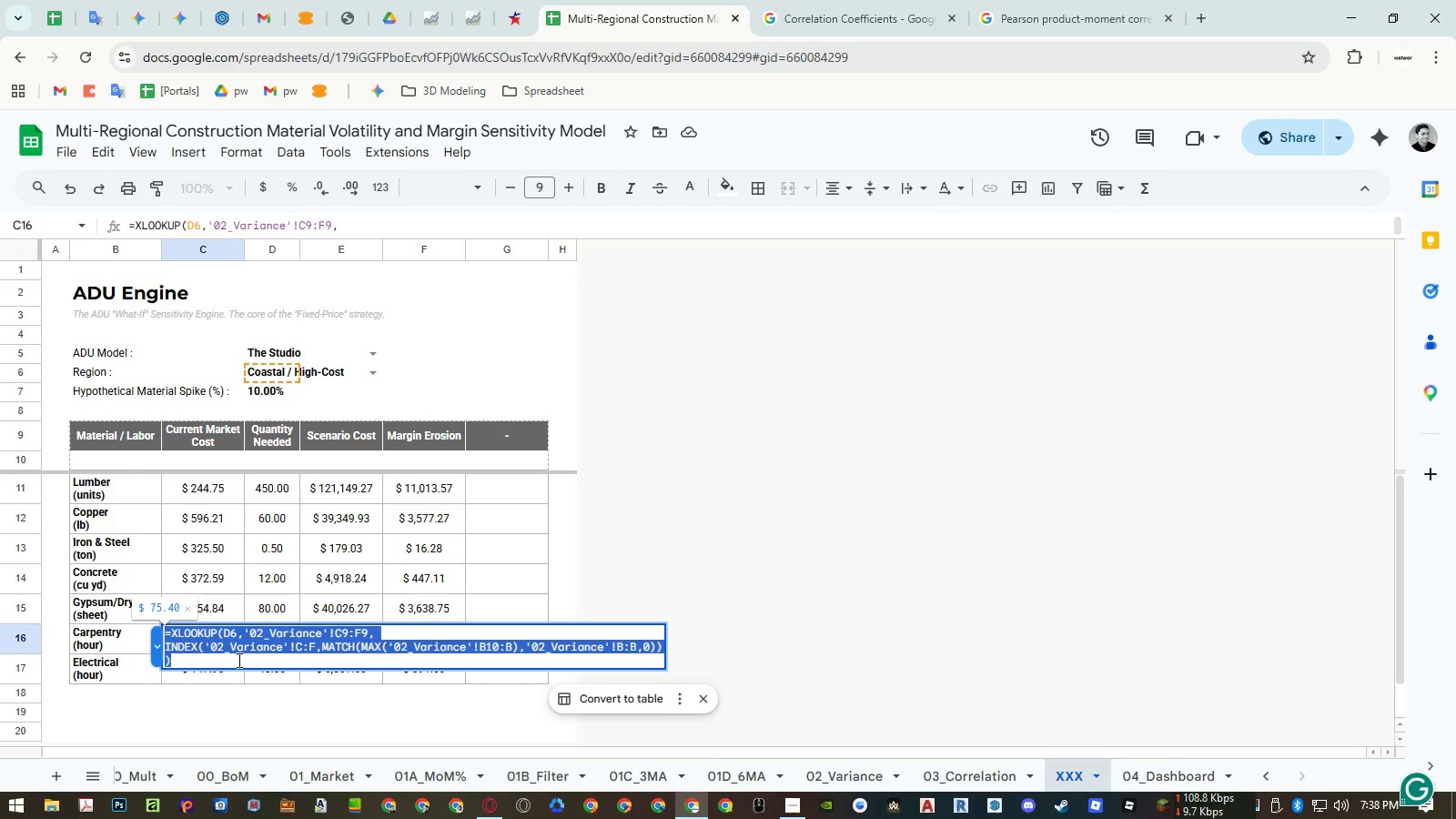 
key(Escape)
 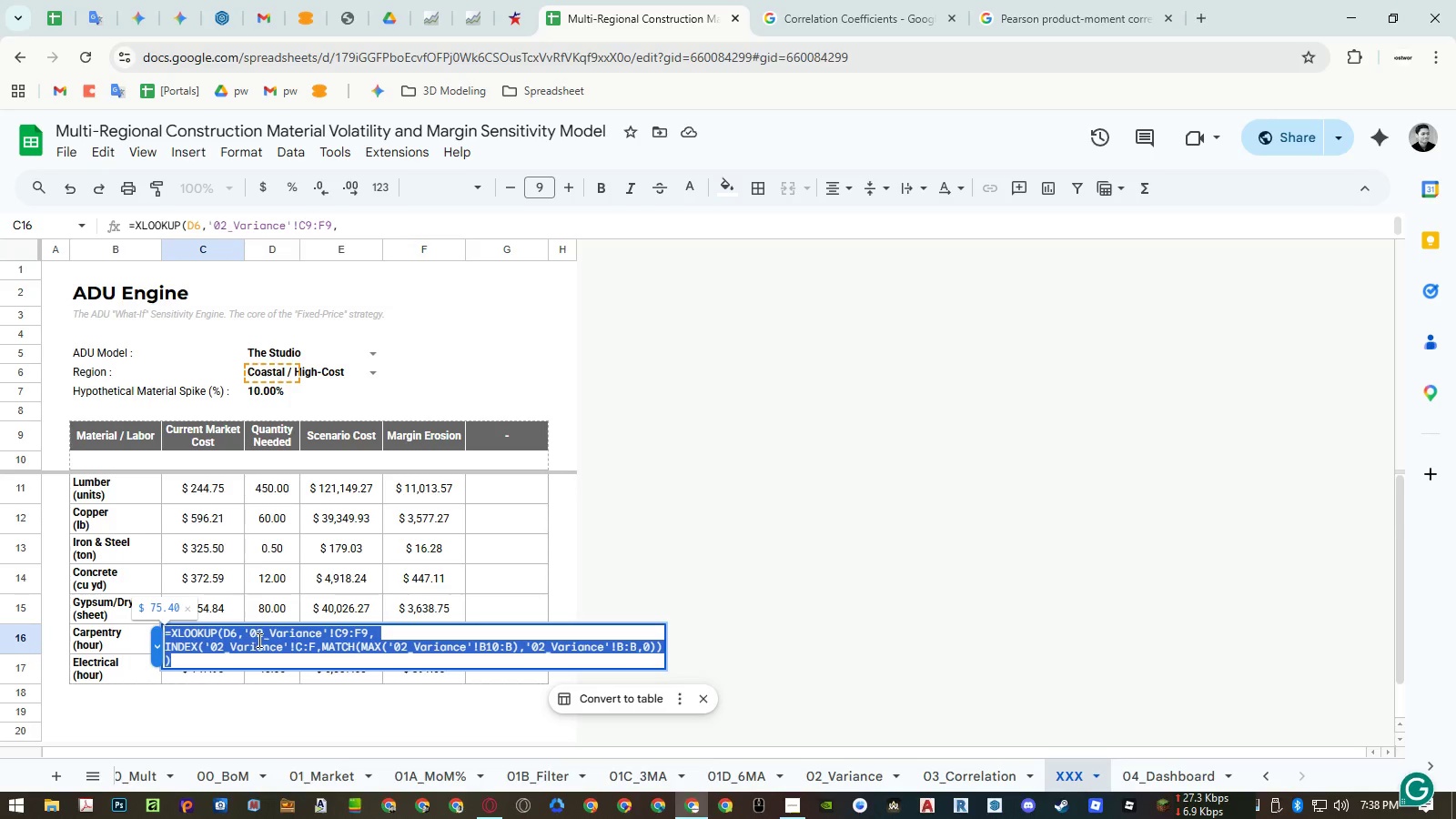 
left_click([258, 640])
 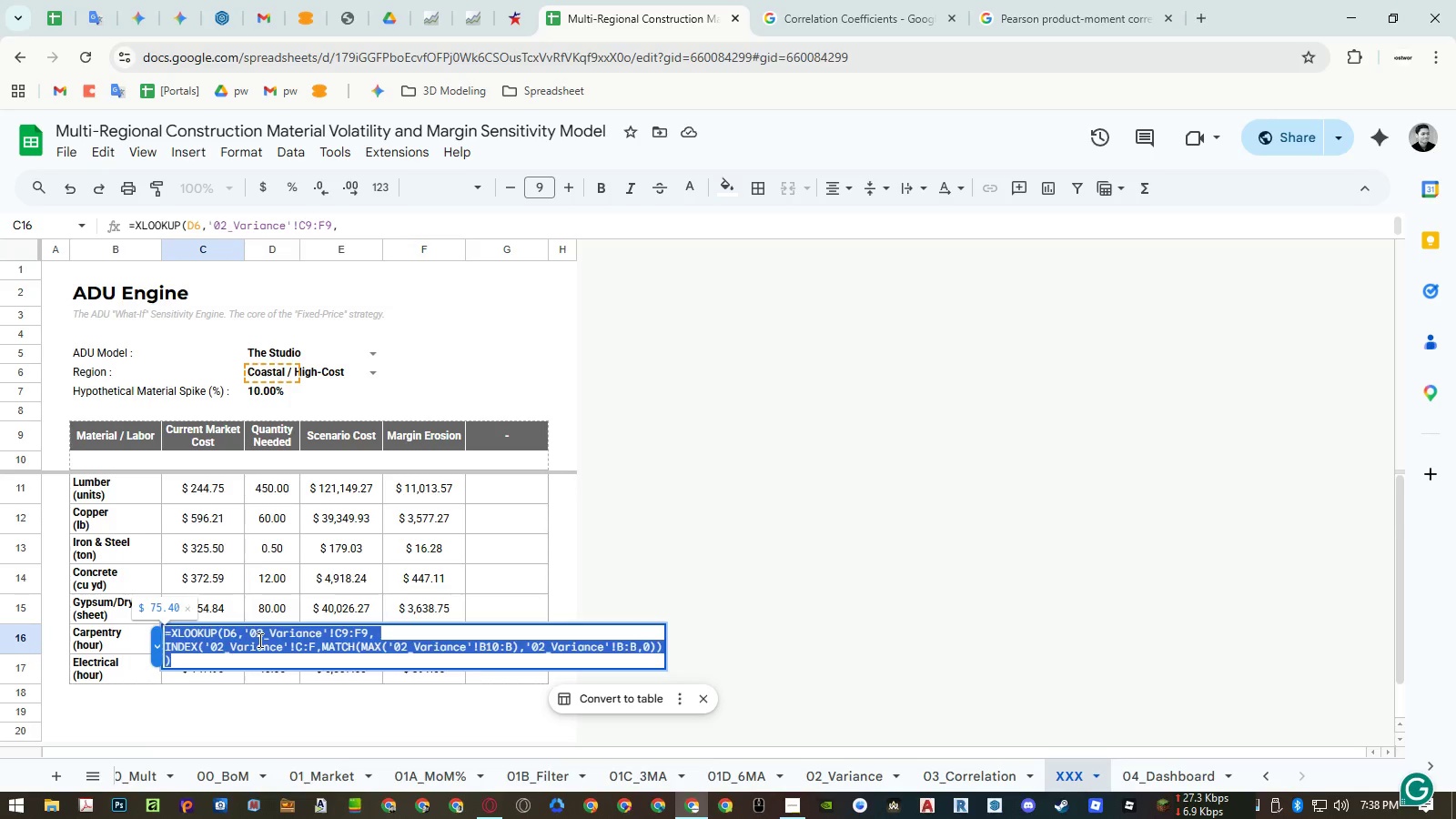 
key(Escape)
 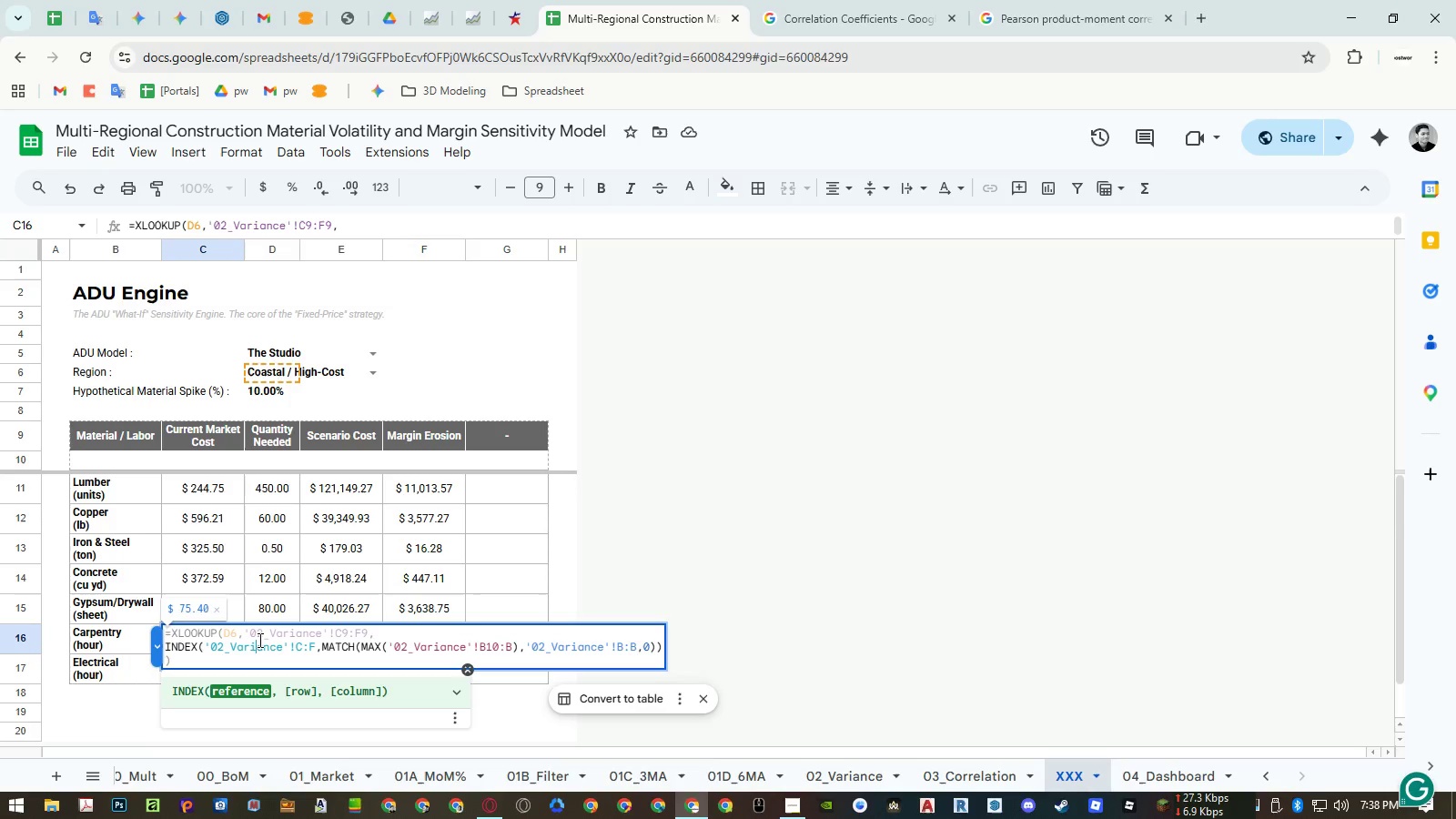 
key(Escape)
 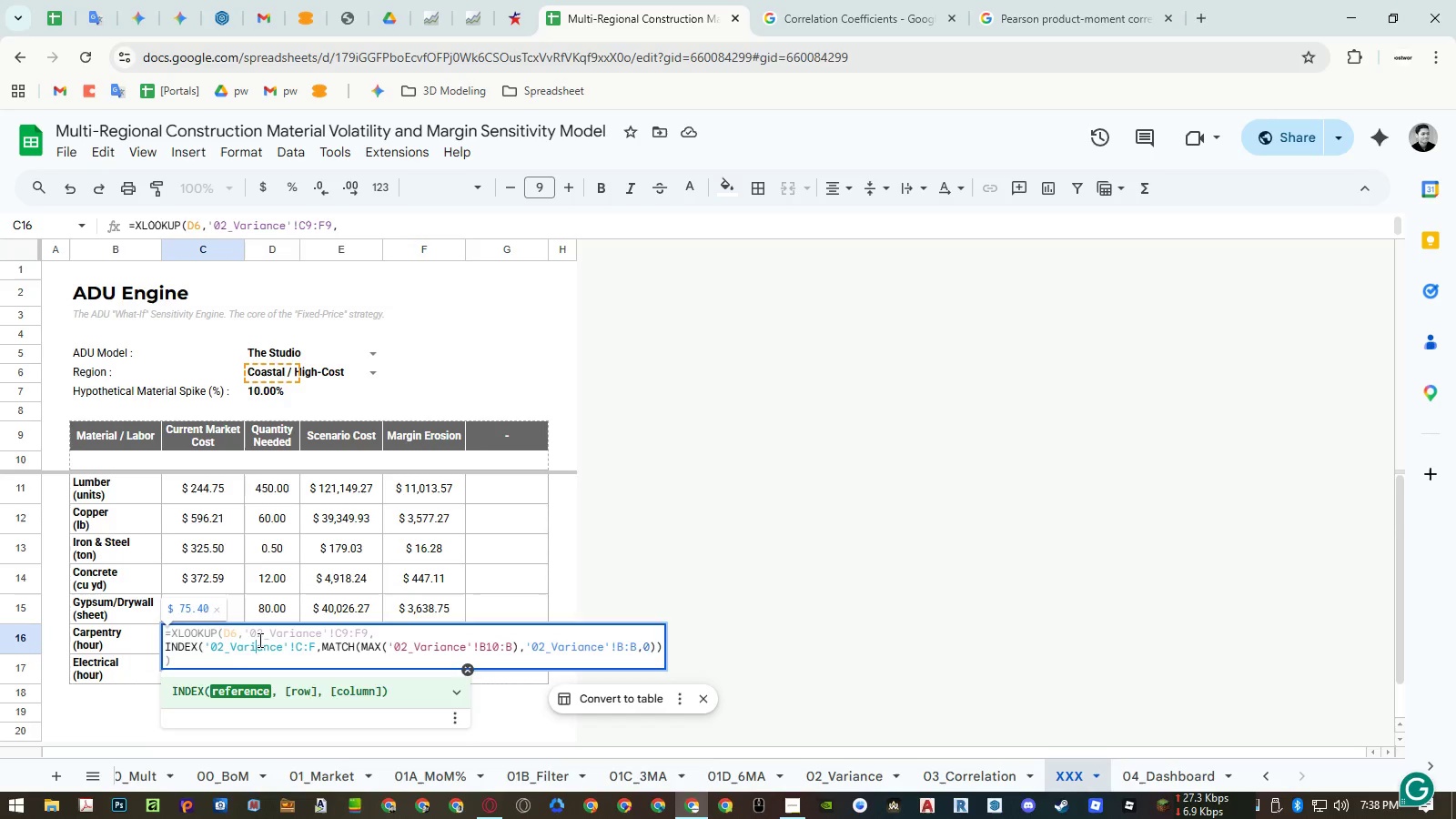 
key(Escape)
 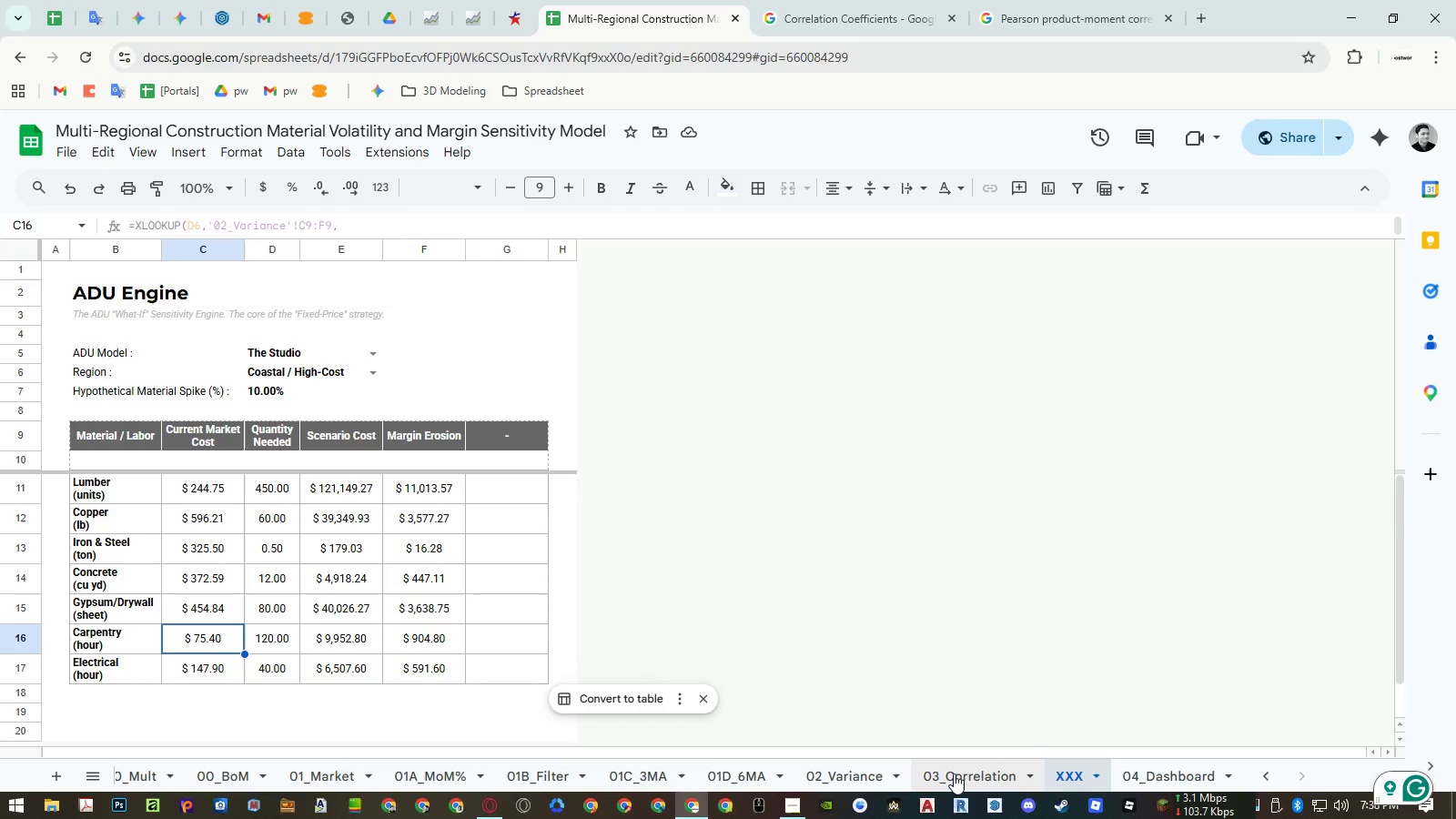 
left_click([954, 774])
 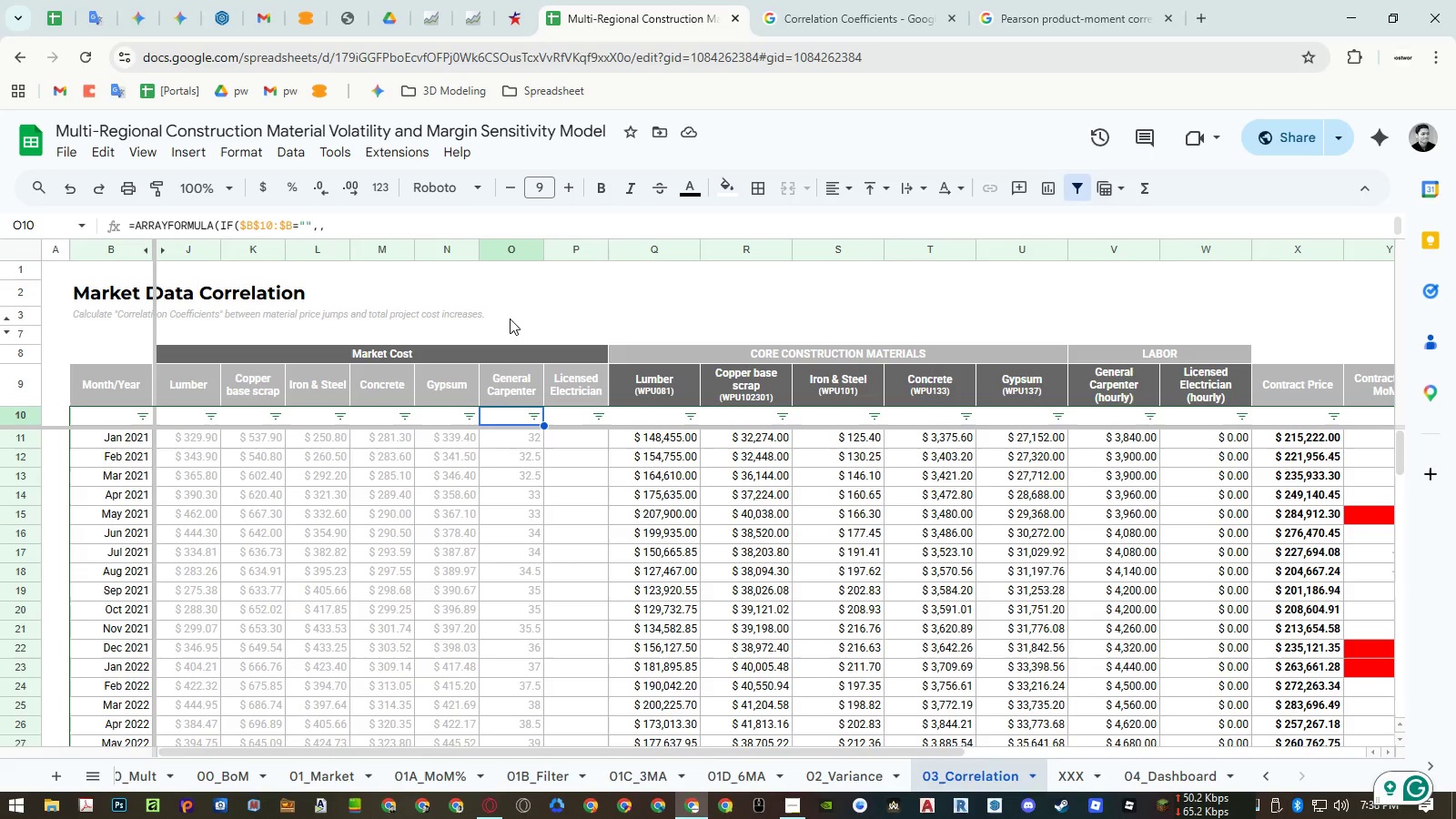 
wait(5.77)
 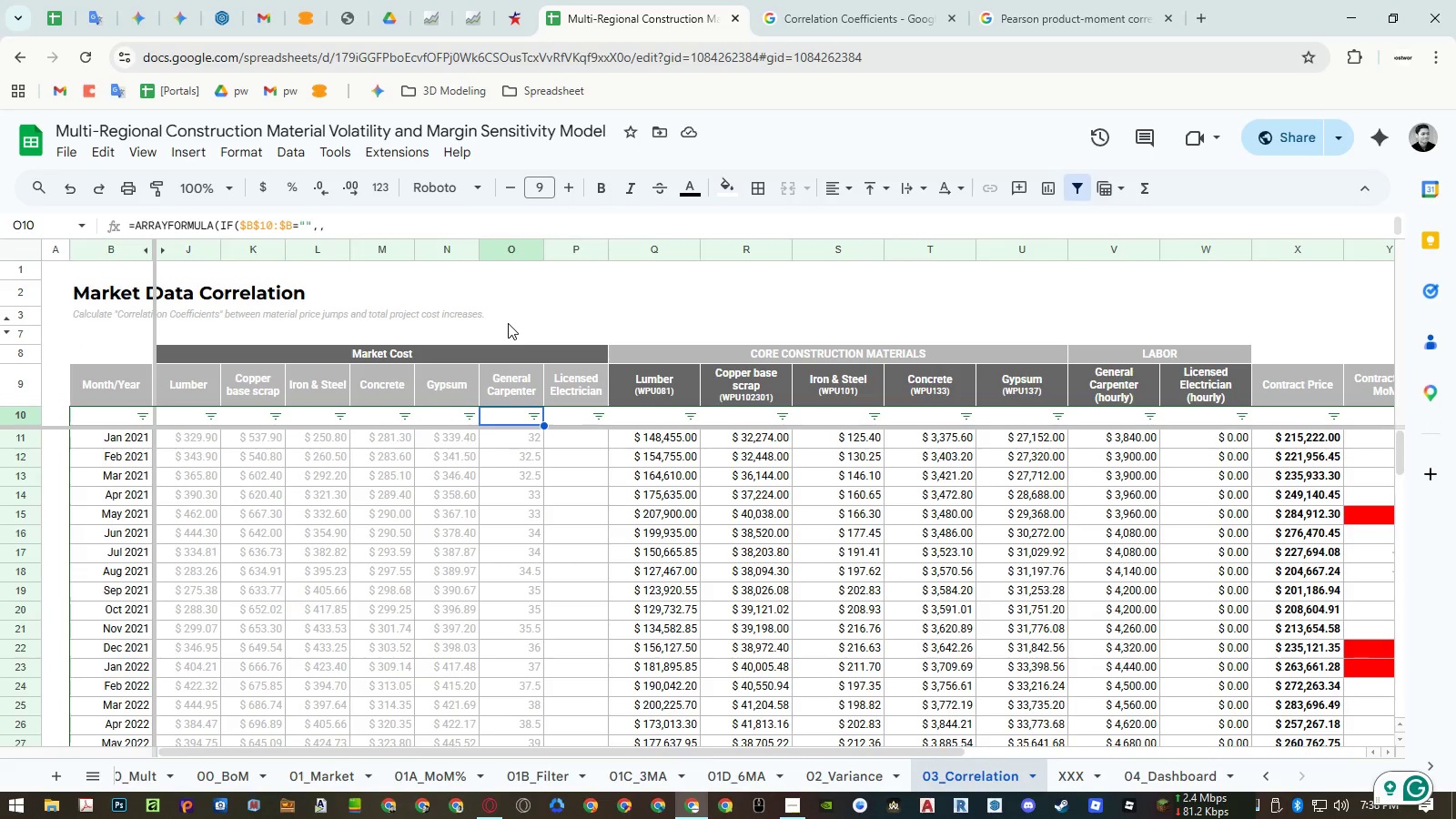 
double_click([506, 315])
 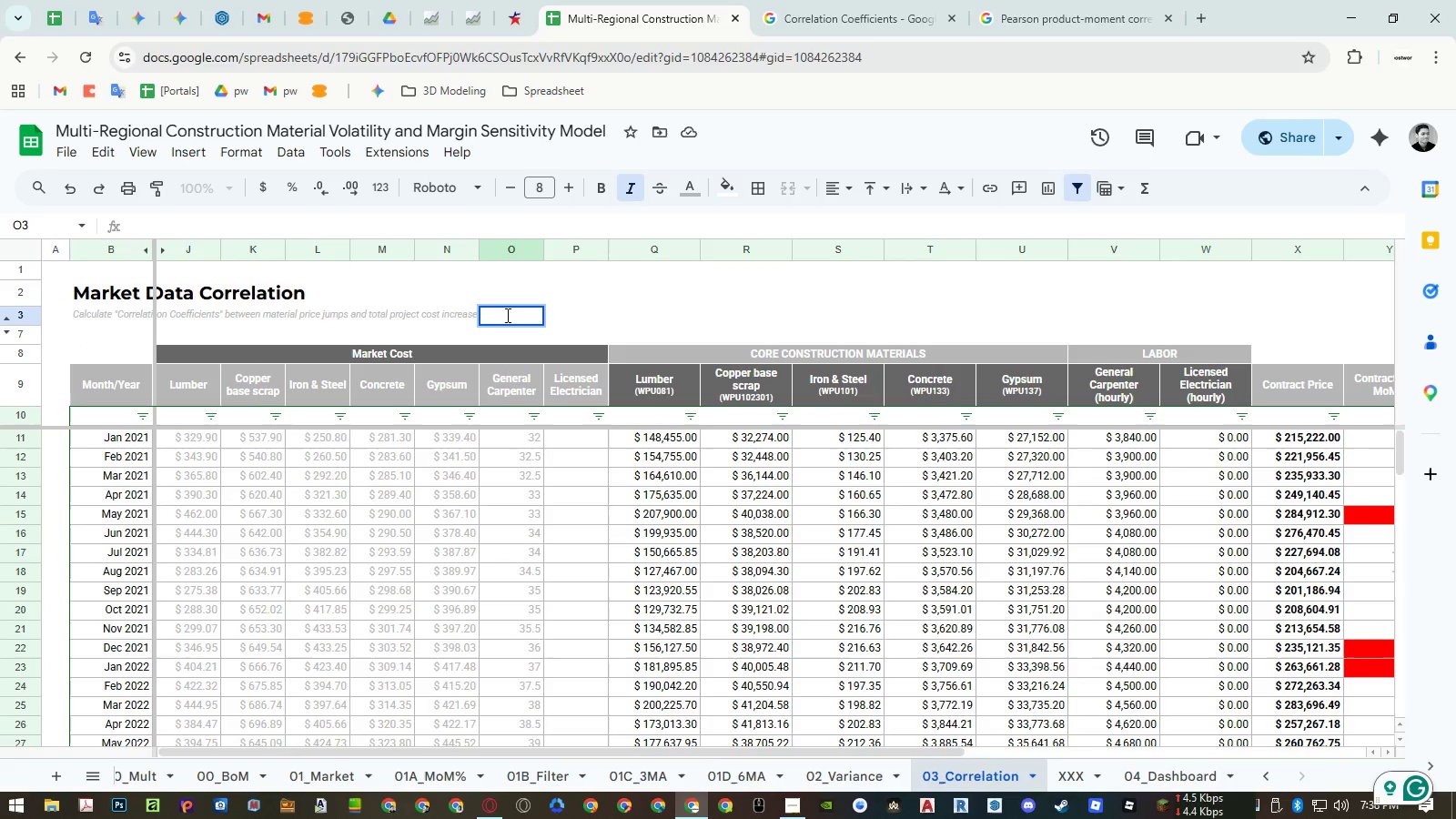 
key(Quote)
 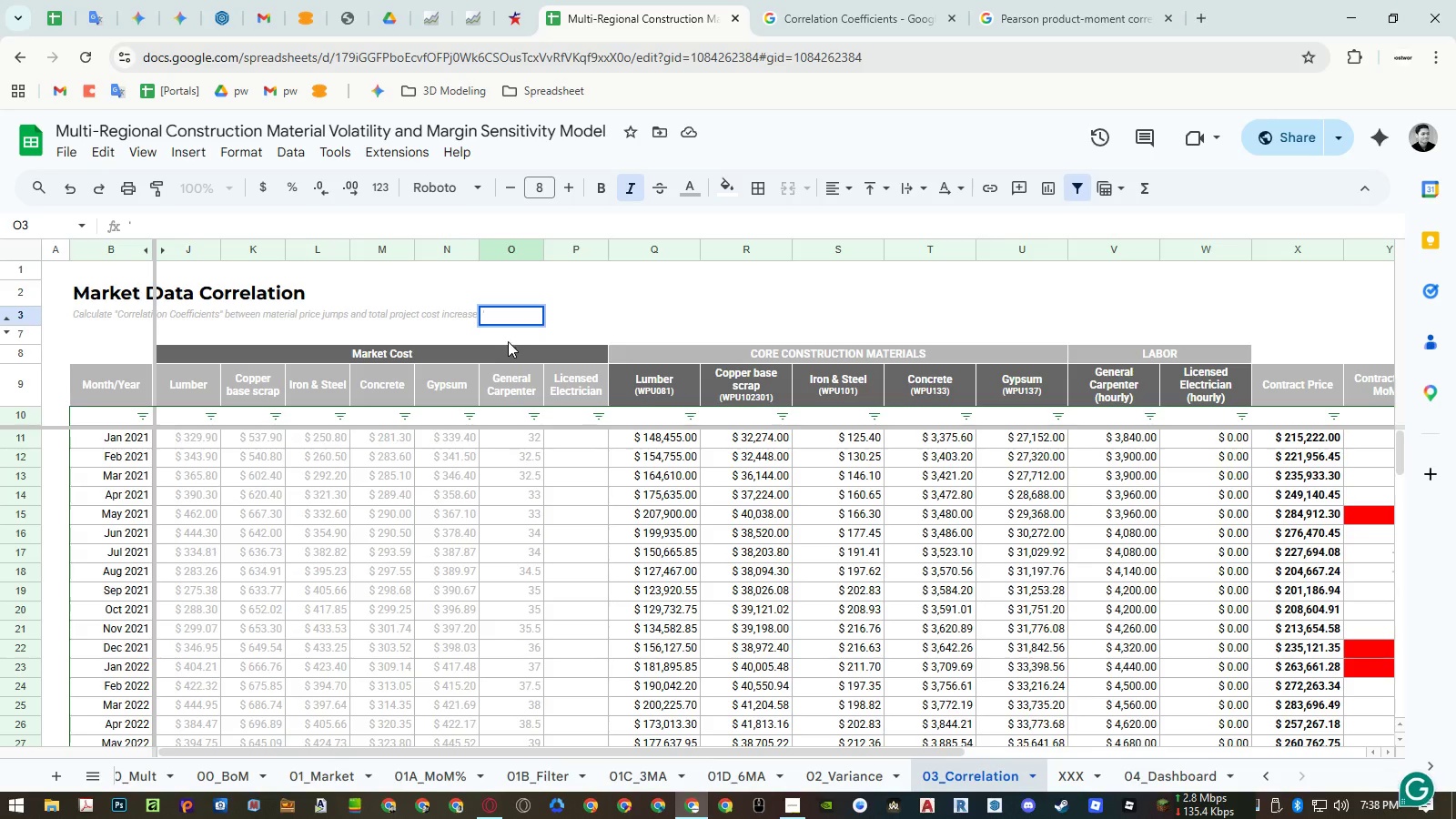 
key(Control+ControlLeft)
 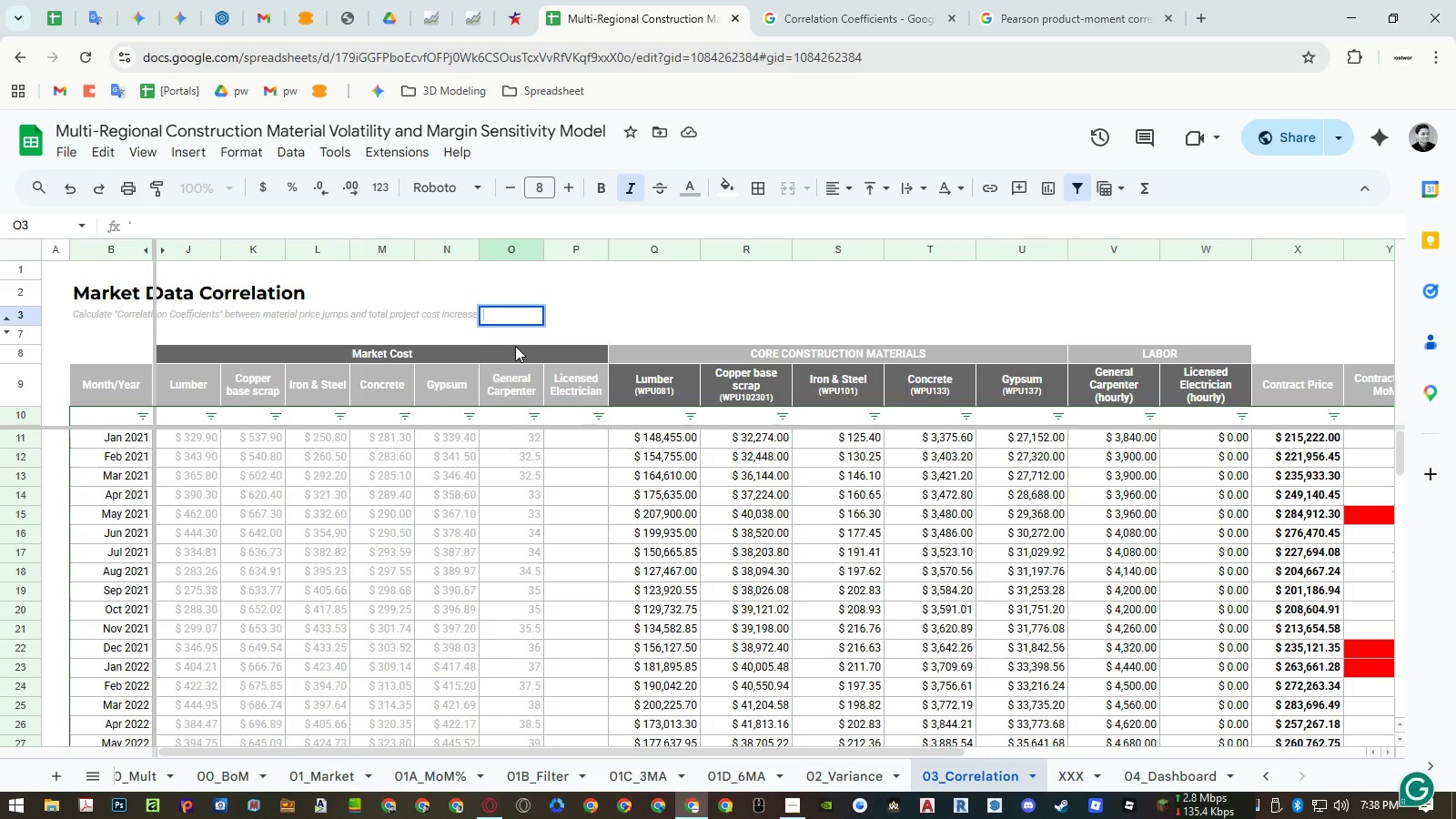 
key(Control+V)
 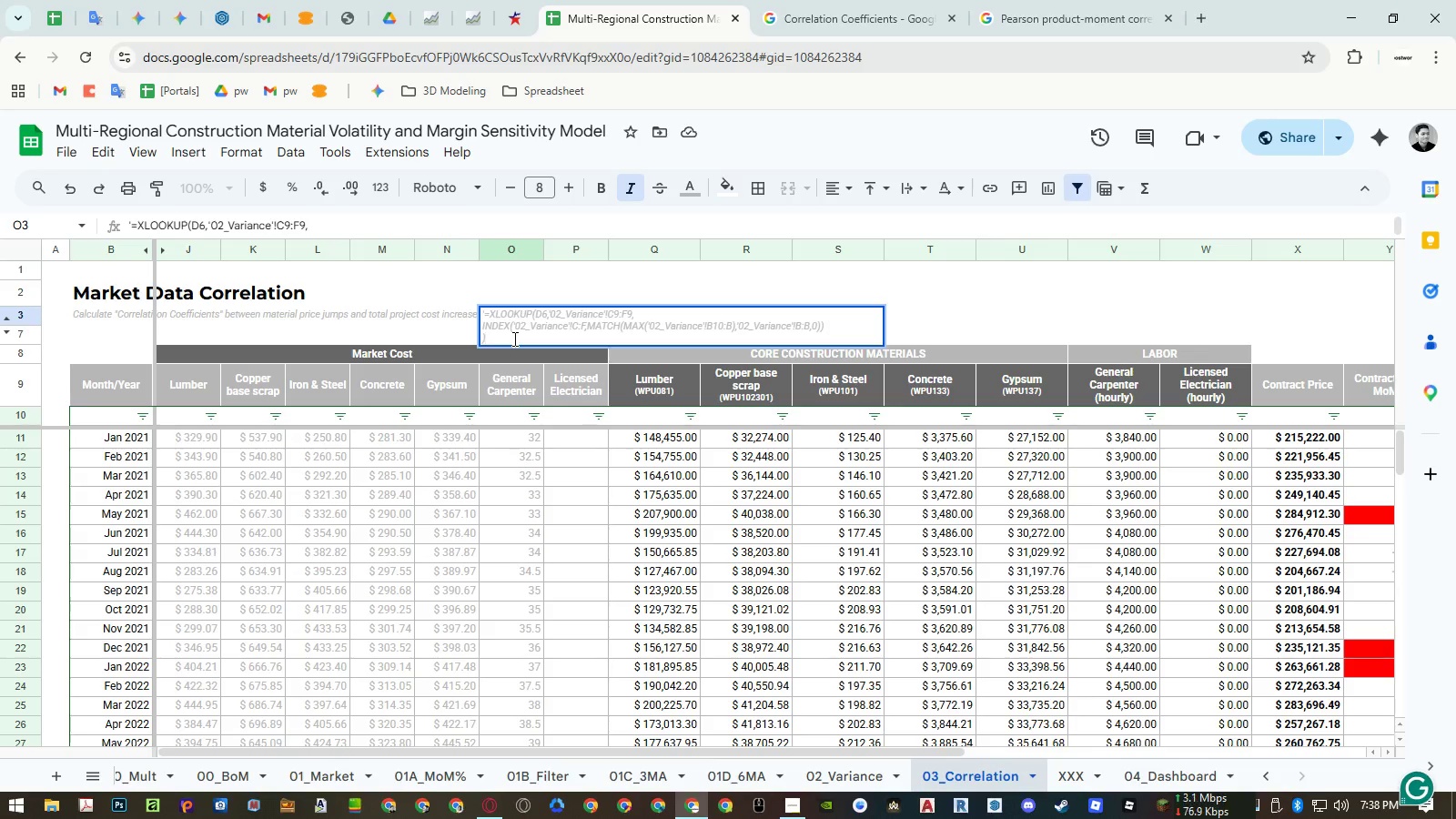 
key(Enter)
 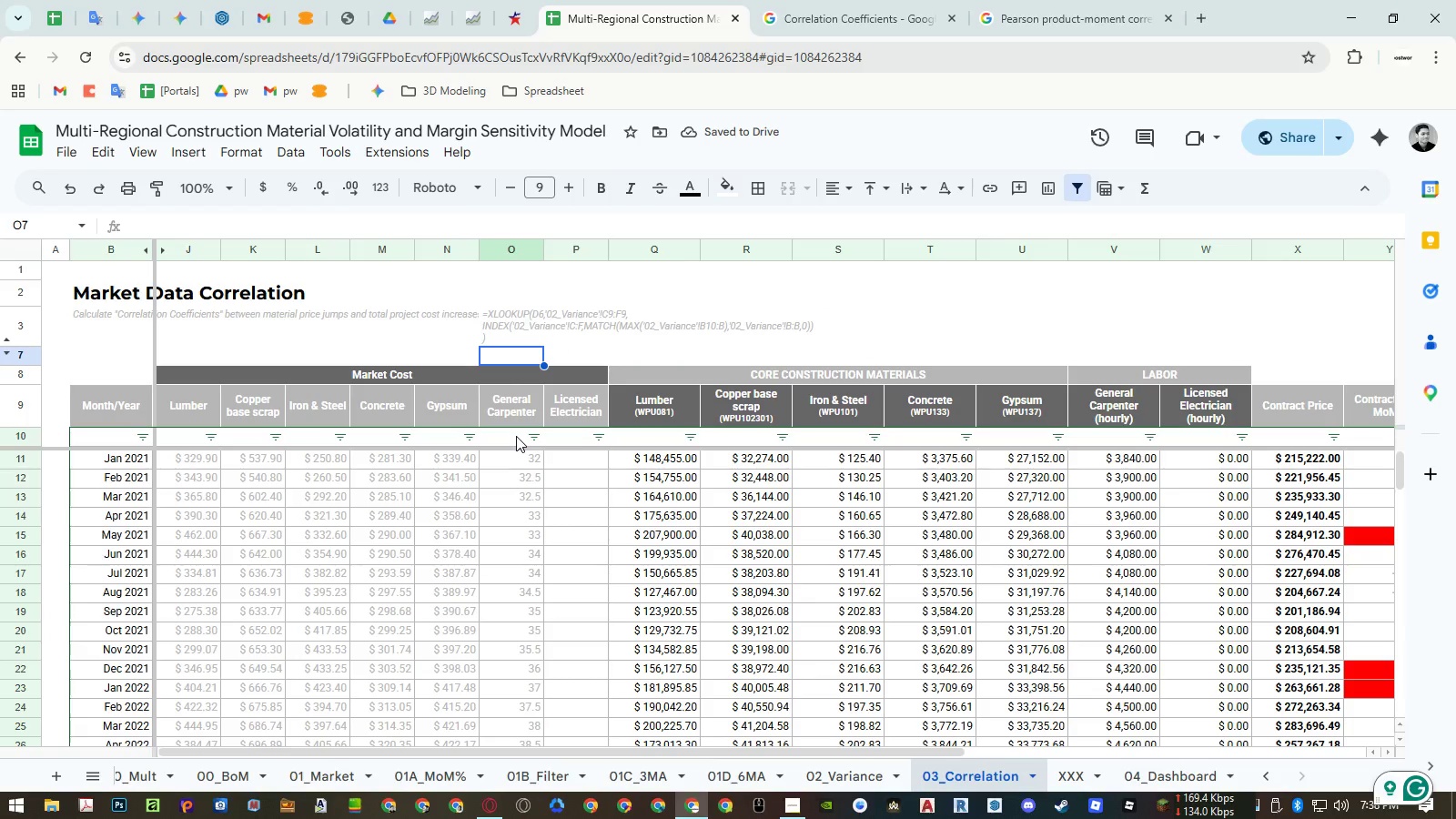 
double_click([516, 436])
 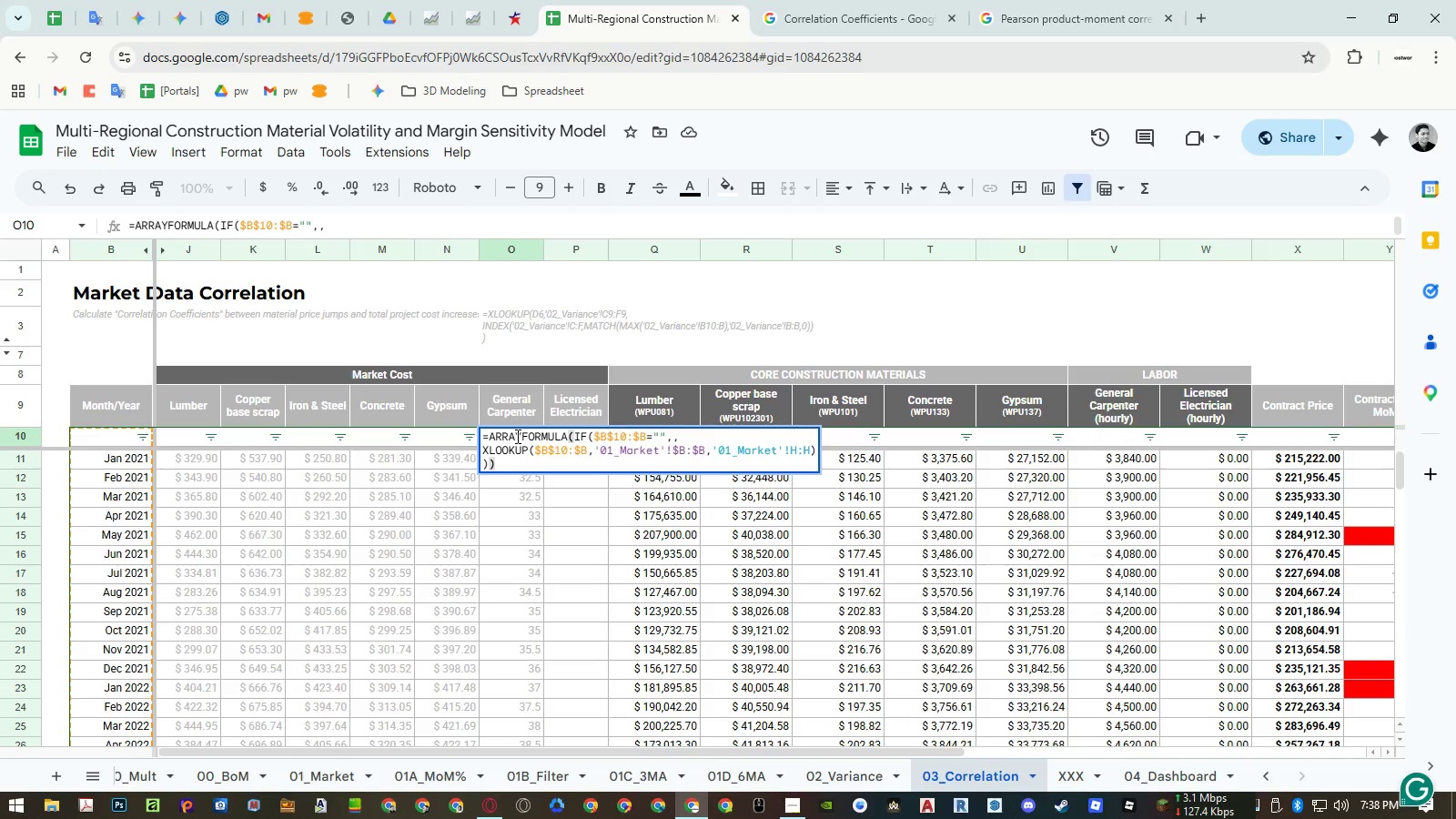 
wait(6.98)
 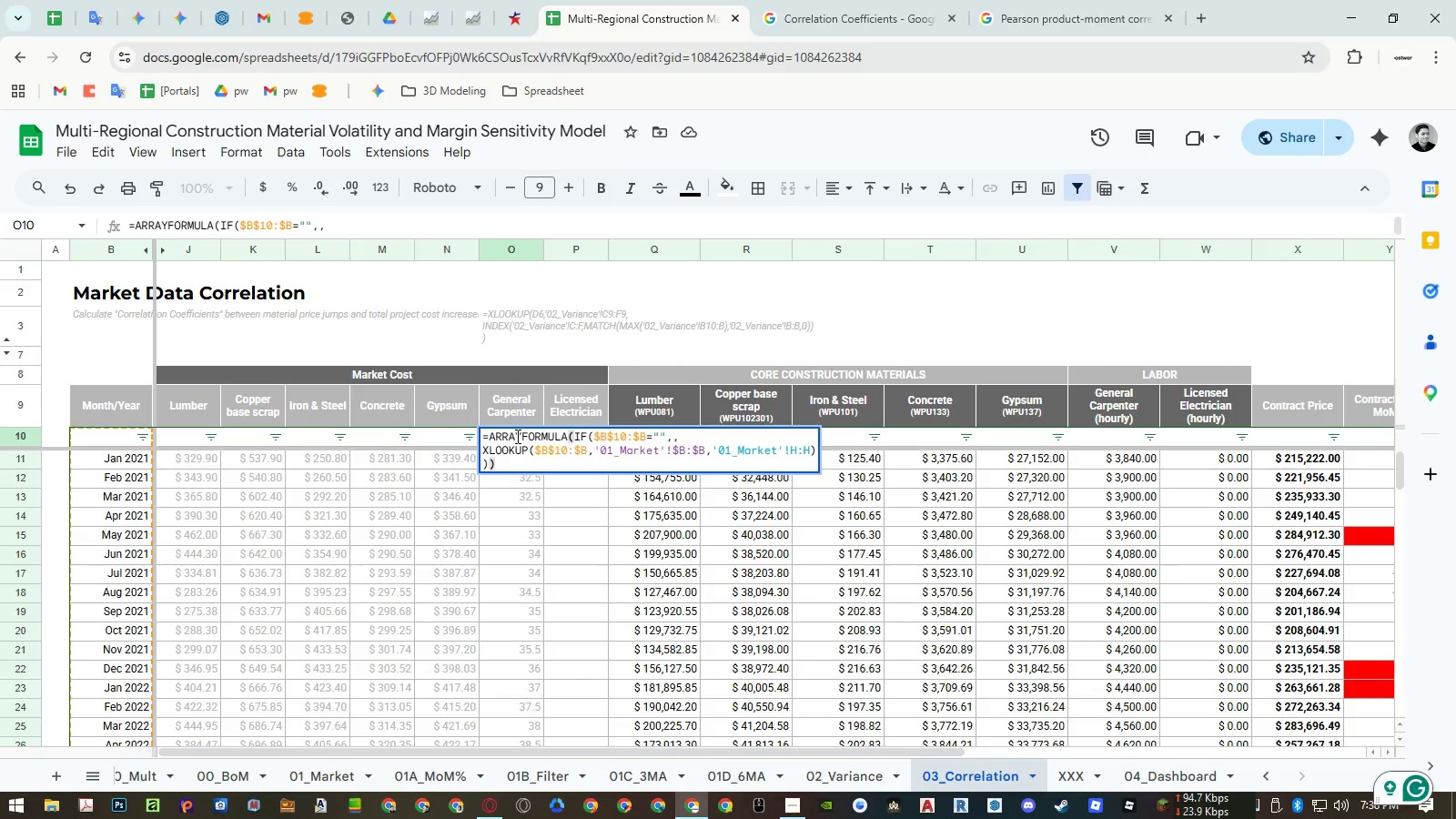 
key(Escape)
 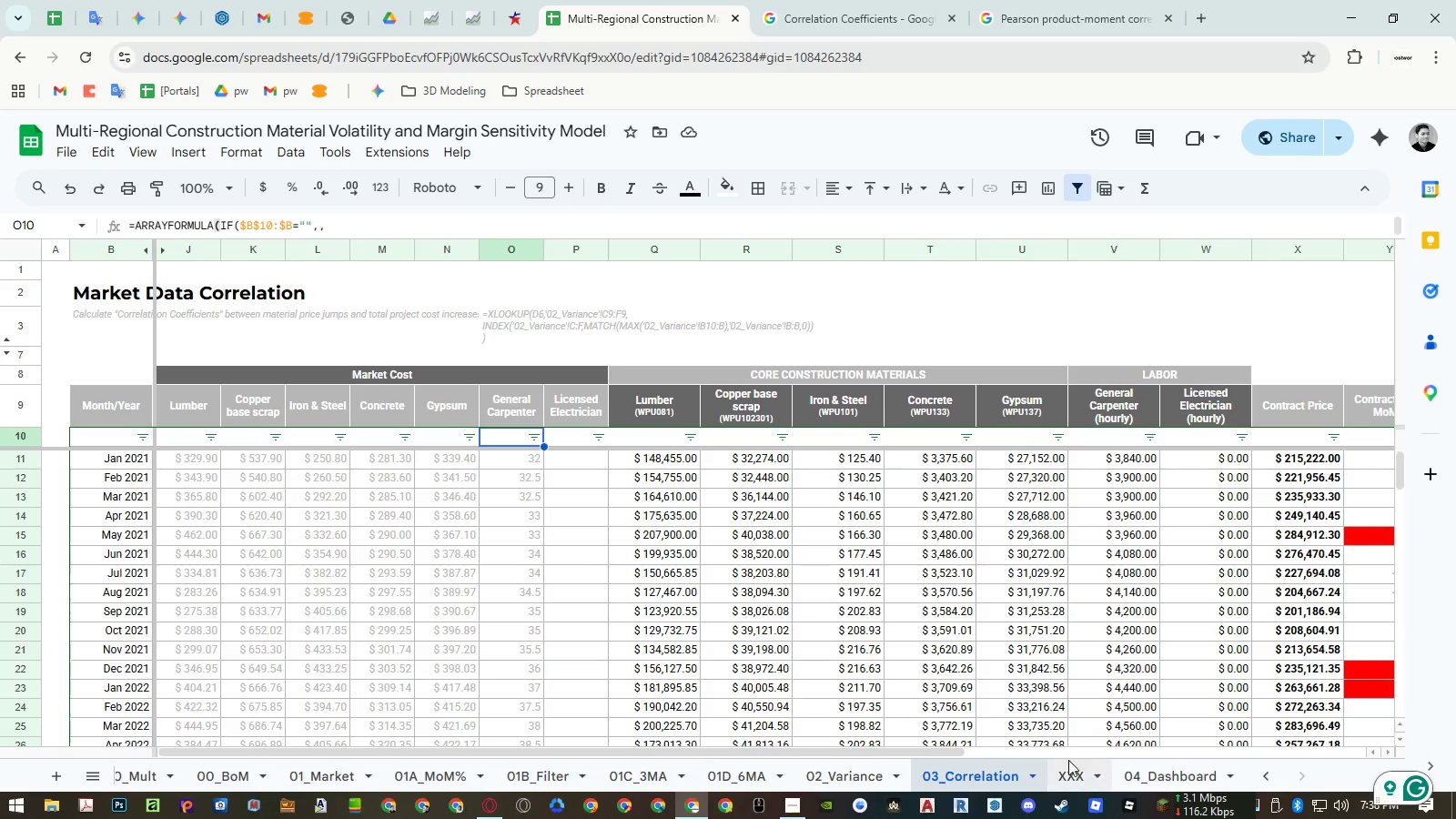 
left_click([1074, 769])
 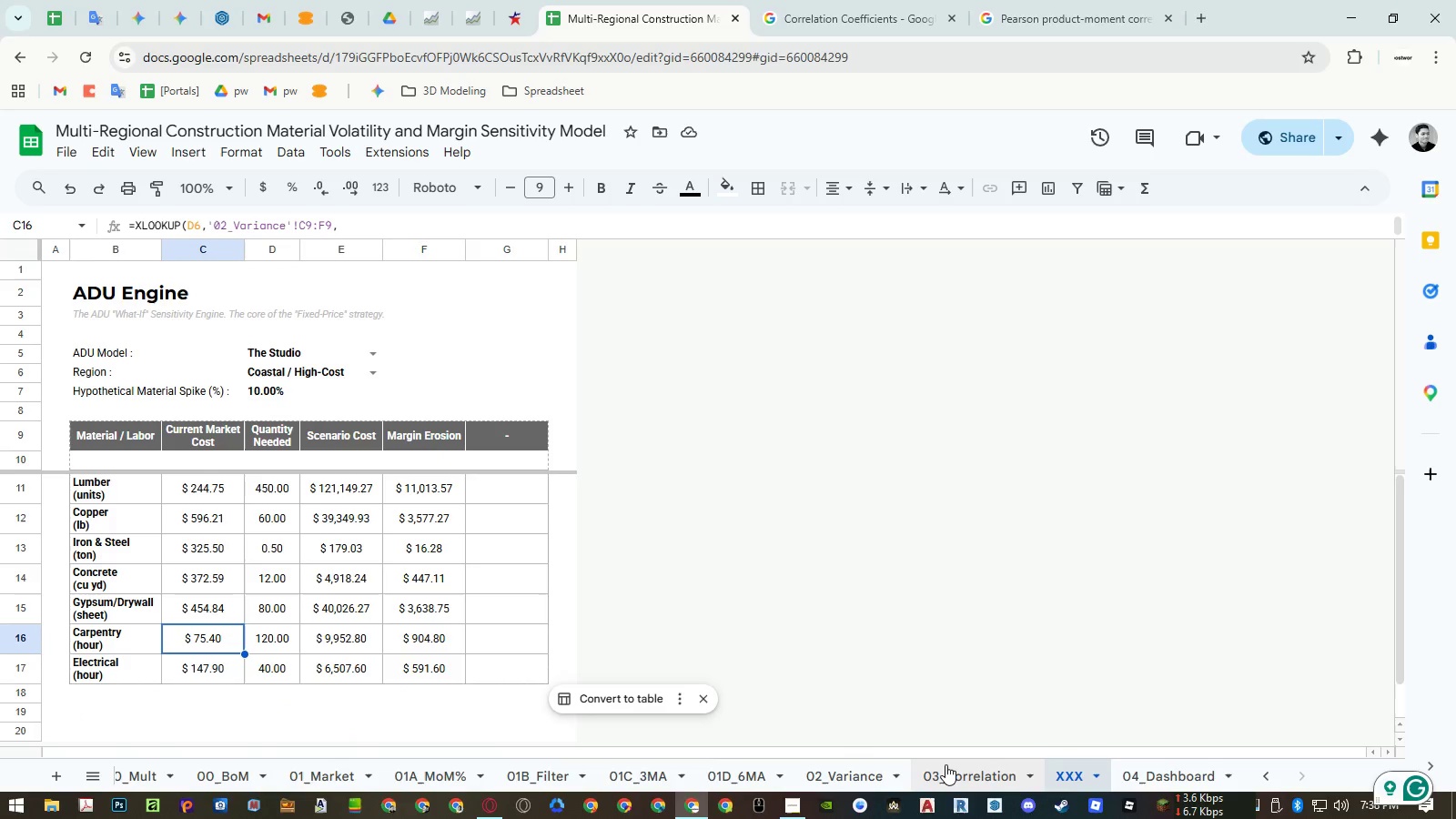 
wait(5.88)
 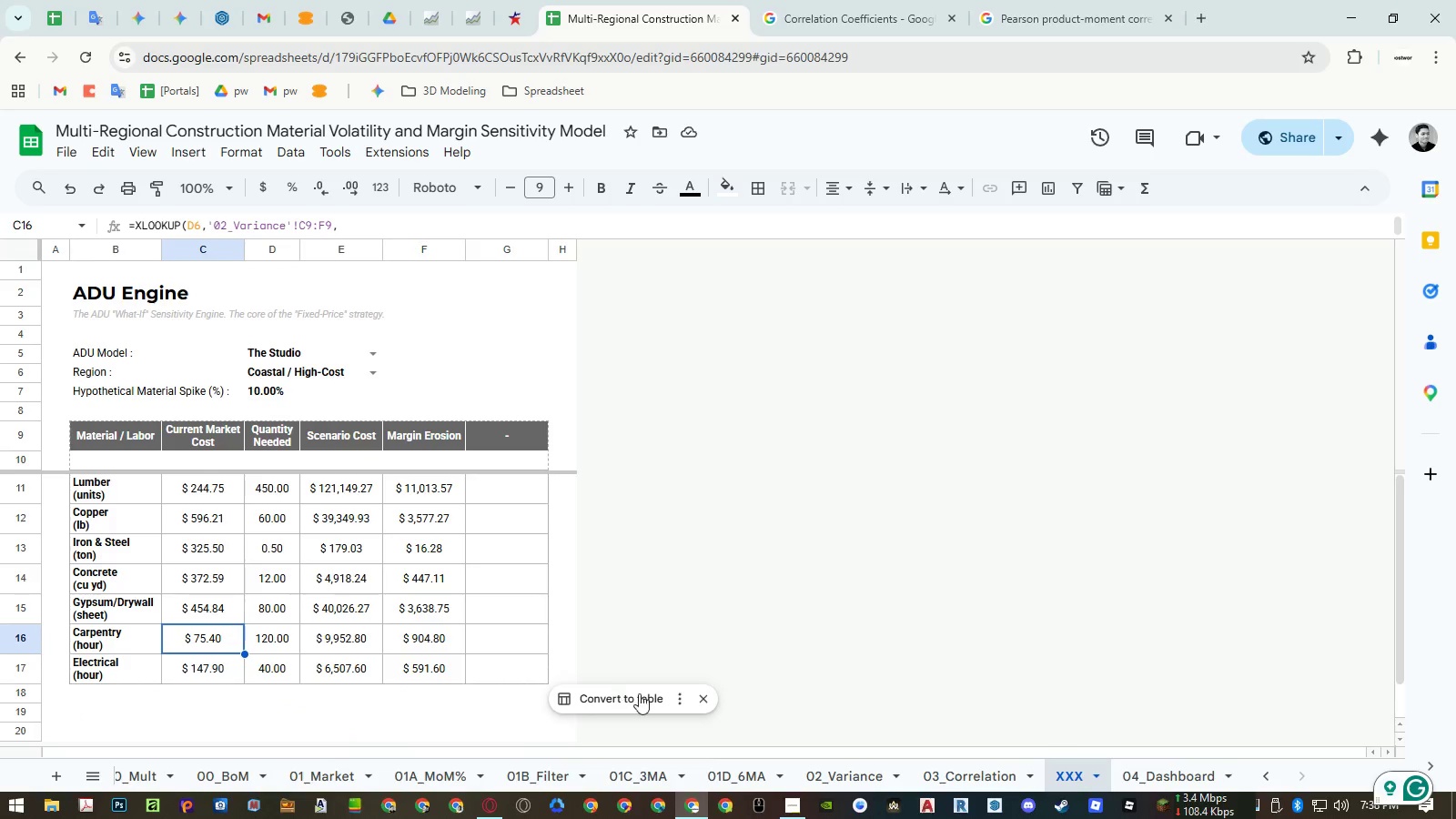 
left_click([945, 764])
 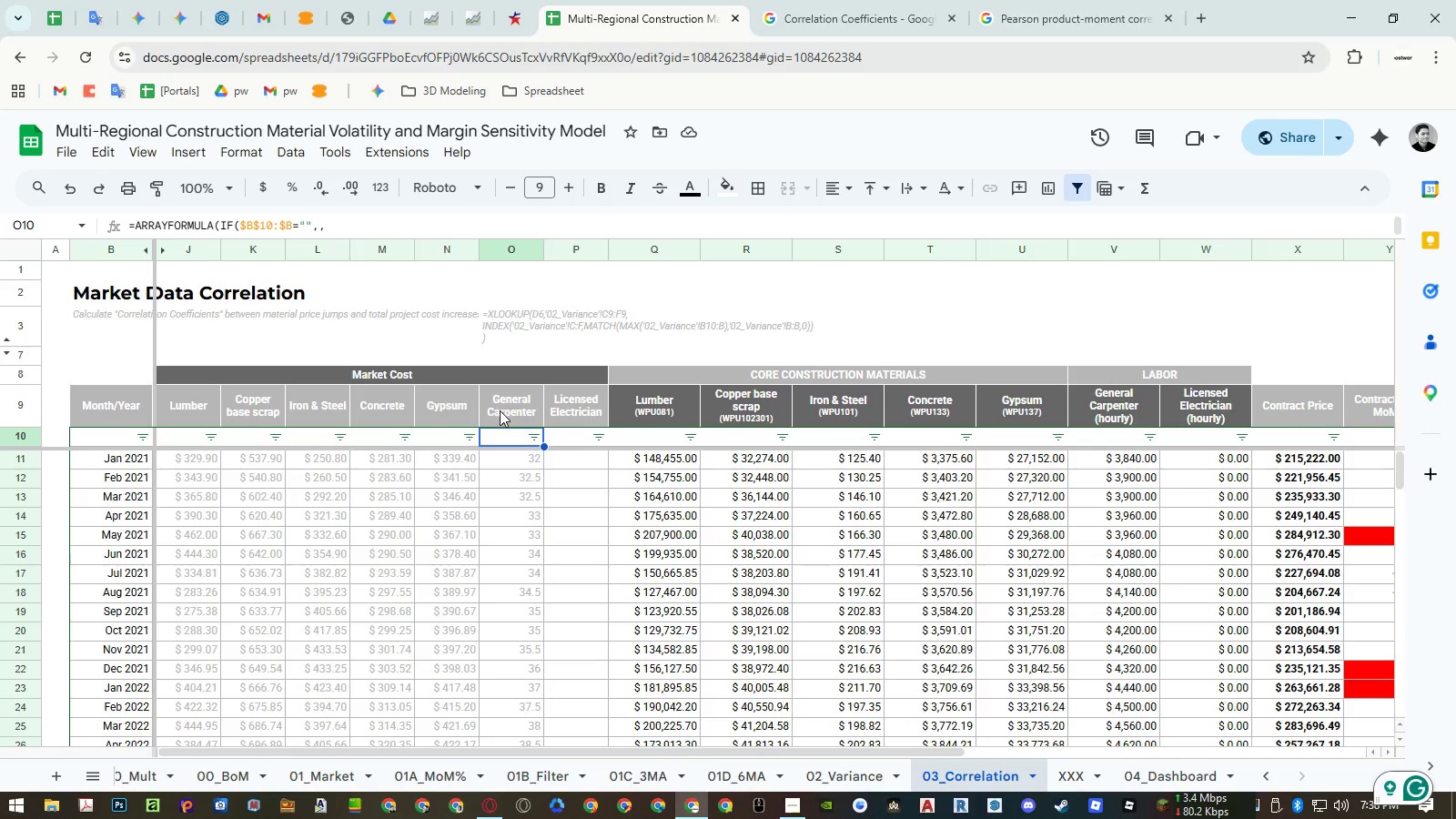 
wait(5.17)
 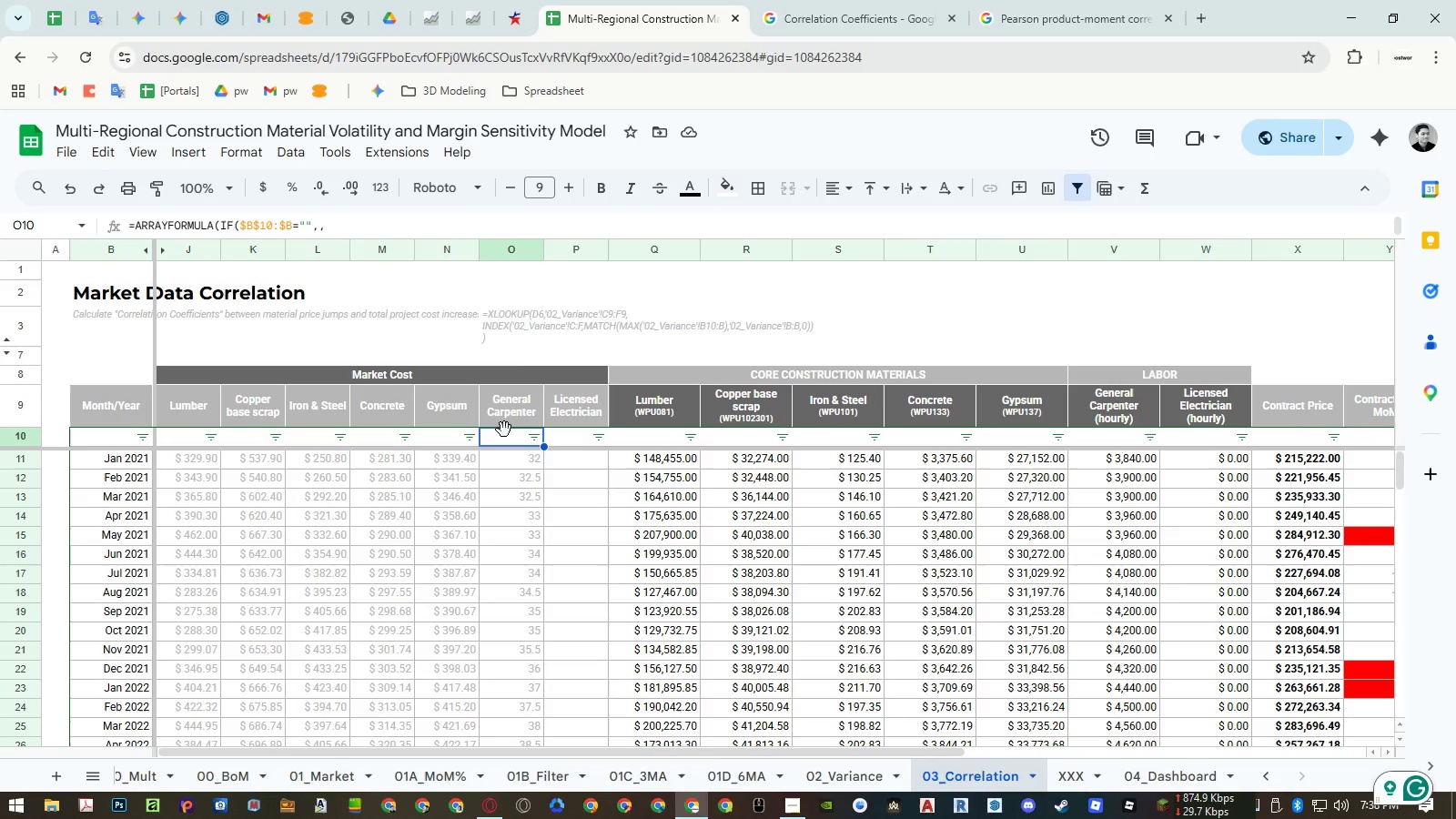 
left_click([506, 438])
 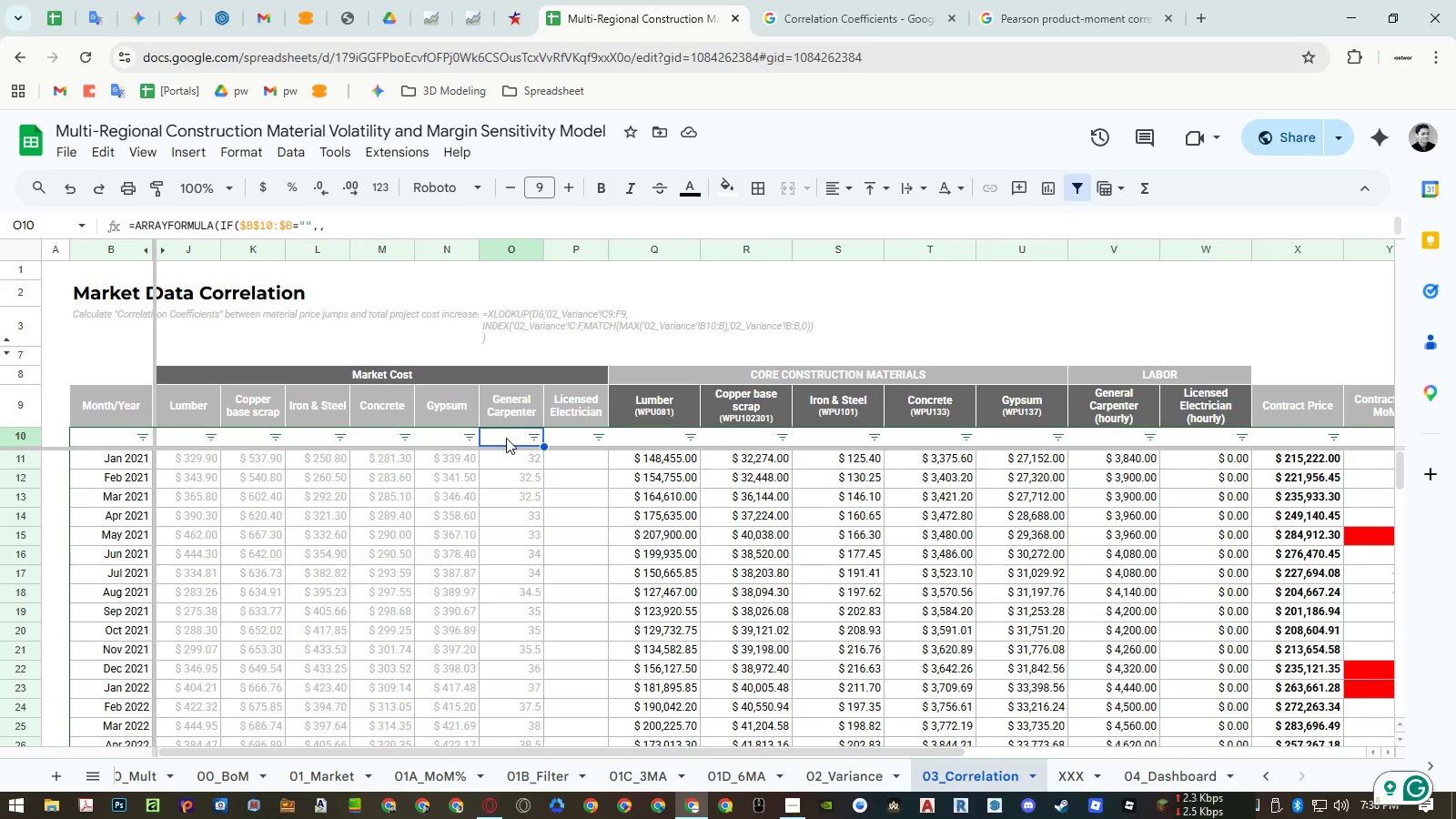 
left_click([506, 438])
 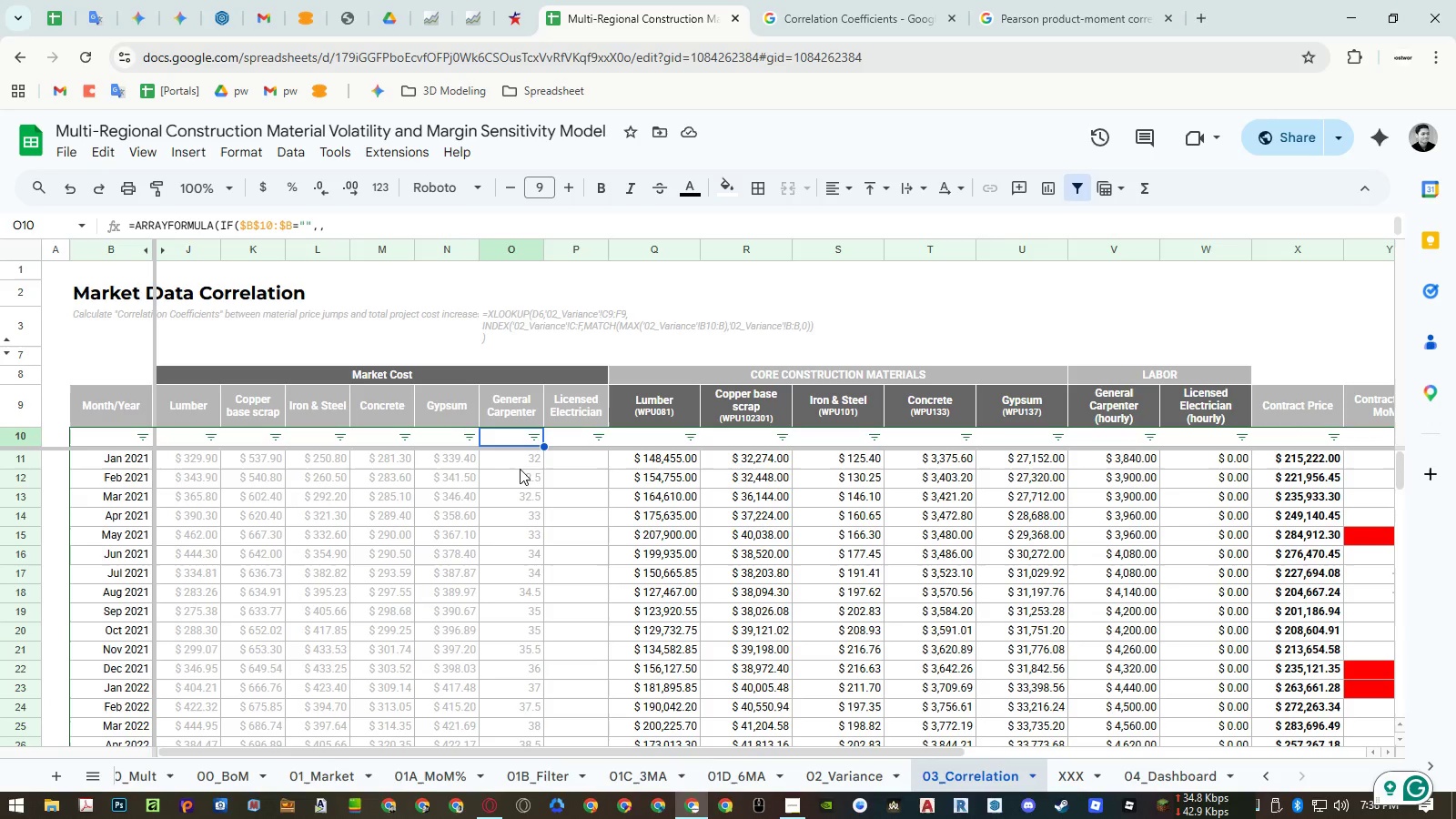 
key(Control+ControlLeft)
 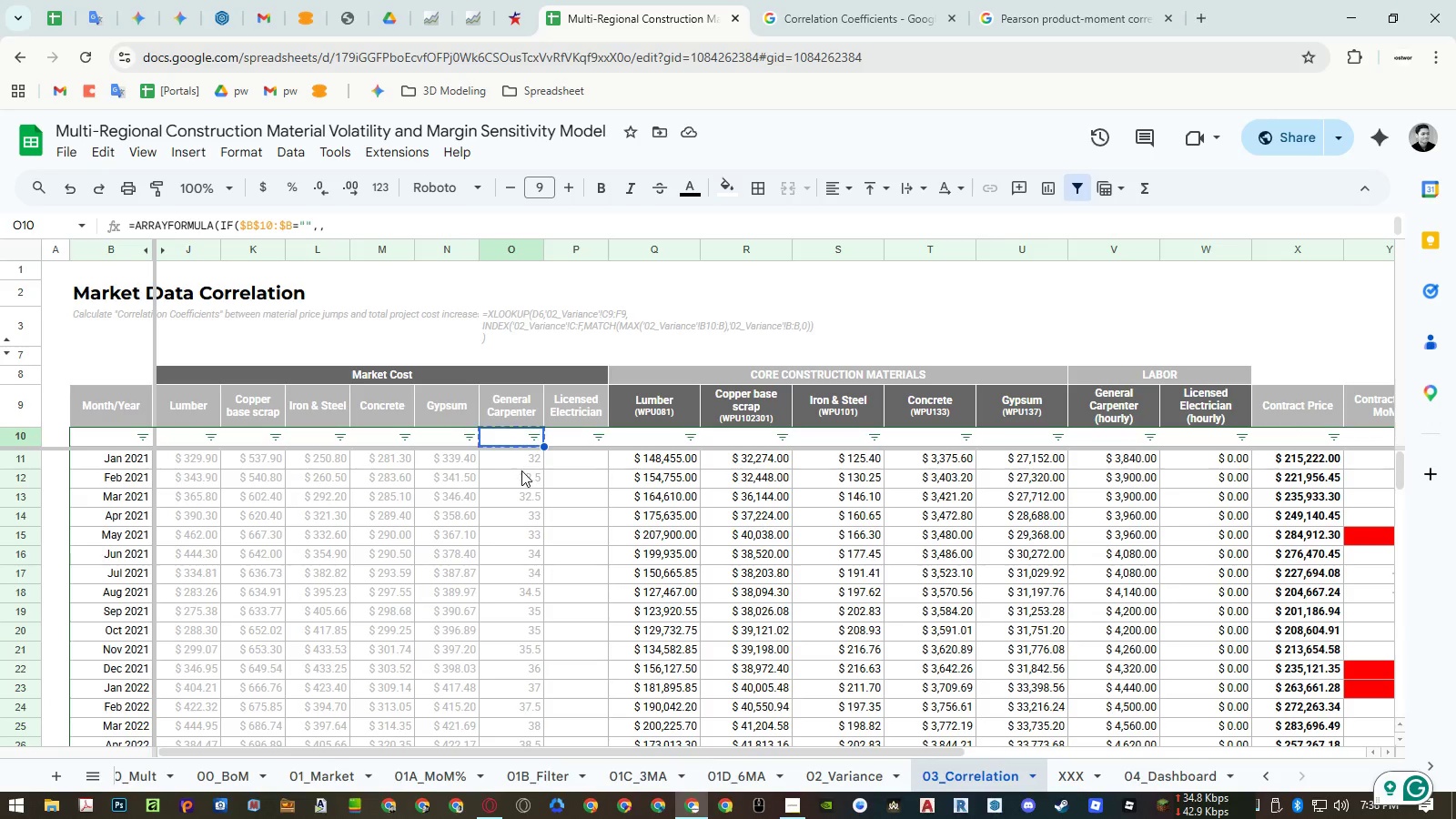 
key(Control+C)
 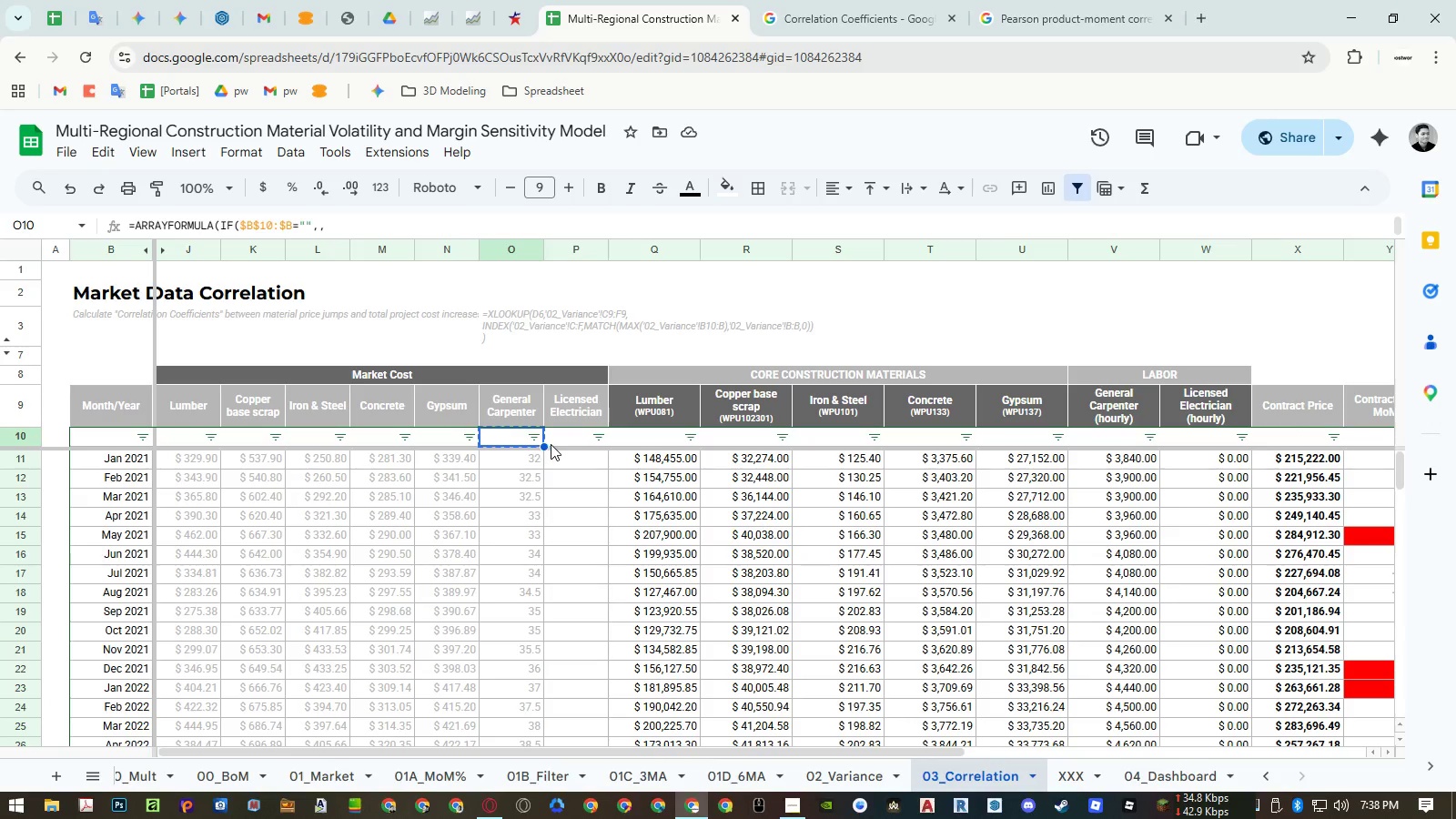 
left_click([554, 443])
 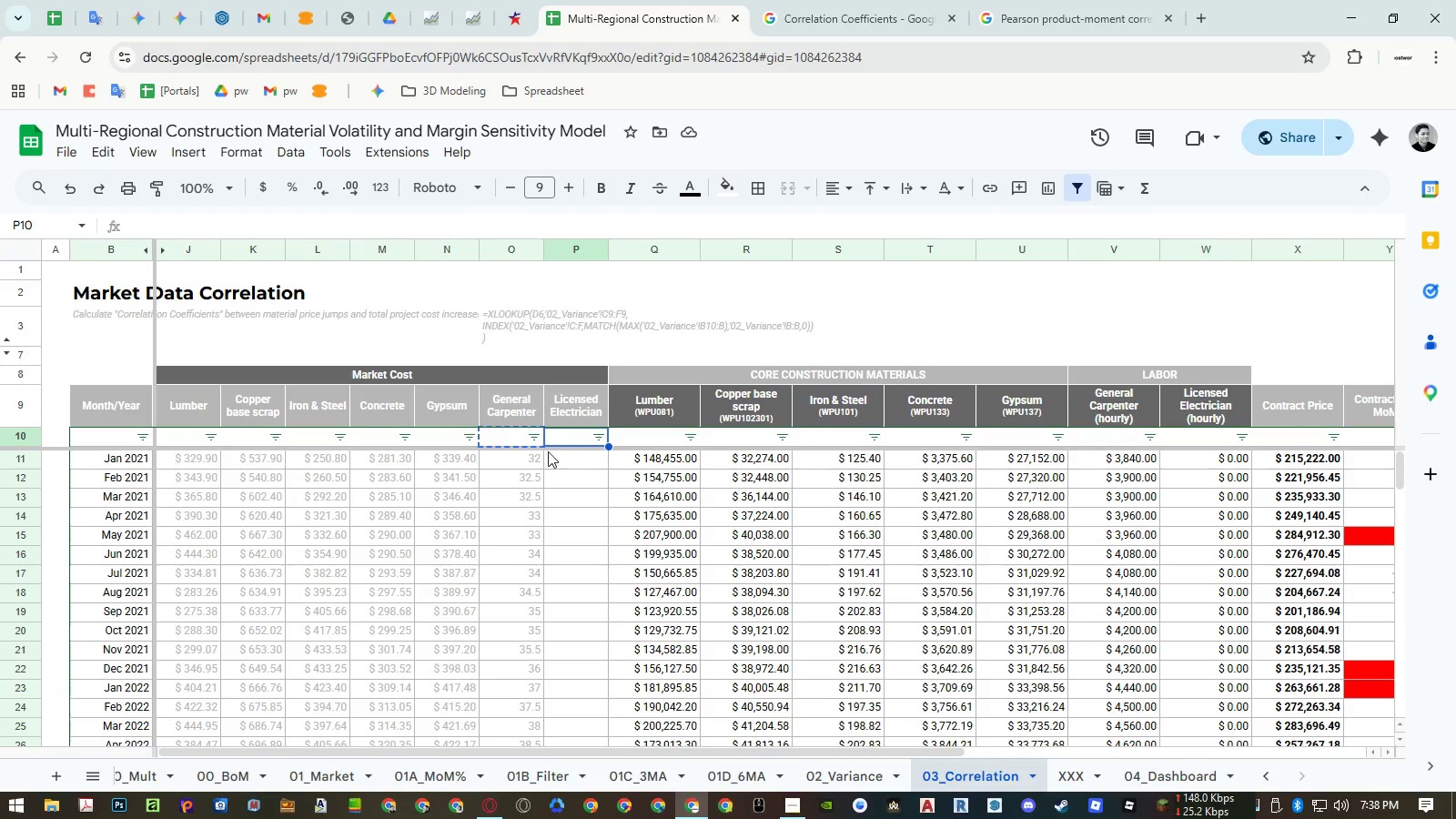 
key(Control+ControlLeft)
 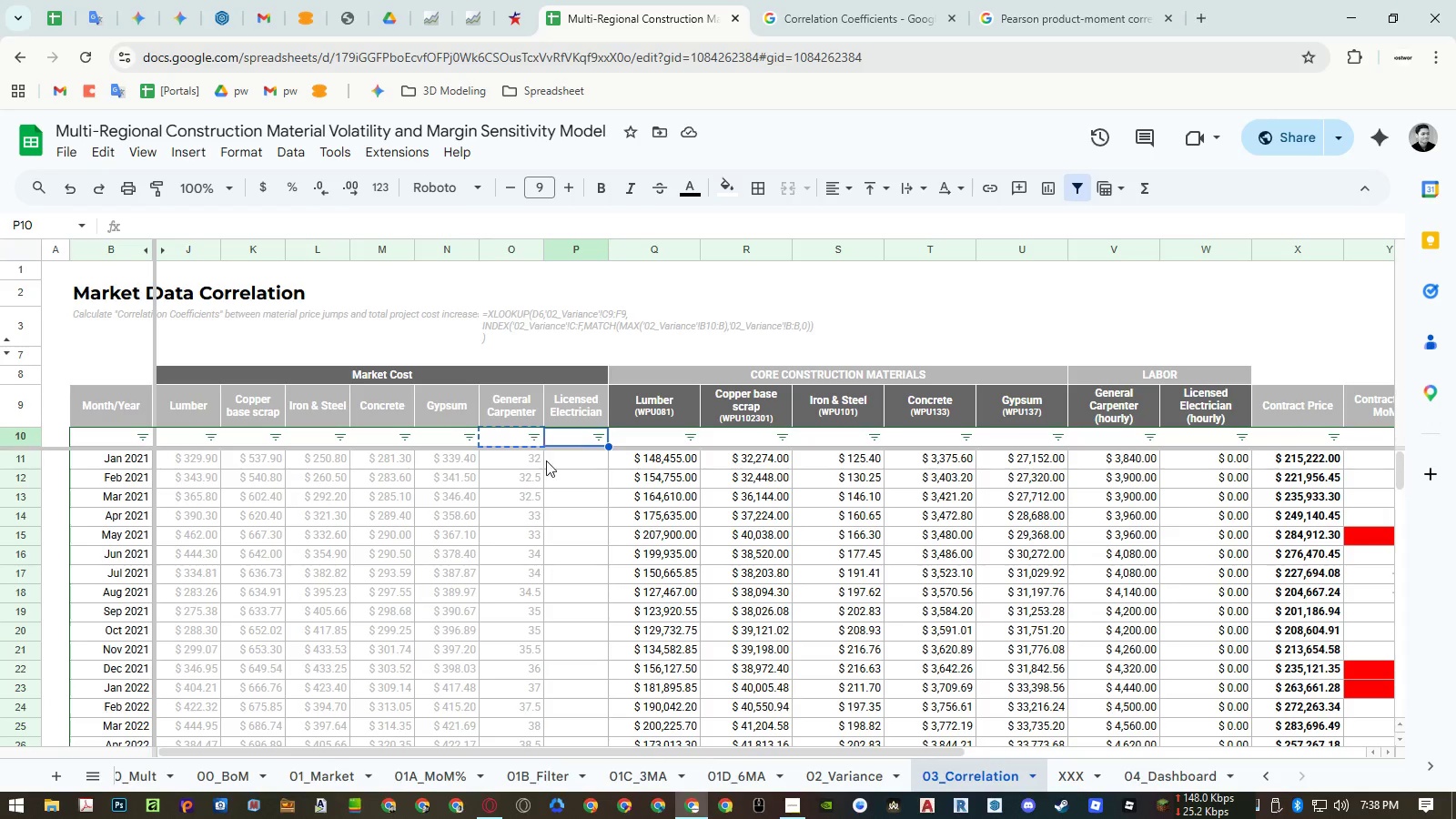 
key(Control+V)
 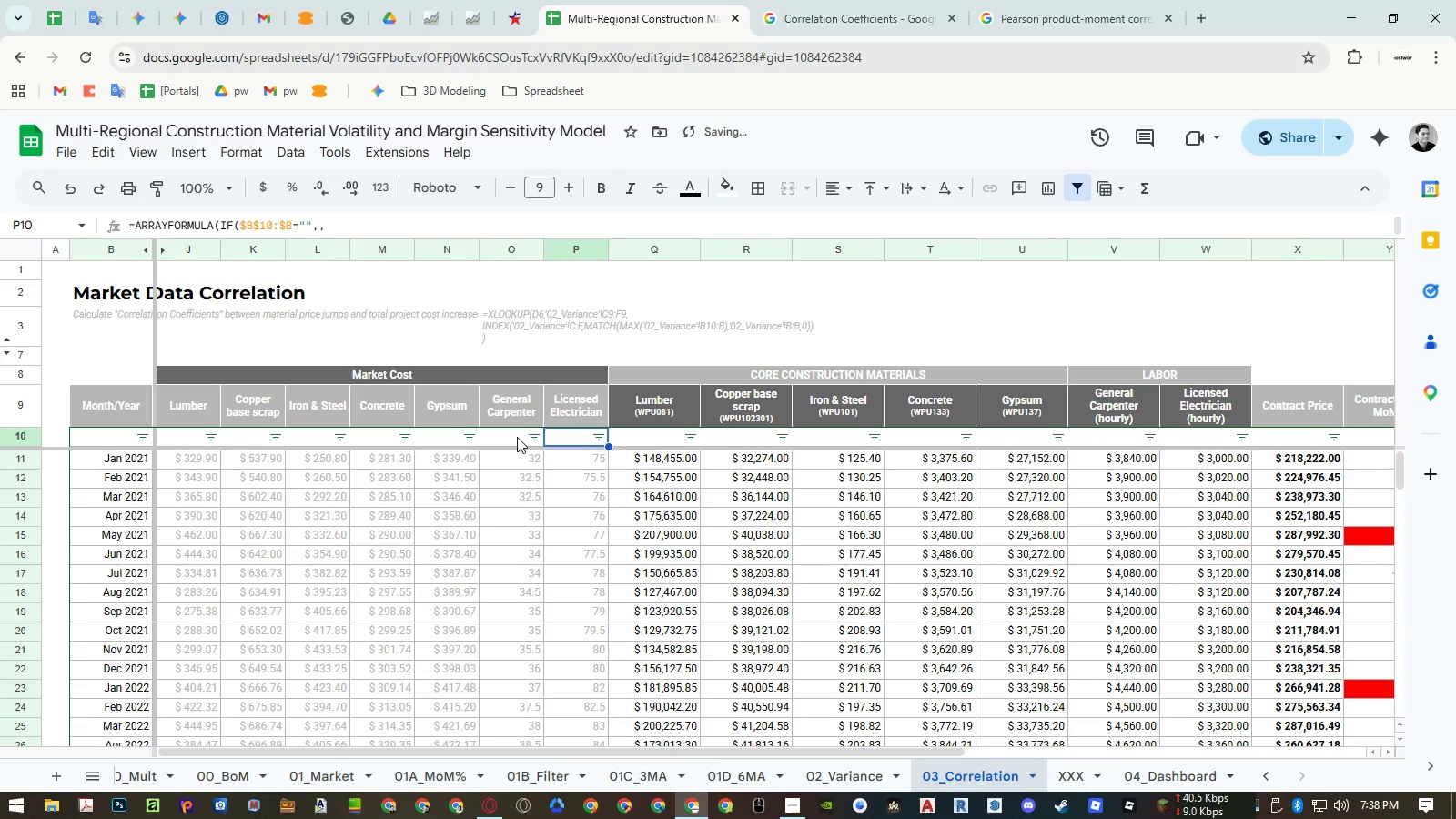 
double_click([517, 437])
 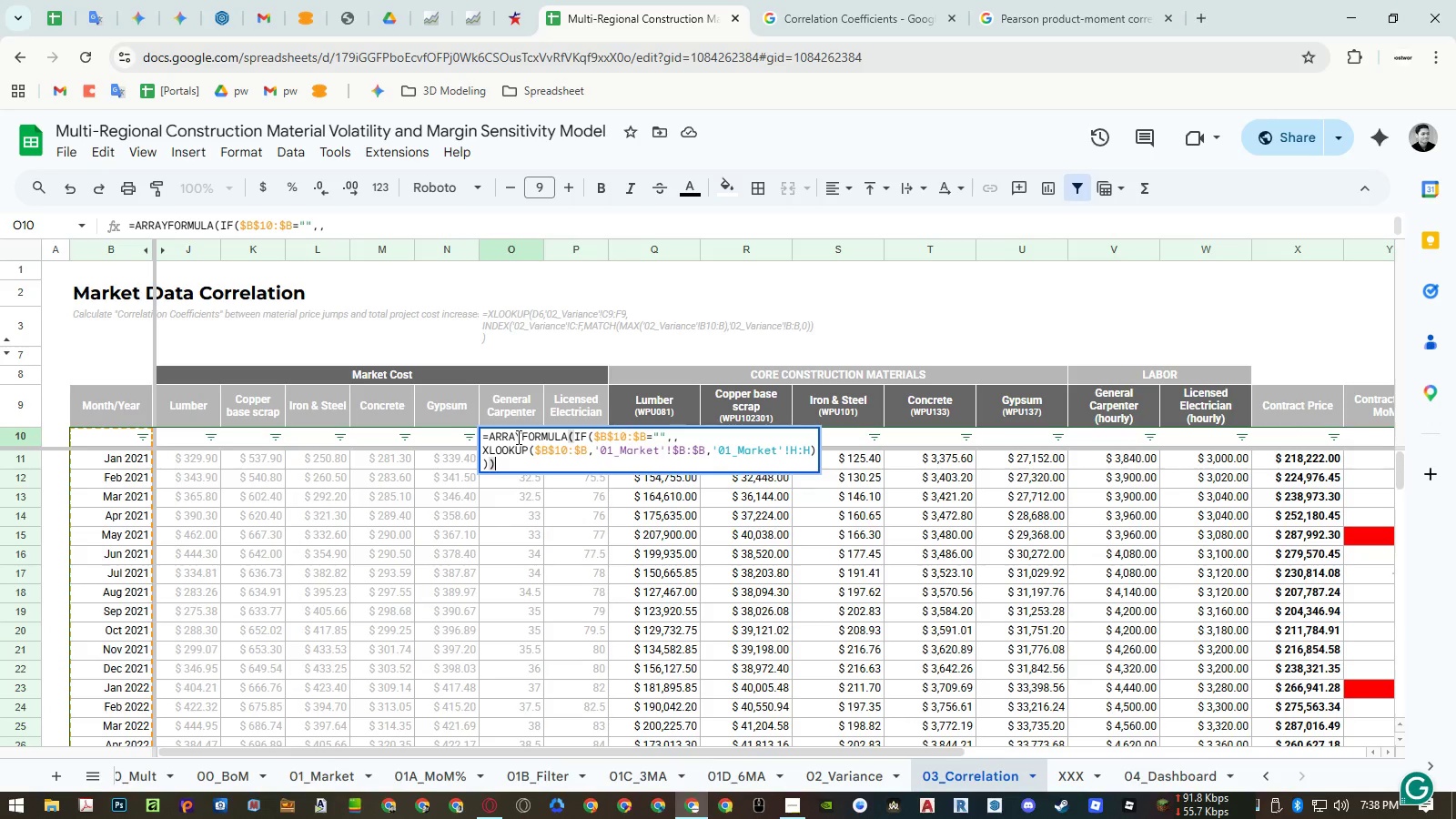 
wait(9.7)
 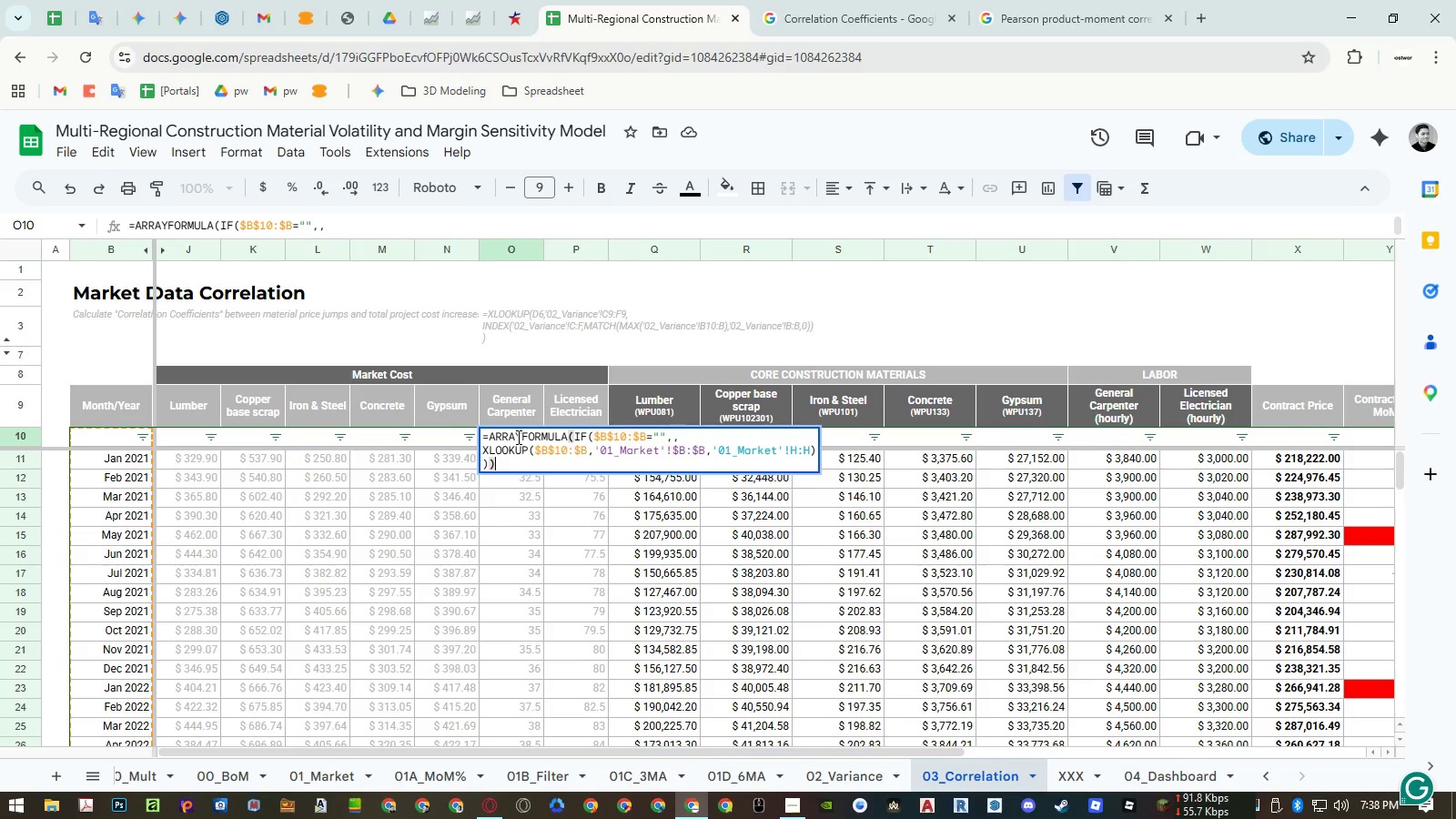 
left_click([566, 453])
 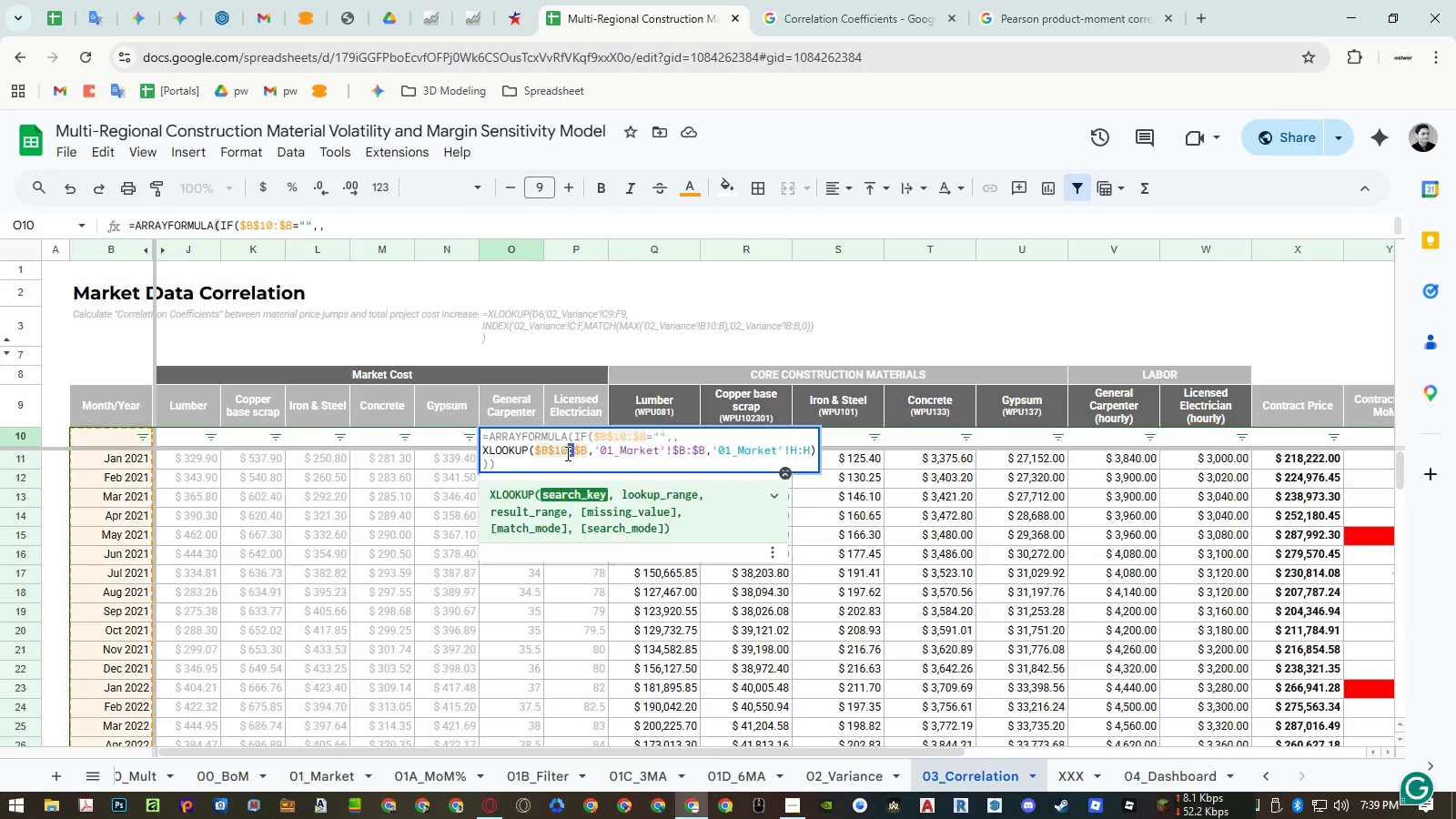 
left_click_drag(start_coordinate=[566, 453], to_coordinate=[804, 449])
 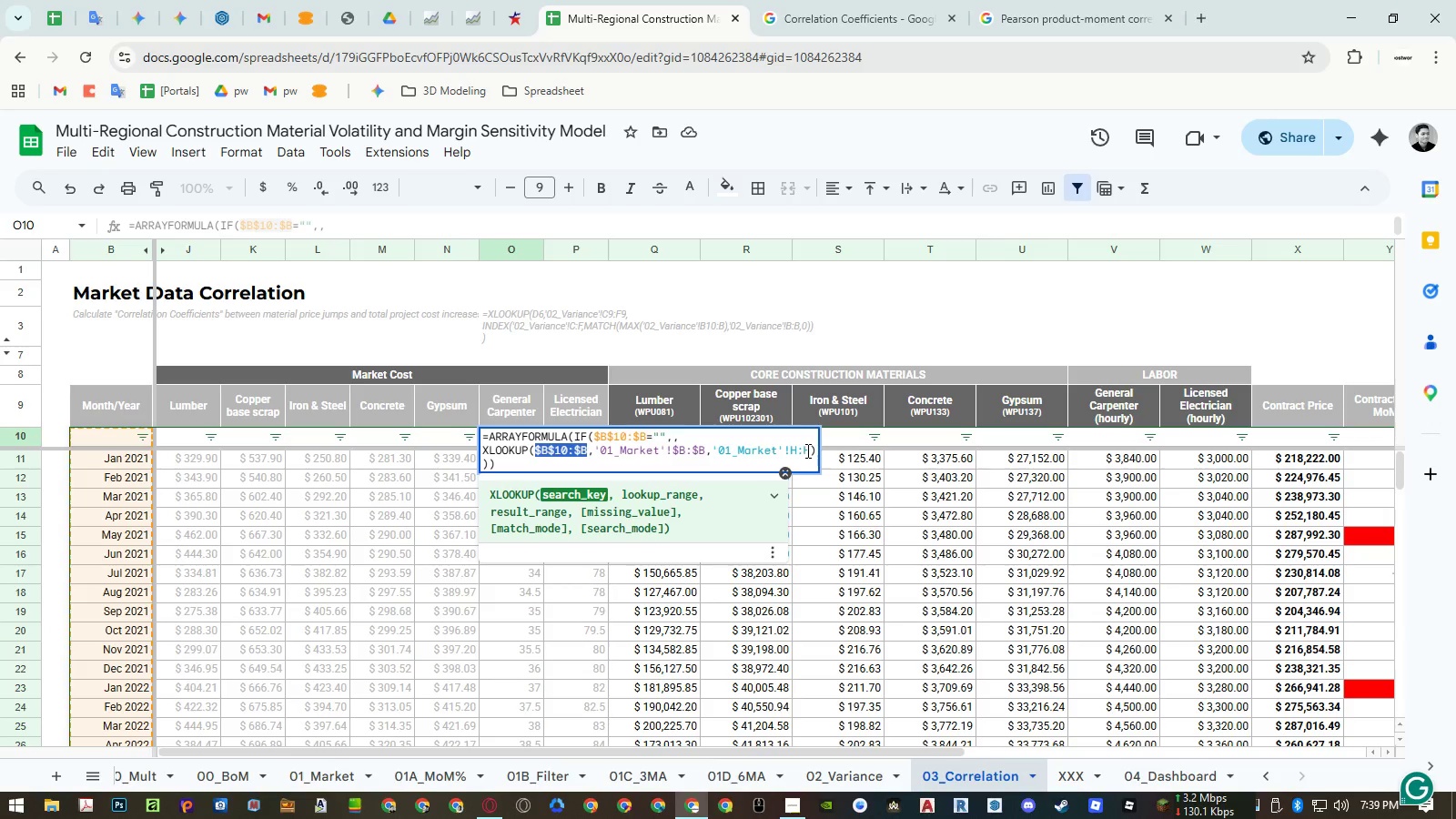 
left_click_drag(start_coordinate=[807, 450], to_coordinate=[773, 451])
 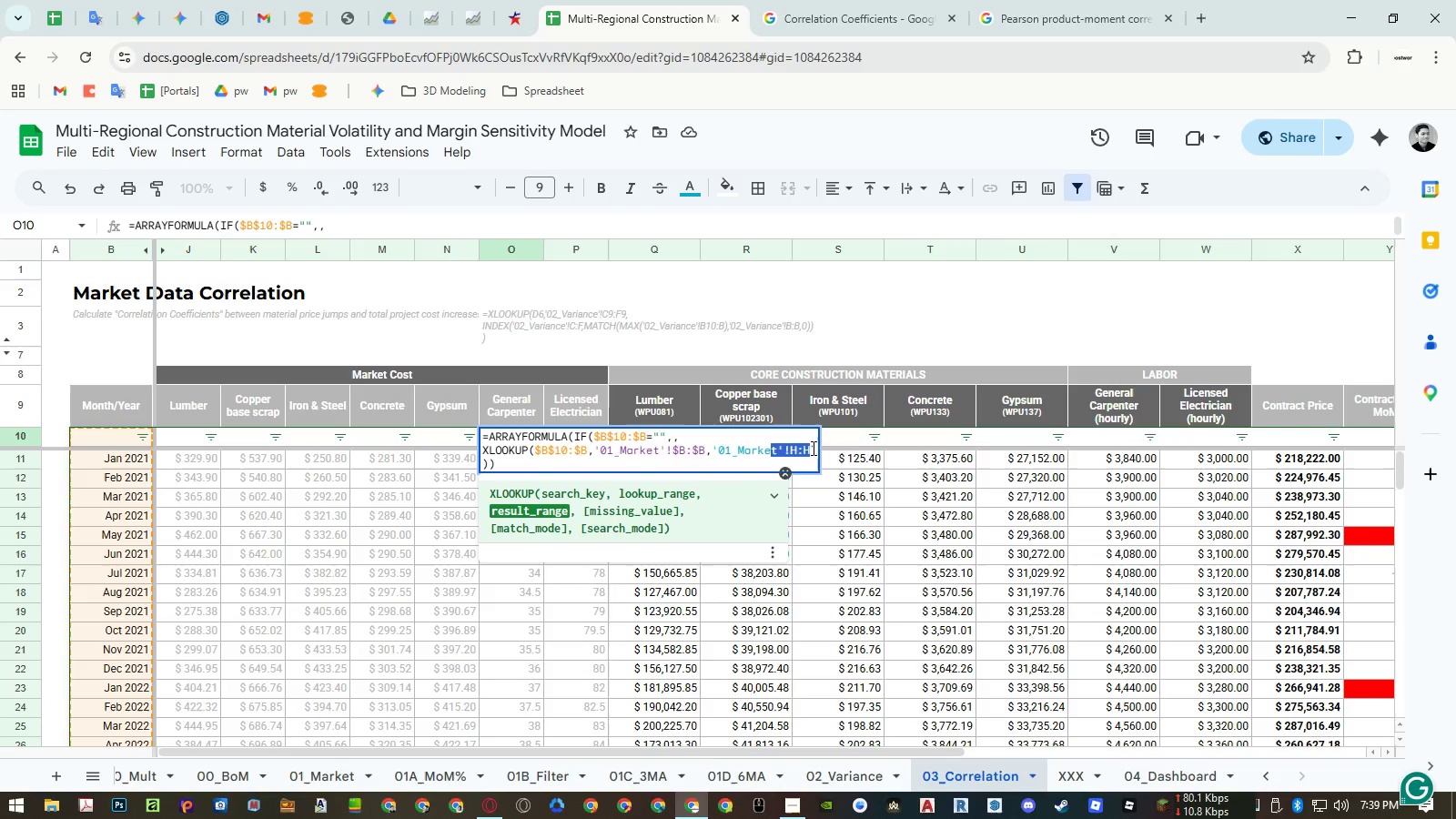 
left_click([813, 448])
 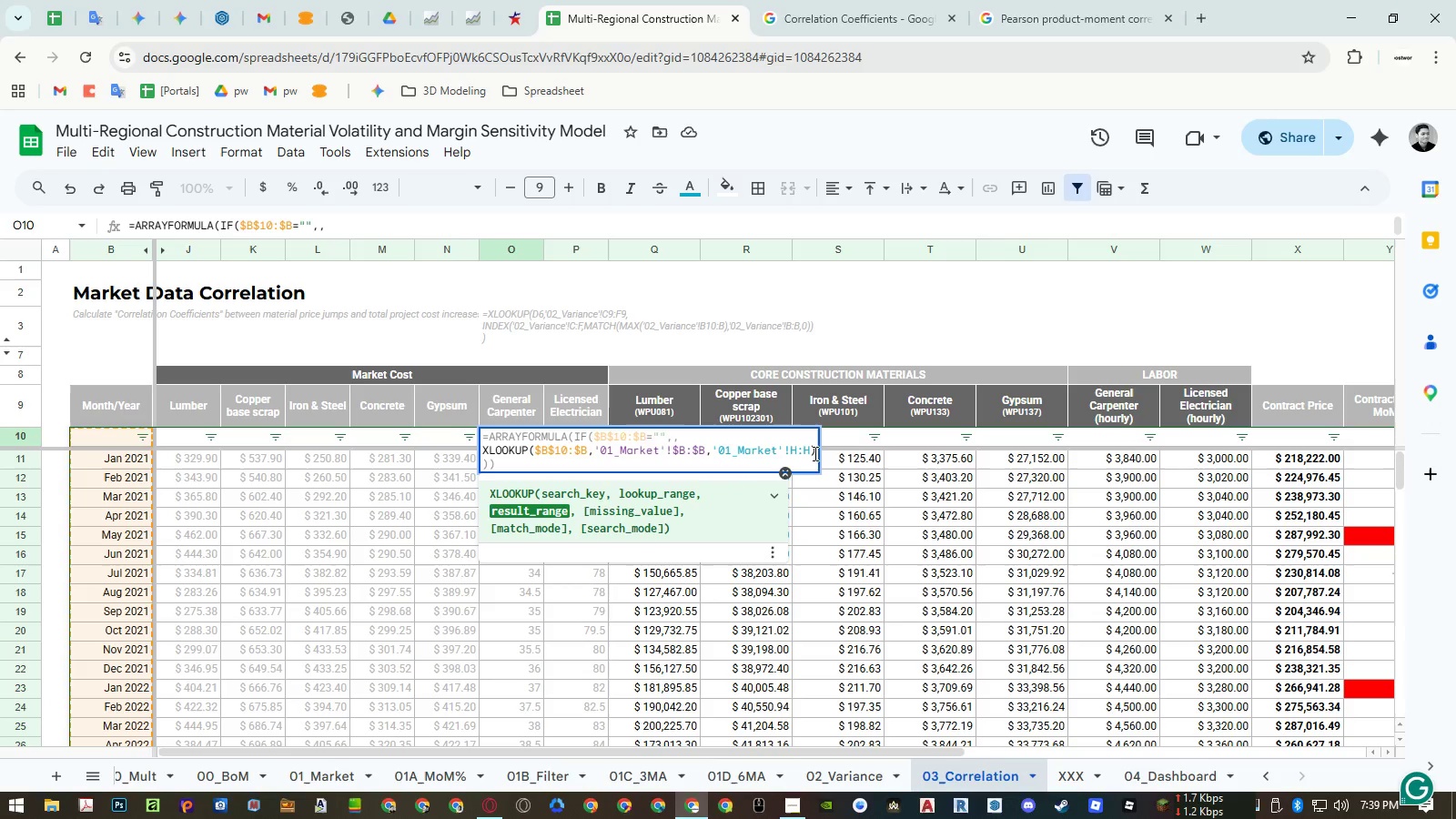 
left_click_drag(start_coordinate=[814, 453], to_coordinate=[534, 447])
 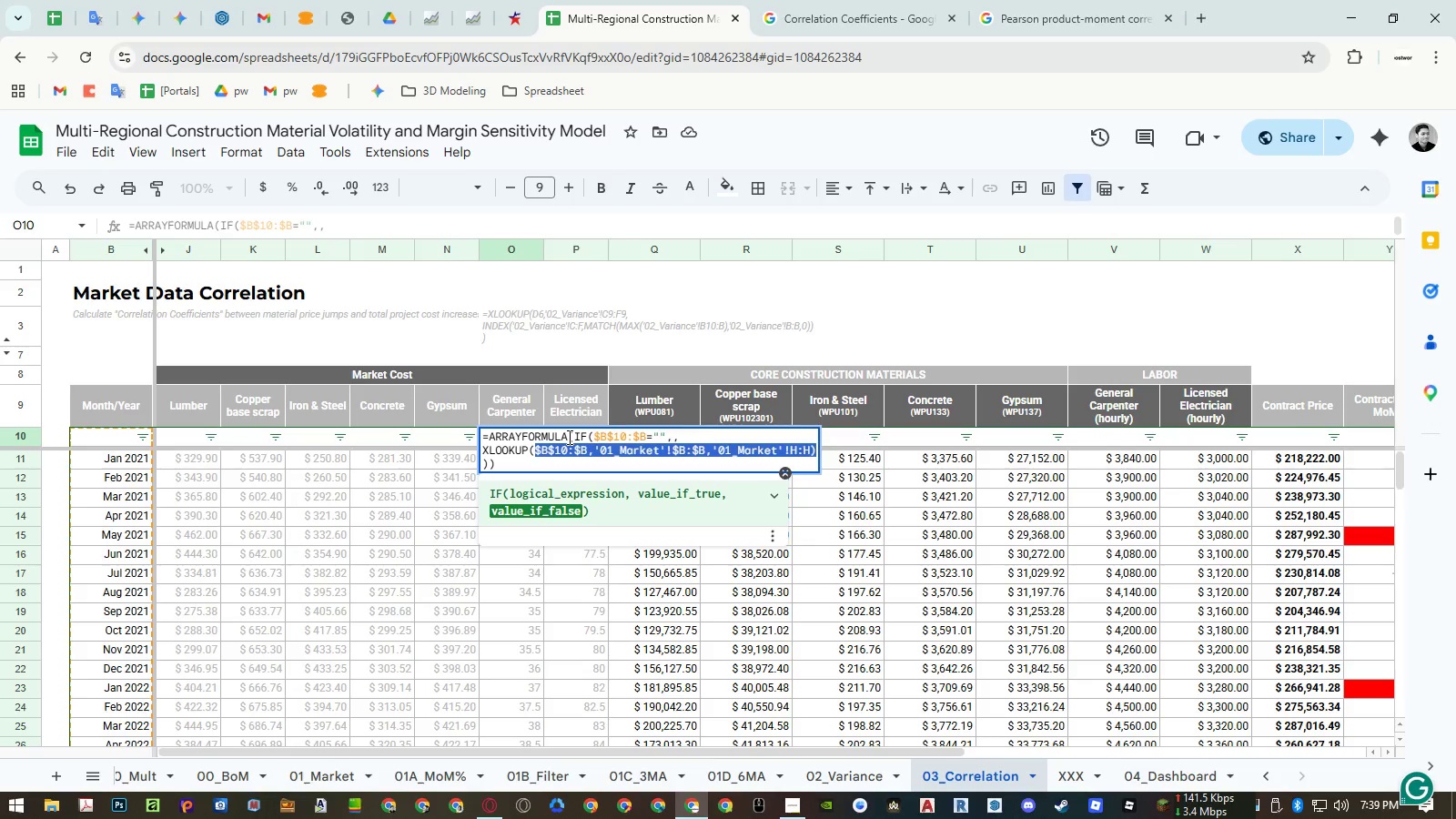 
key(Backspace)
 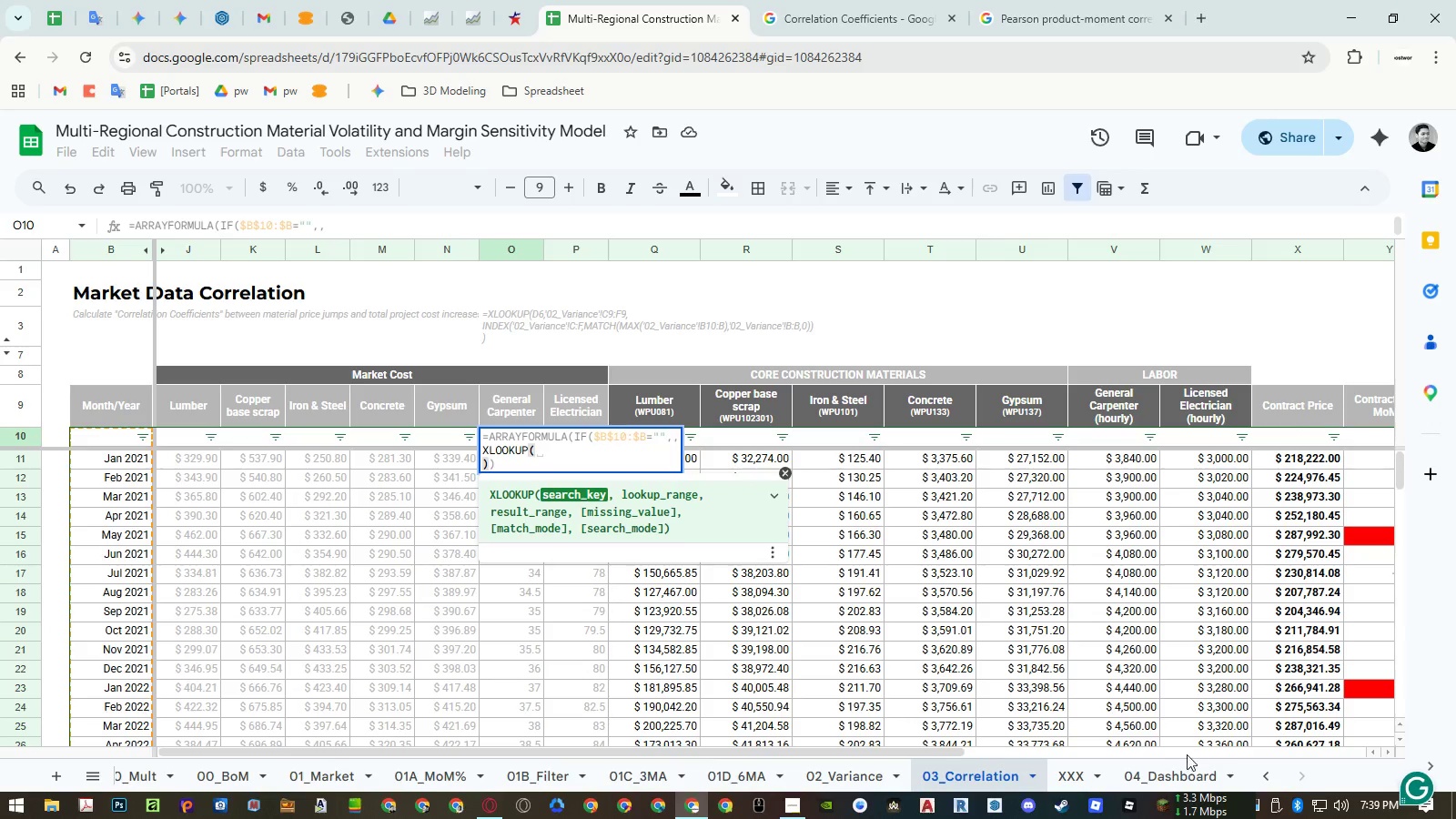 
left_click([1184, 765])
 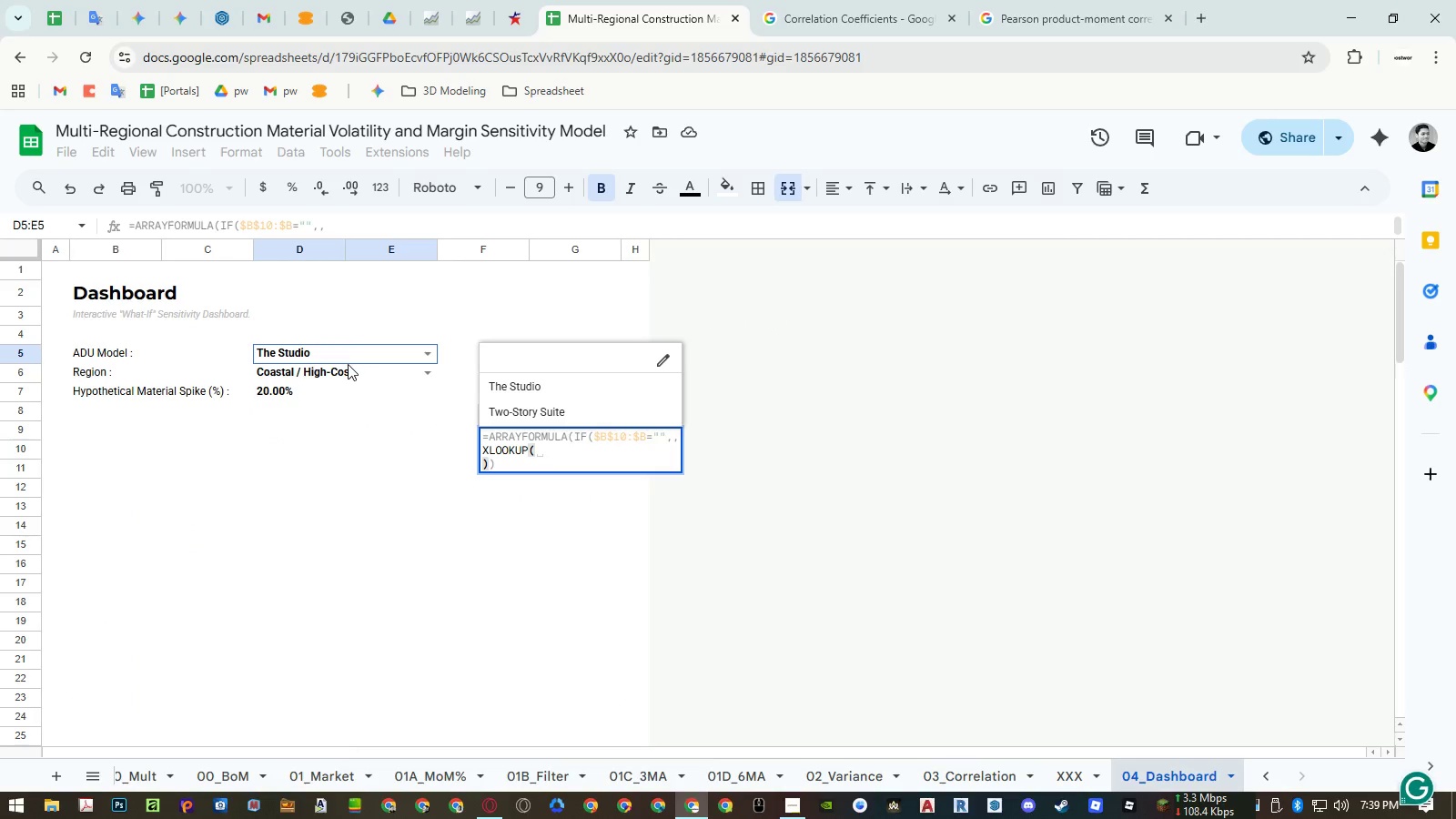 
left_click([349, 371])
 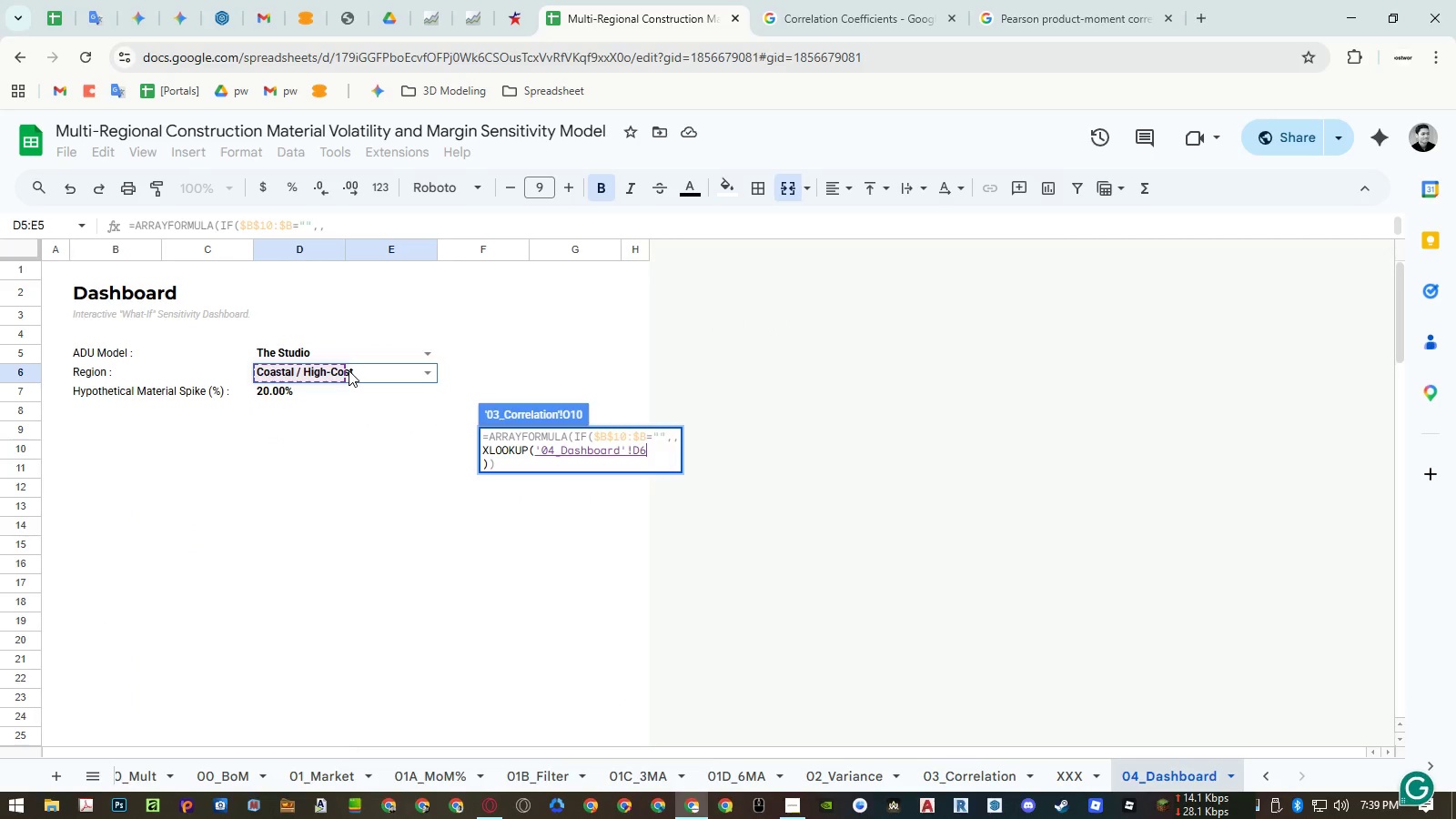 
key(Comma)
 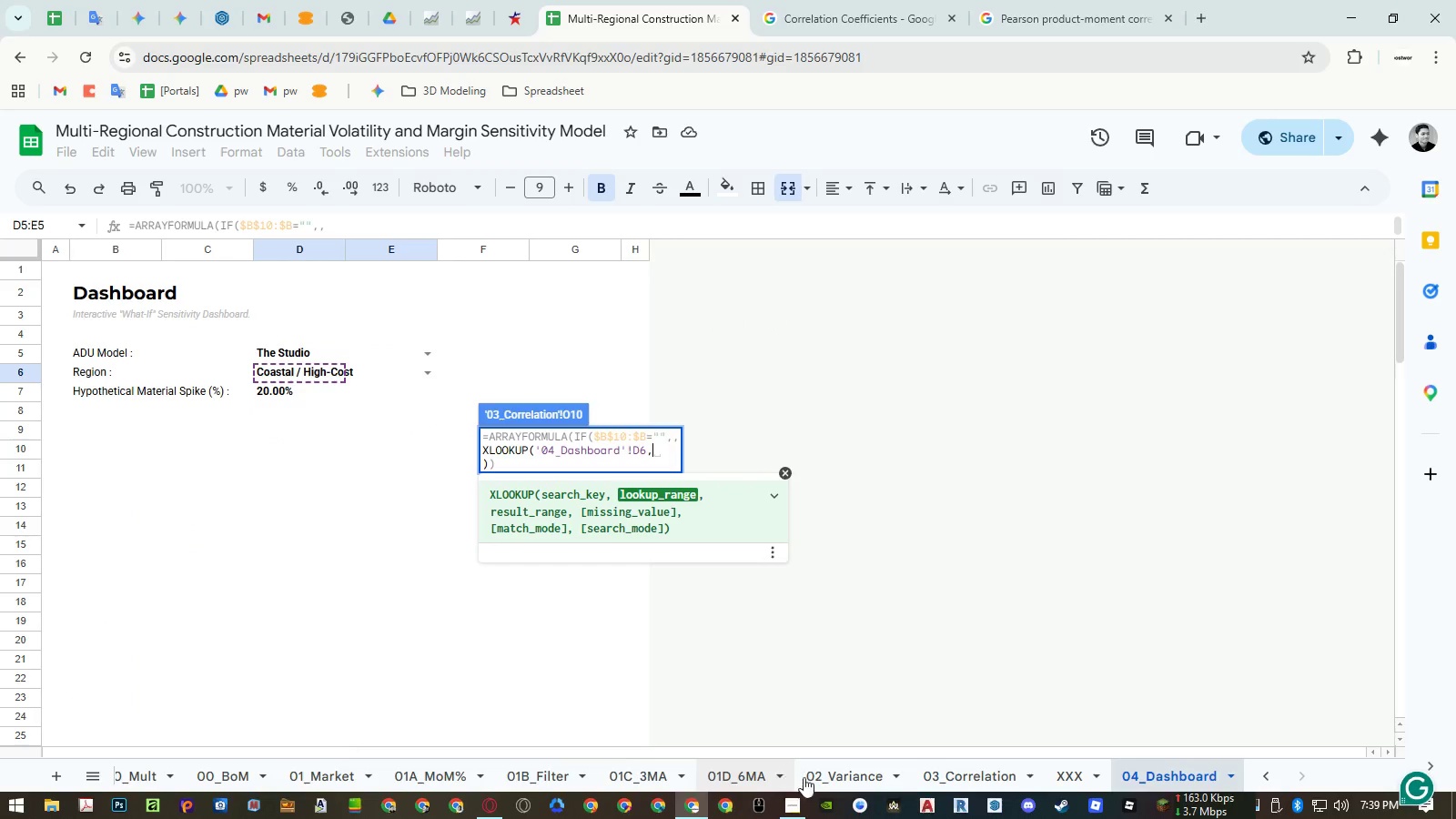 
left_click([974, 782])
 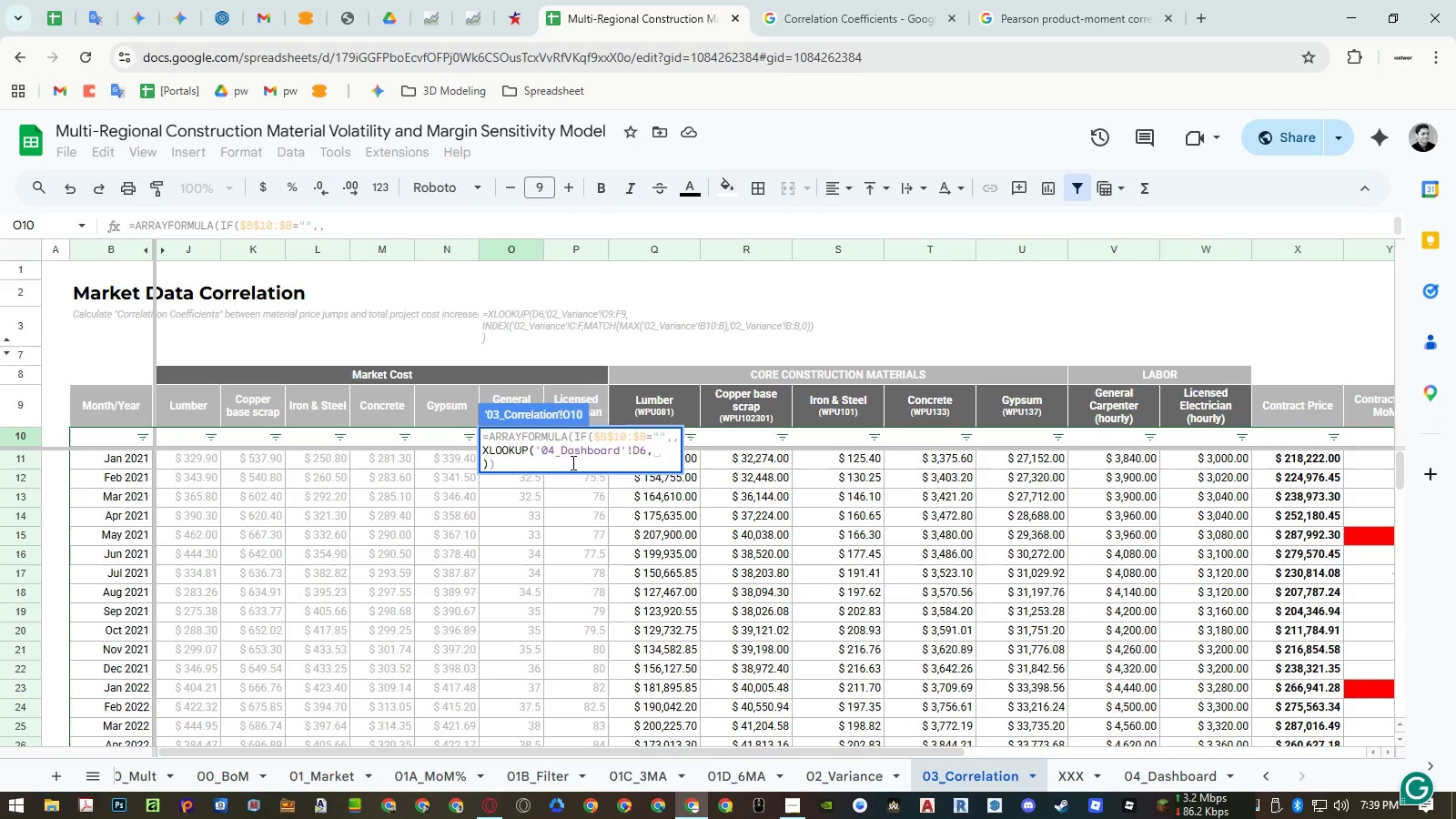 
wait(6.98)
 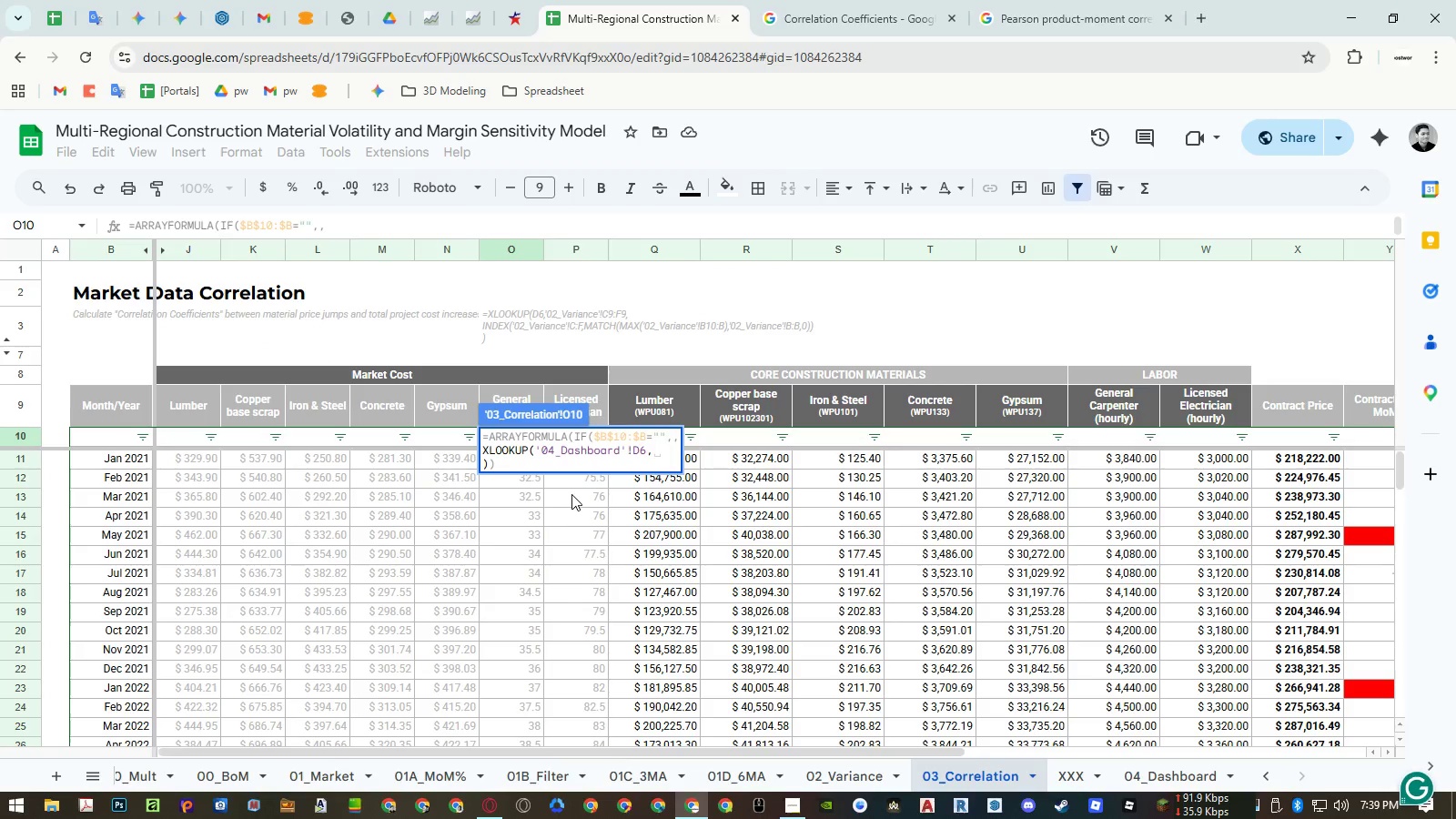 
double_click([576, 446])
 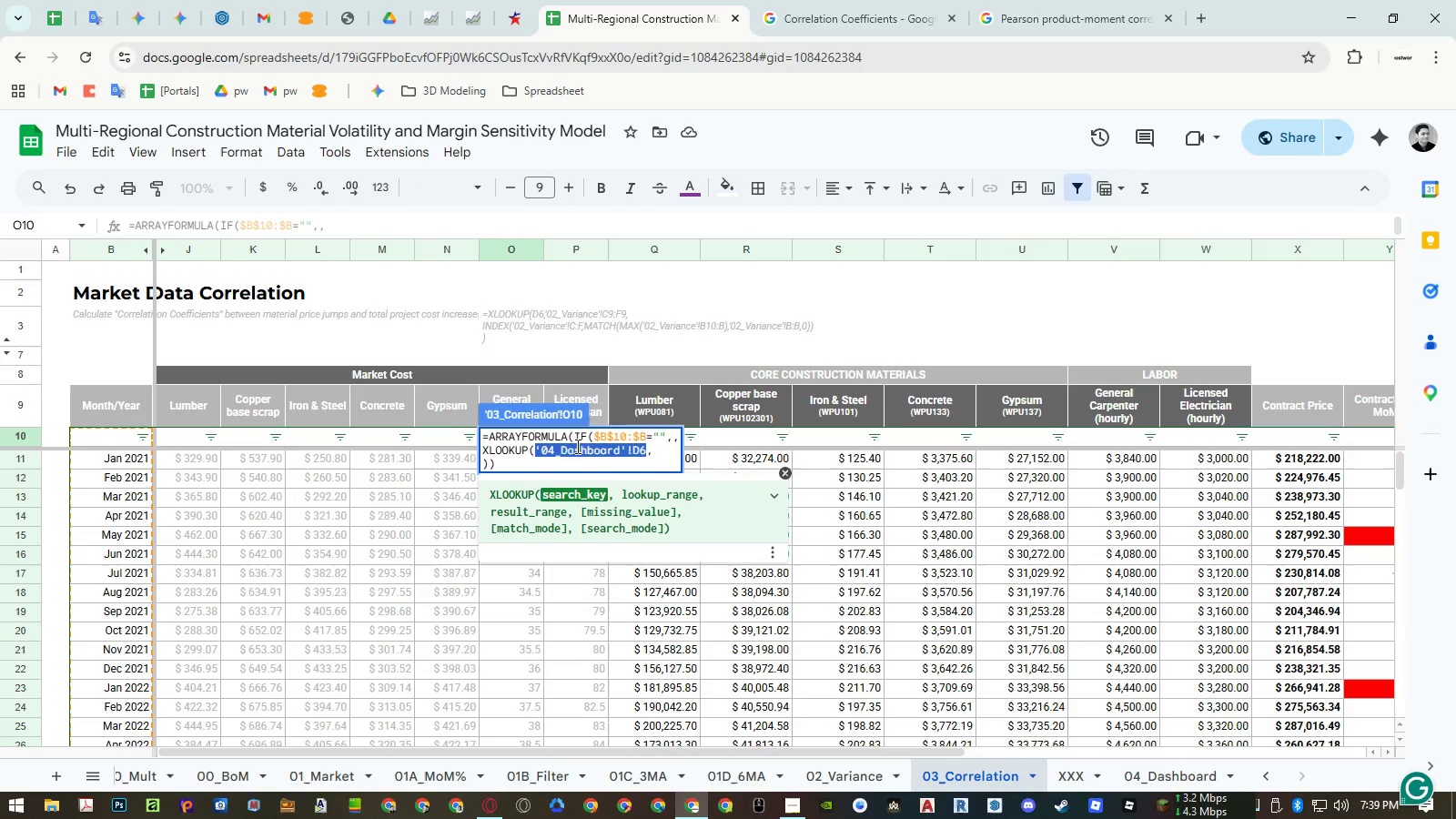 
key(Control+ControlLeft)
 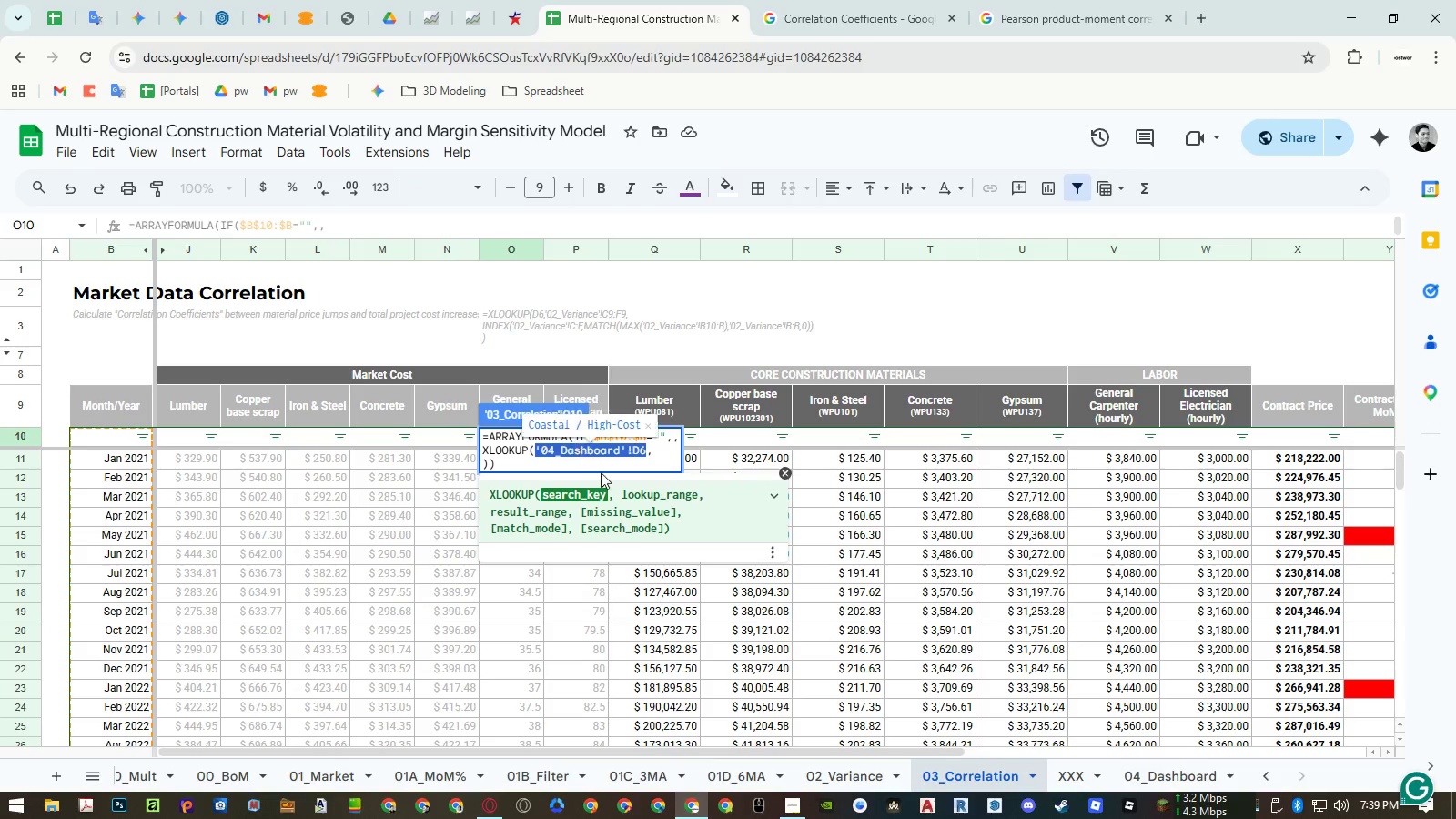 
key(Control+C)
 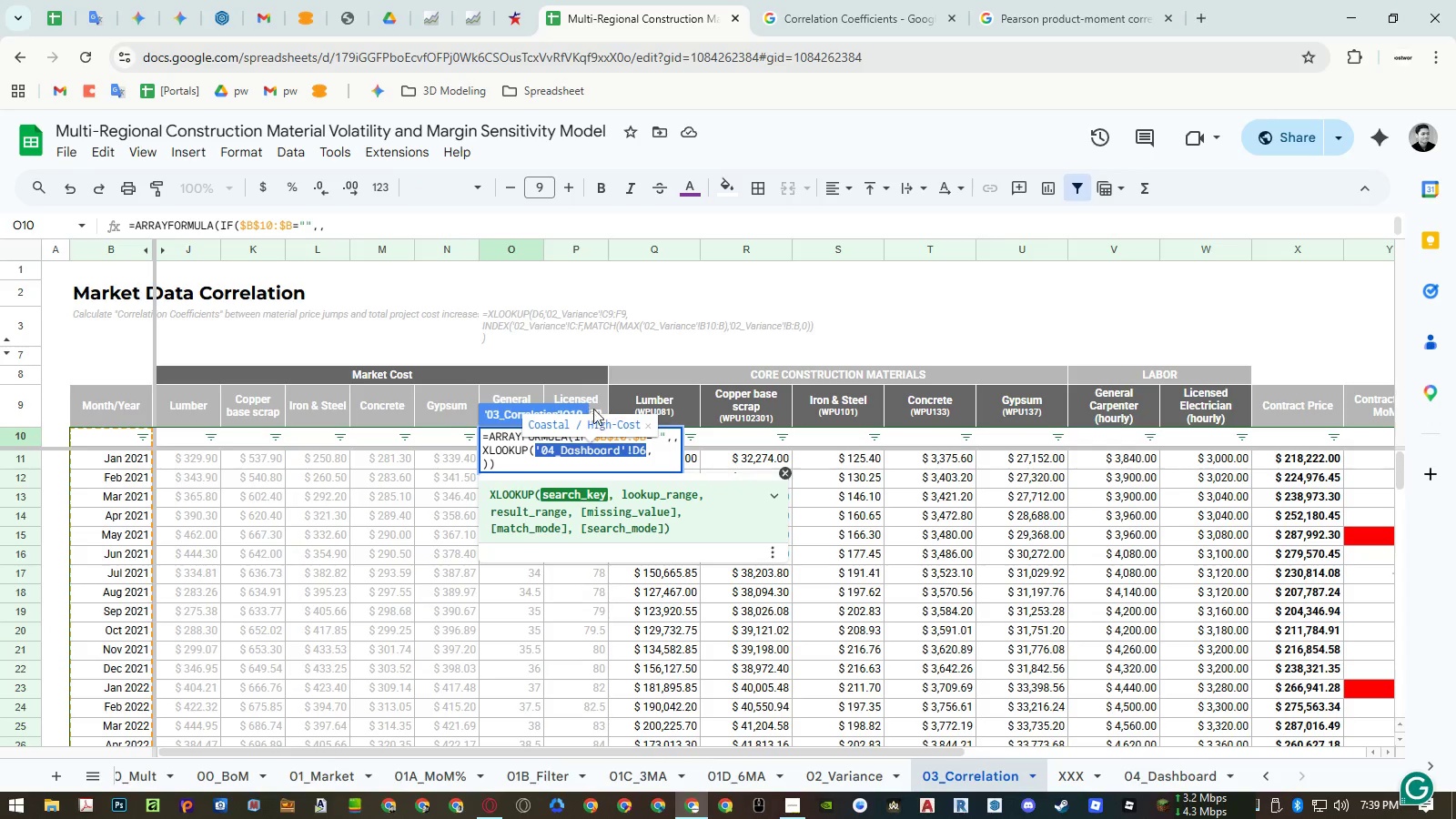 
key(Escape)
 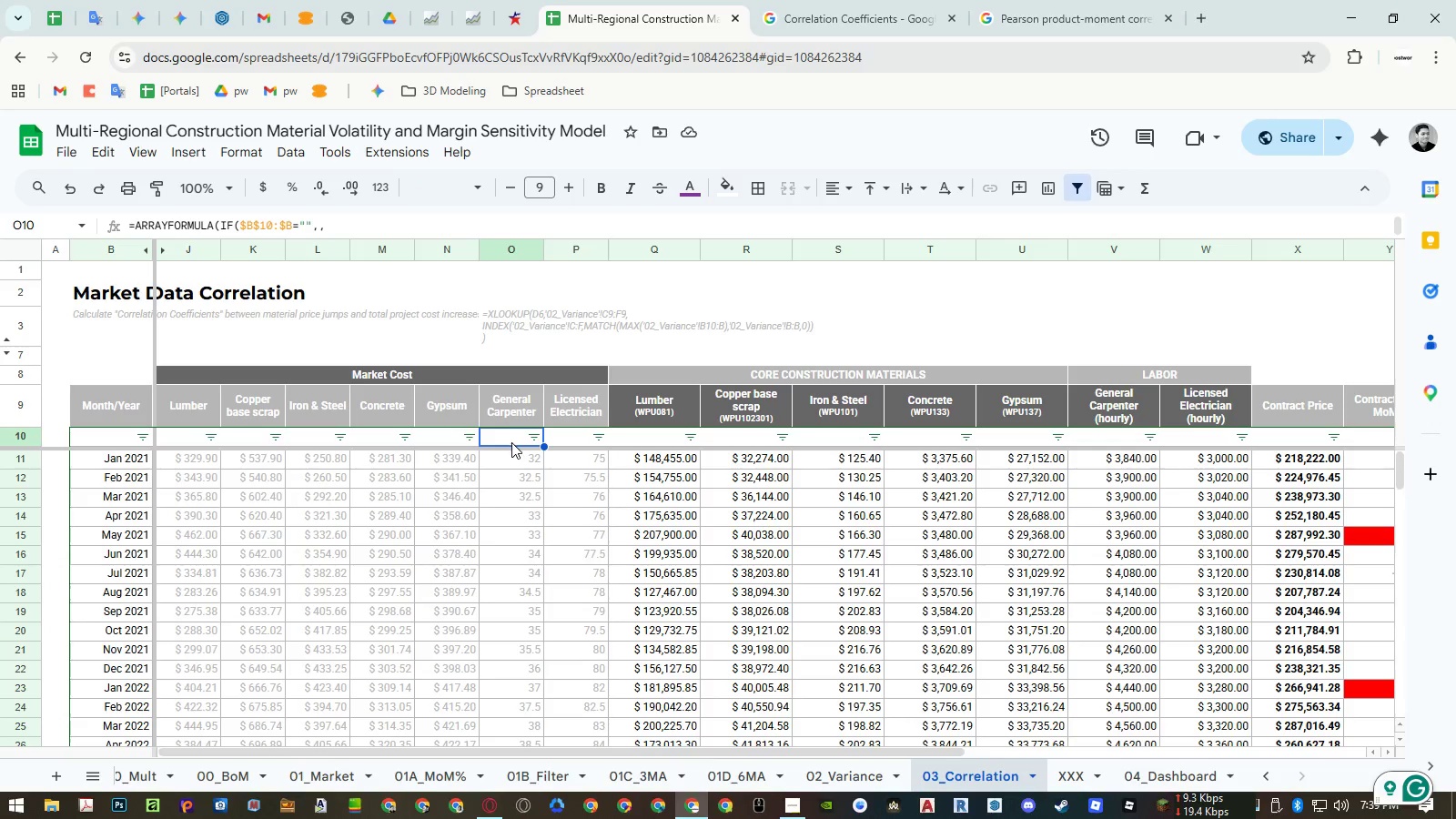 
double_click([511, 442])
 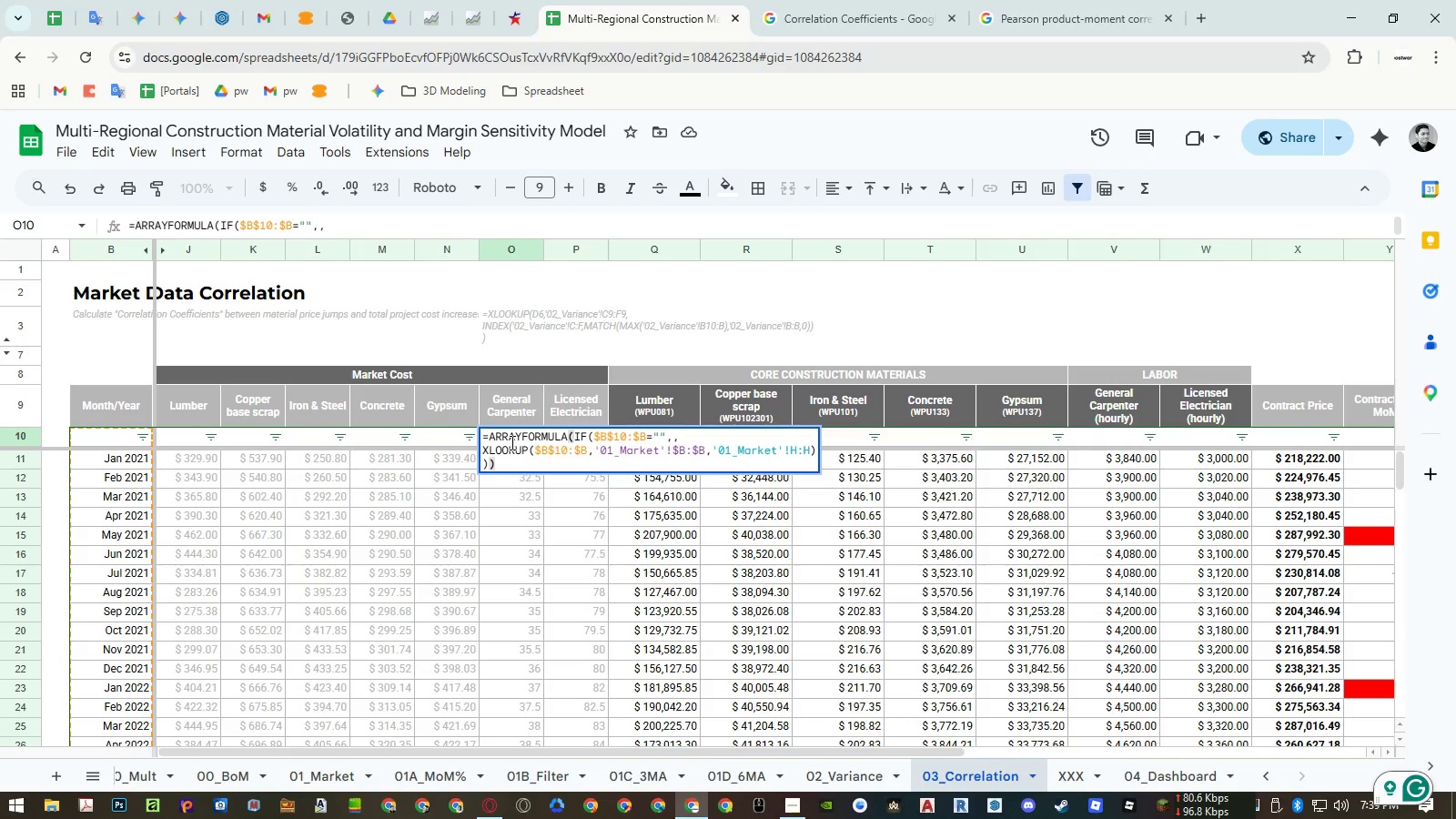 
key(Escape)
 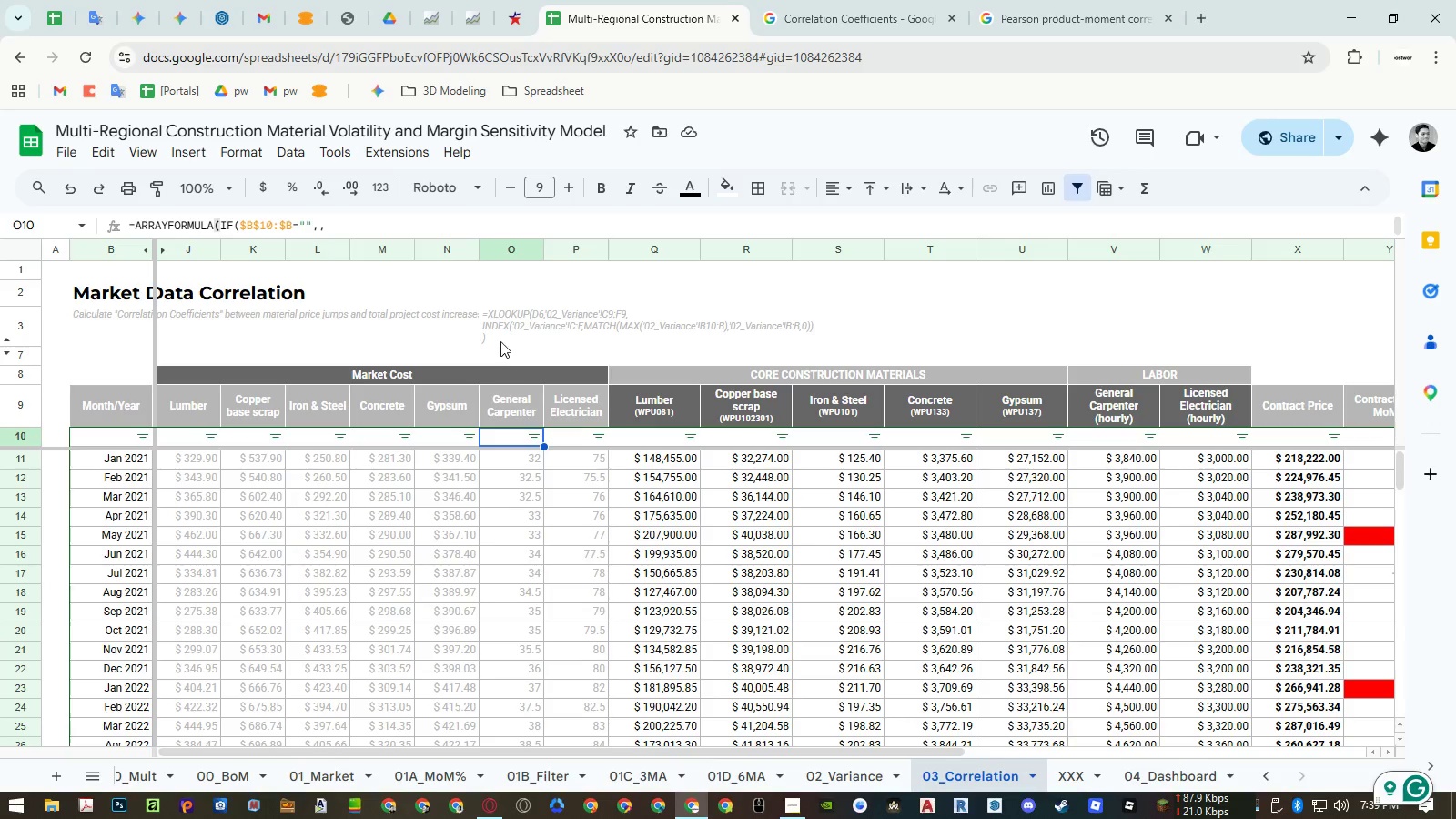 
double_click([497, 324])
 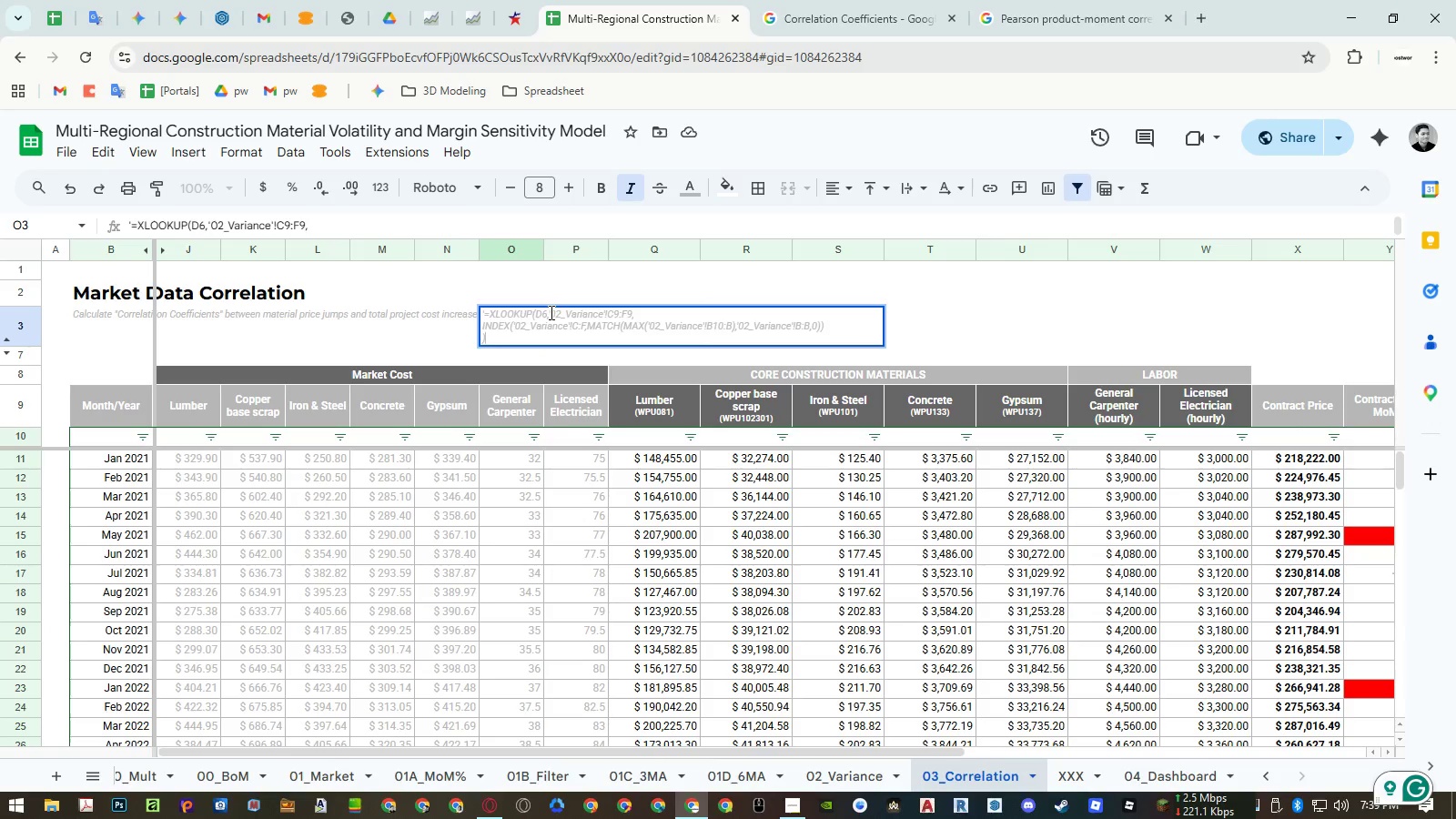 
left_click_drag(start_coordinate=[547, 313], to_coordinate=[537, 313])
 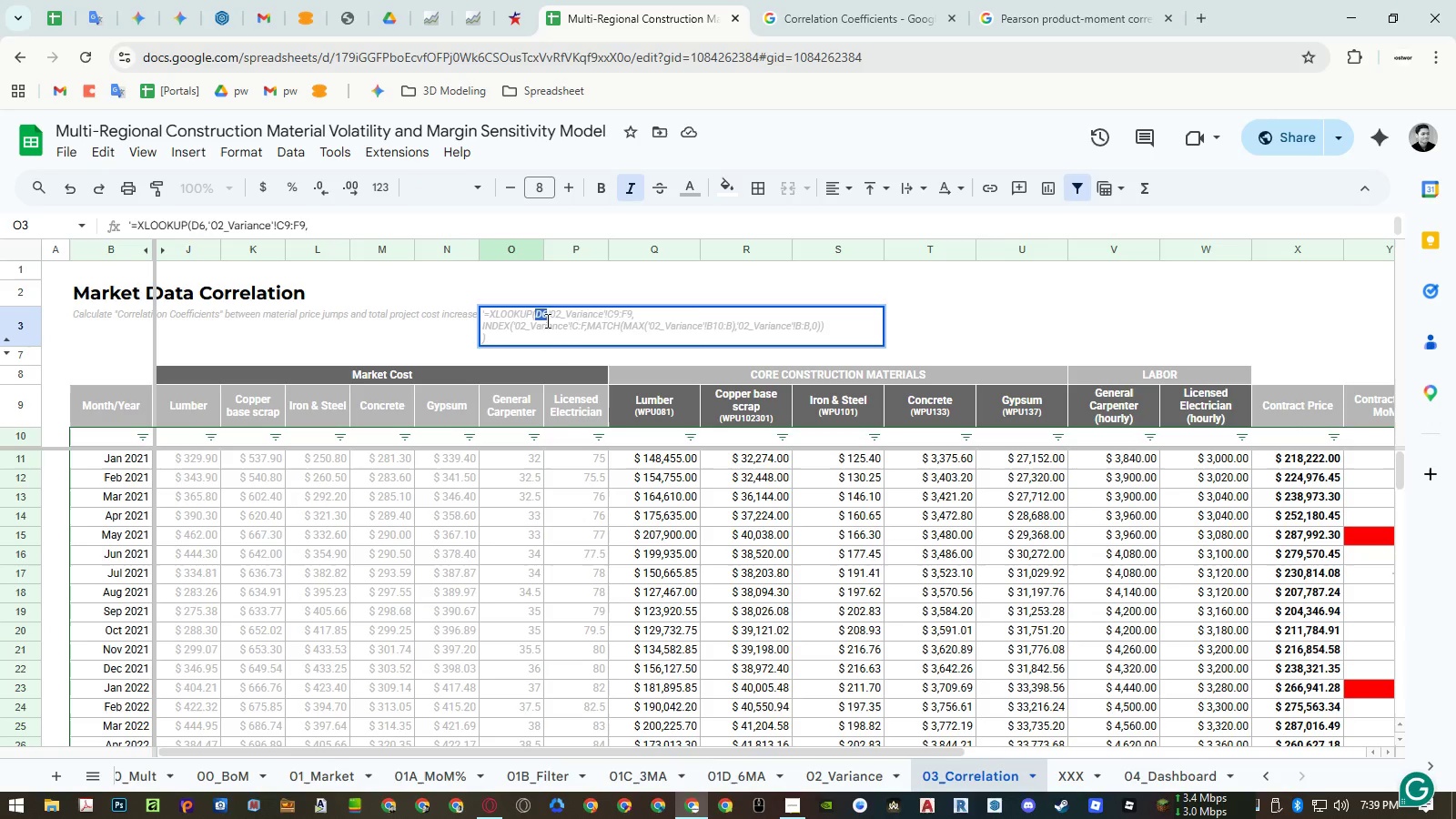 
key(Control+ControlLeft)
 